 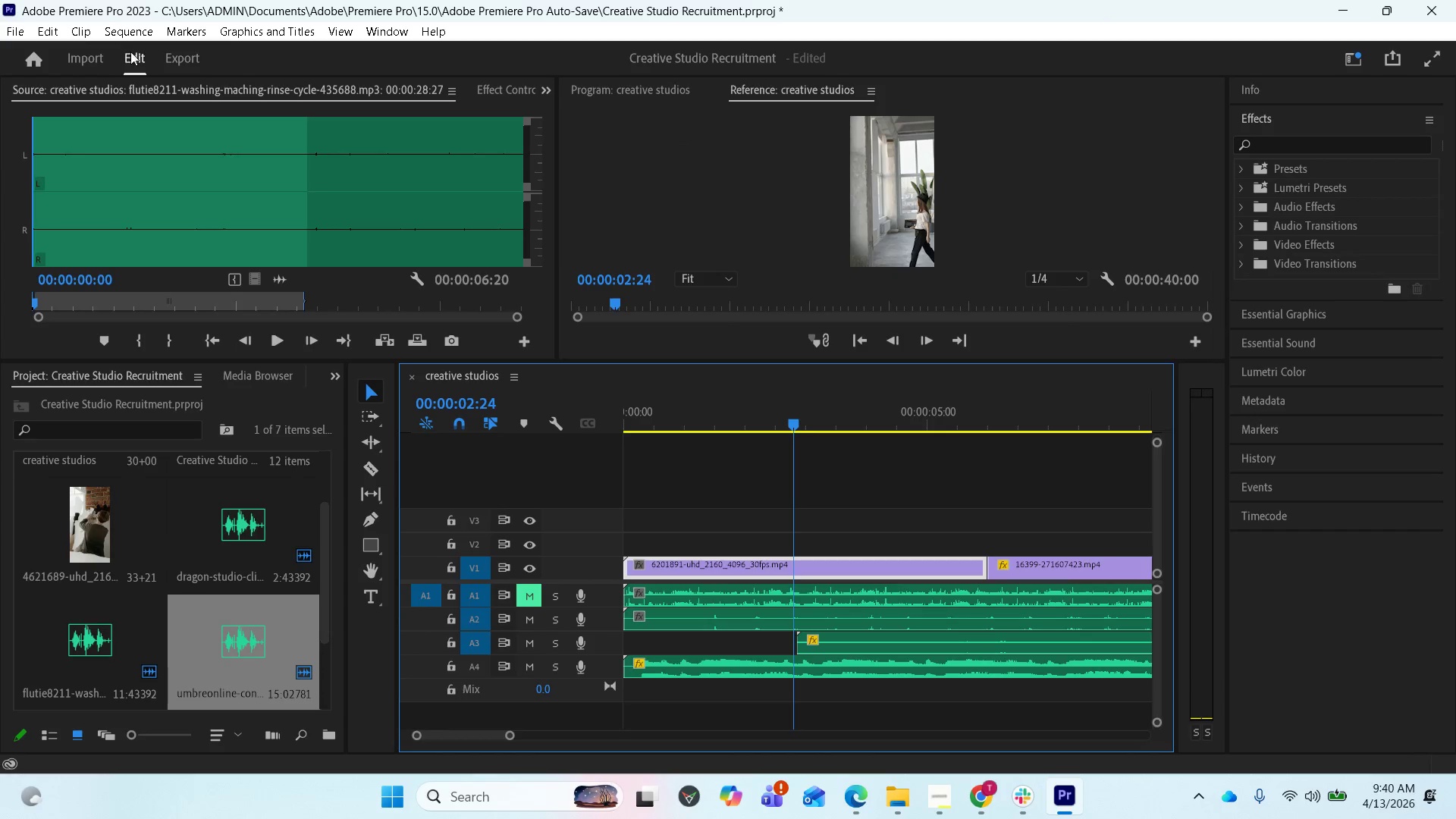 
left_click_drag(start_coordinate=[853, 788], to_coordinate=[853, 784])
 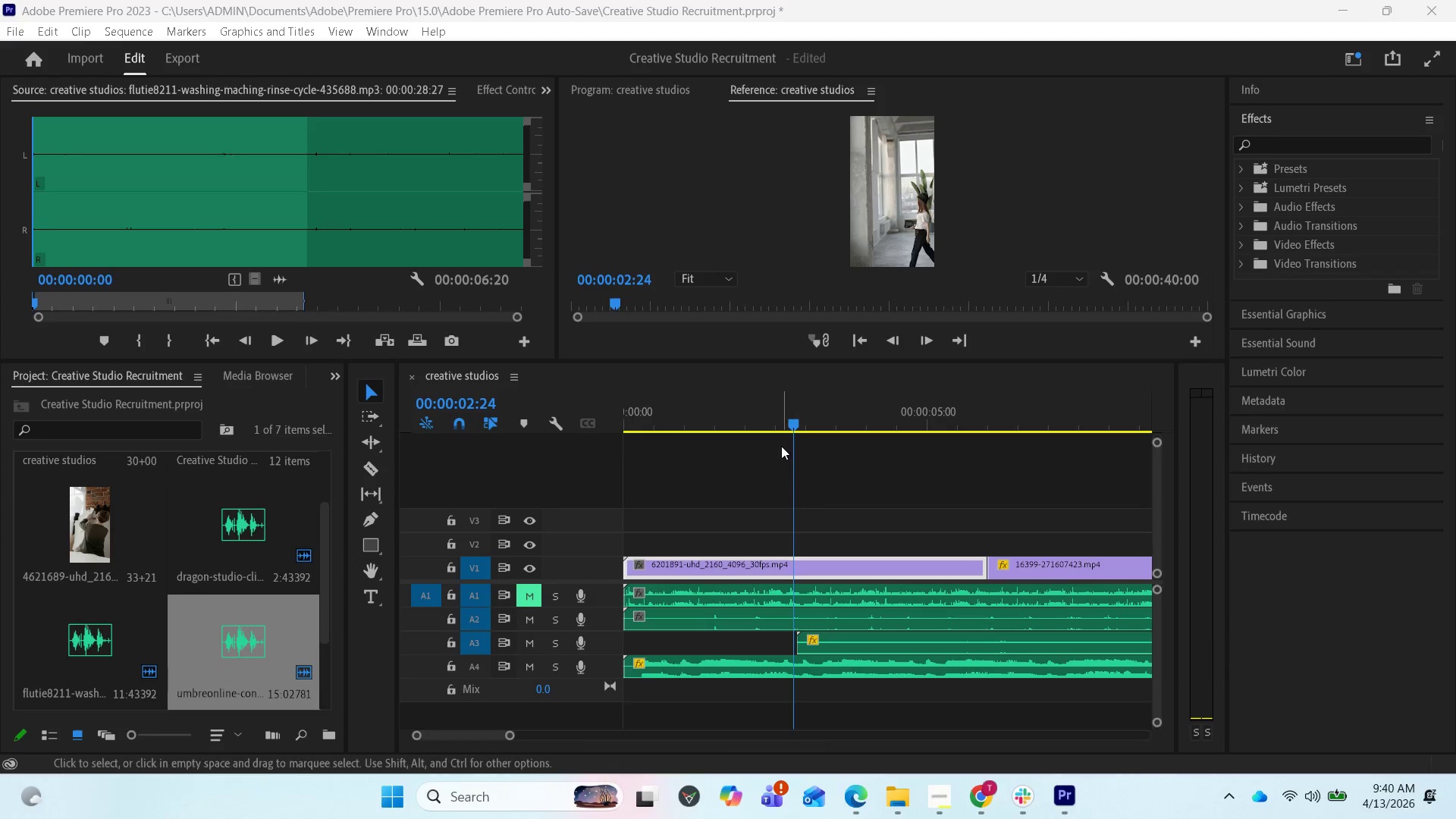 
left_click_drag(start_coordinate=[783, 419], to_coordinate=[717, 424])
 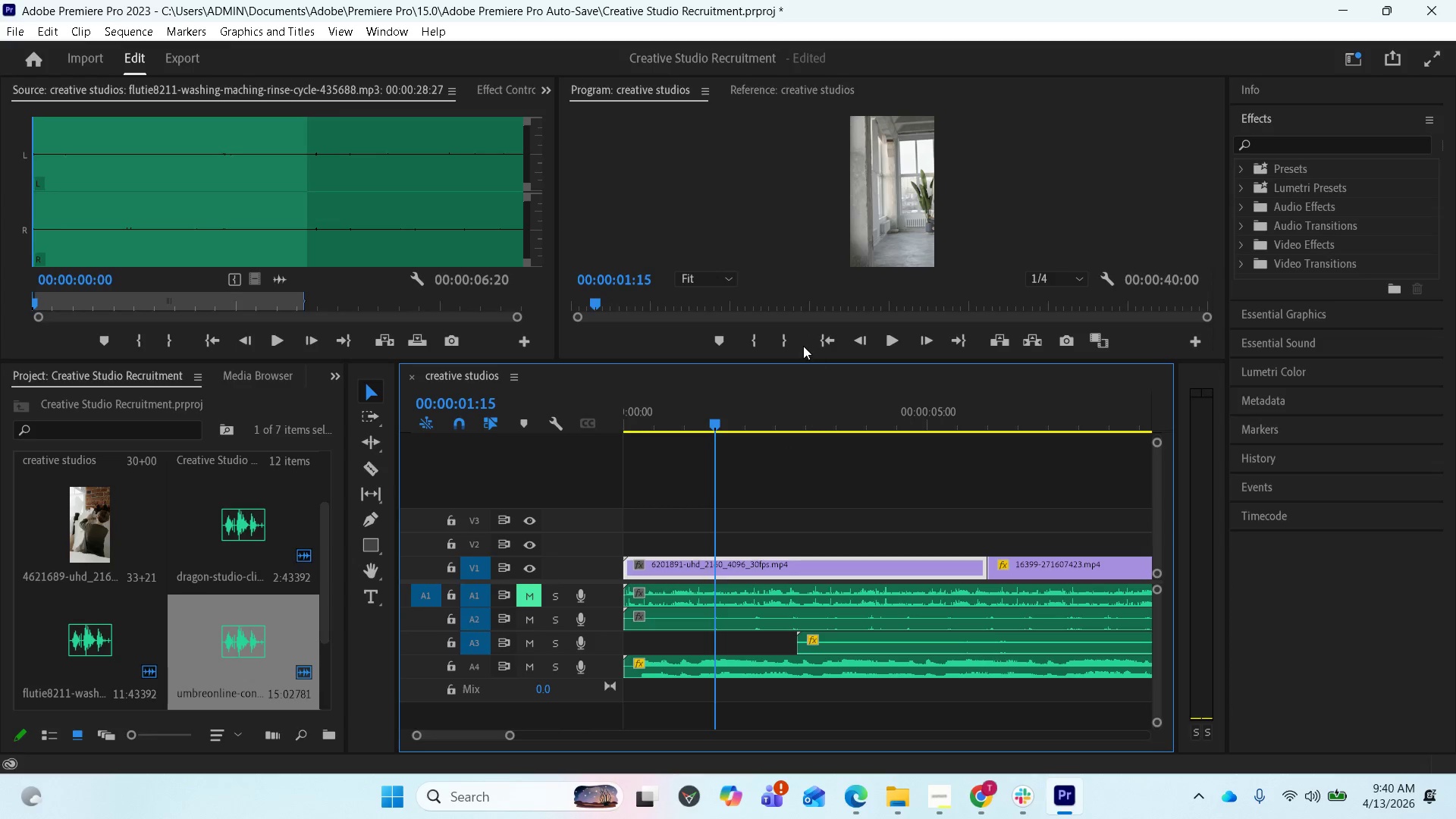 
left_click([824, 346])
 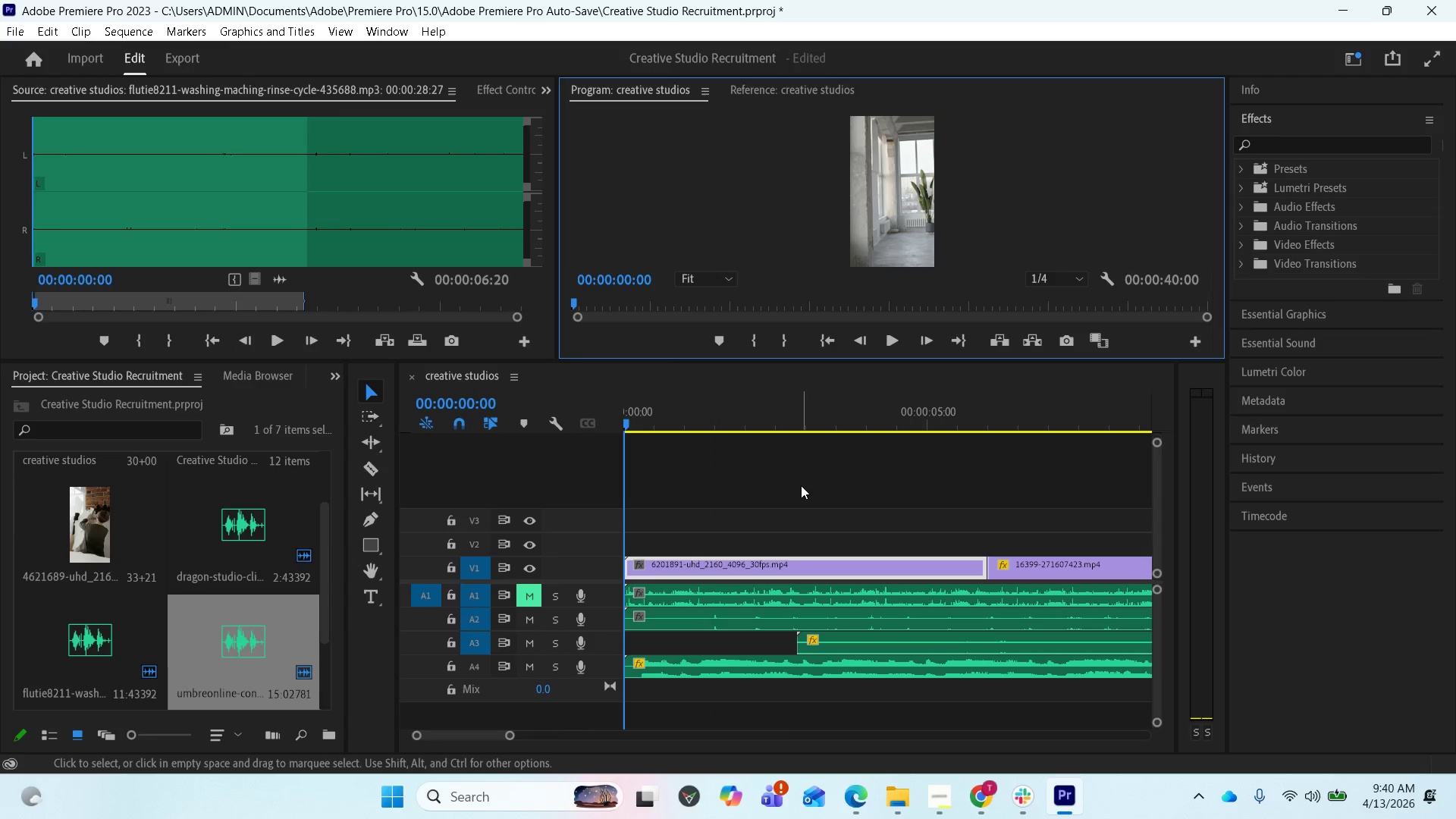 
key(Space)
 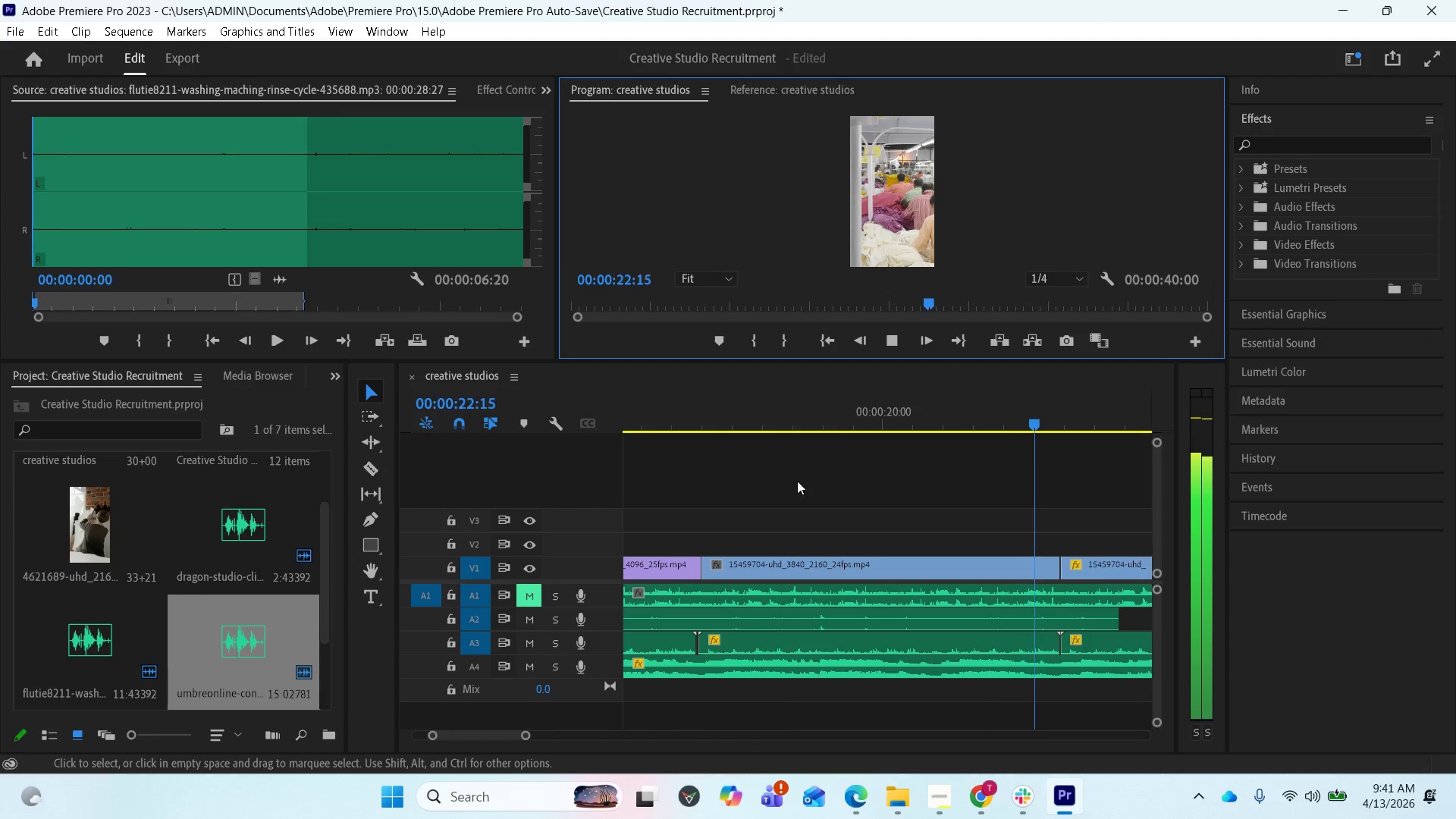 
wait(27.55)
 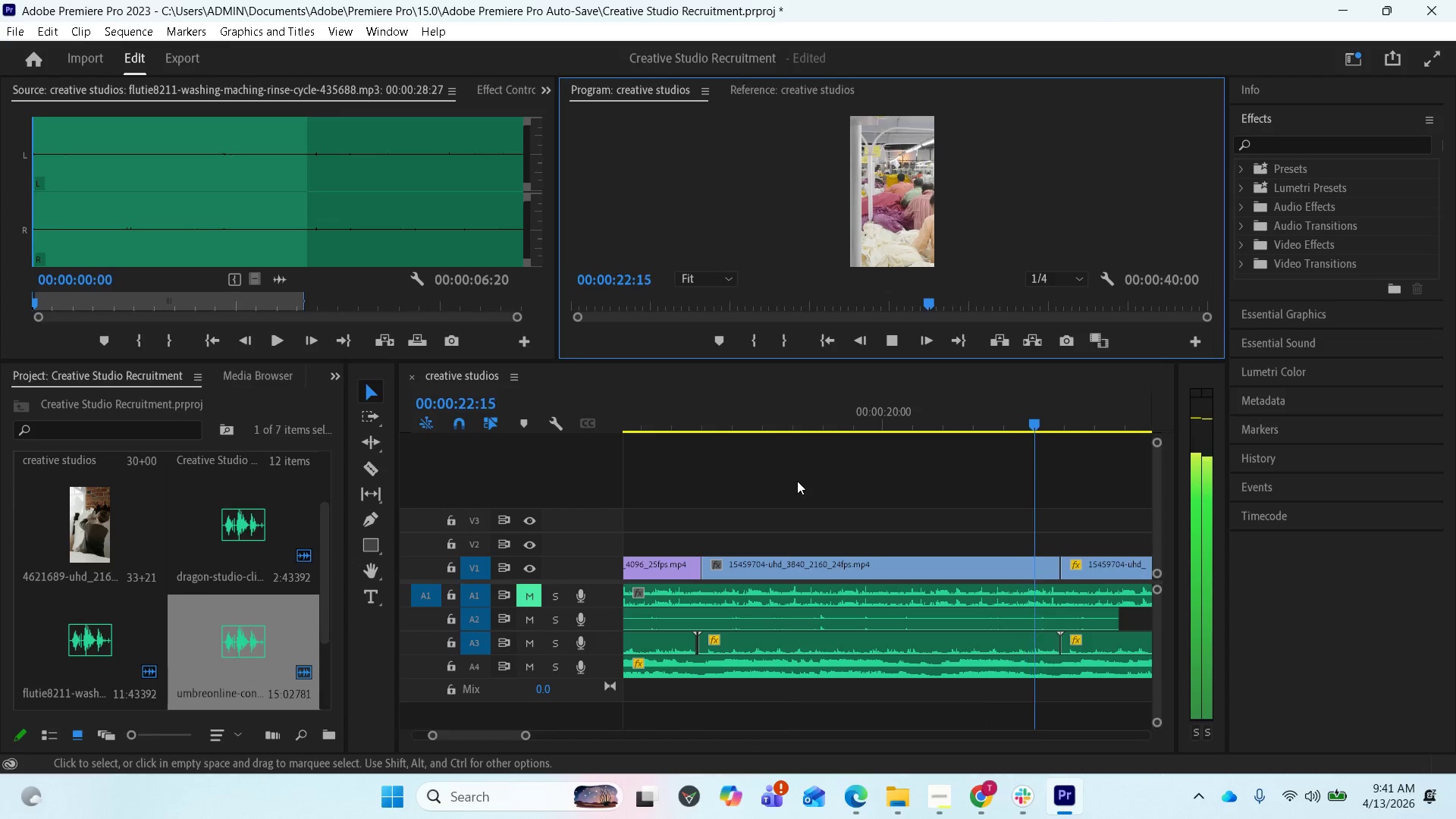 
key(Space)
 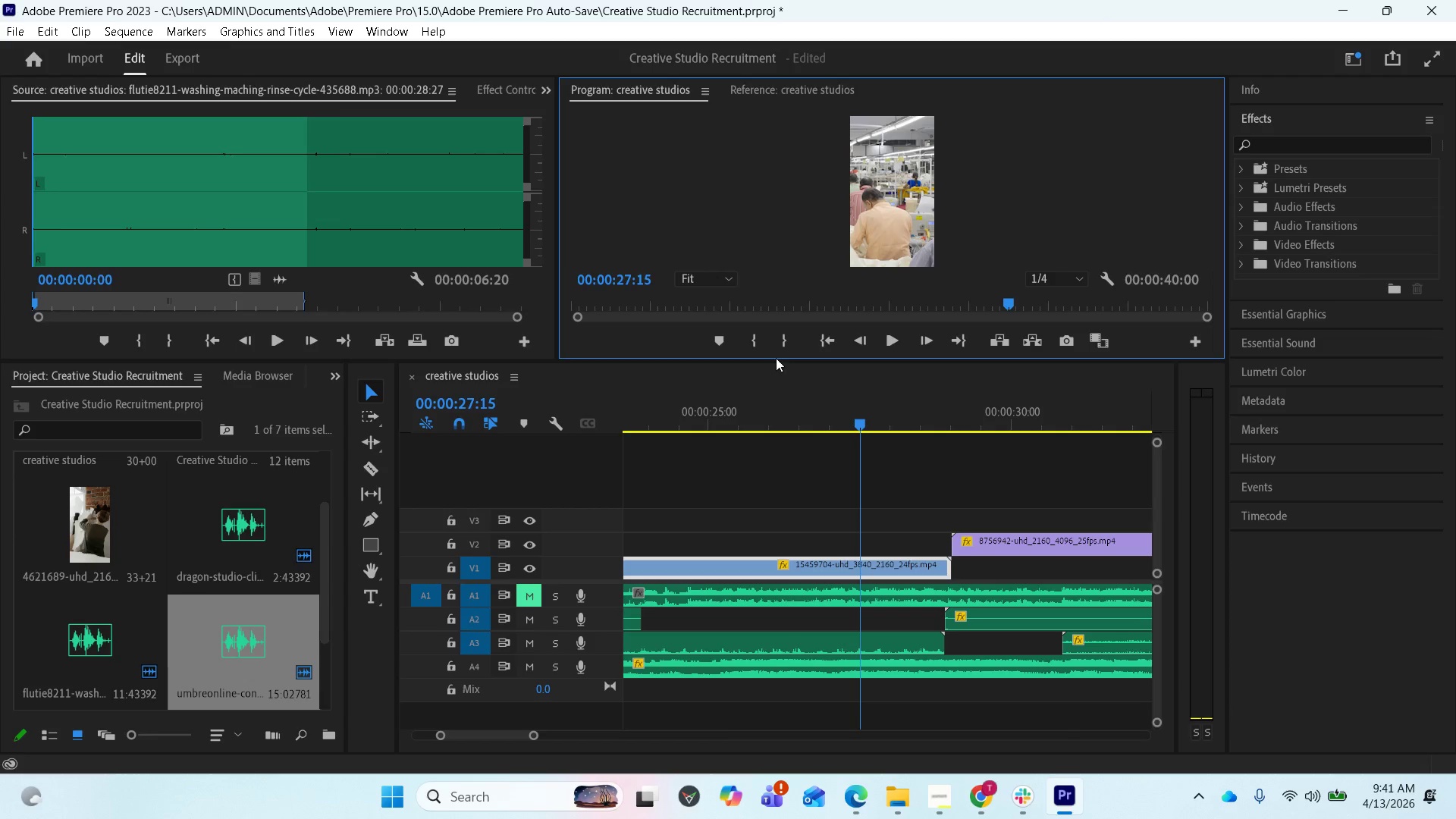 
left_click_drag(start_coordinate=[776, 362], to_coordinate=[761, 478])
 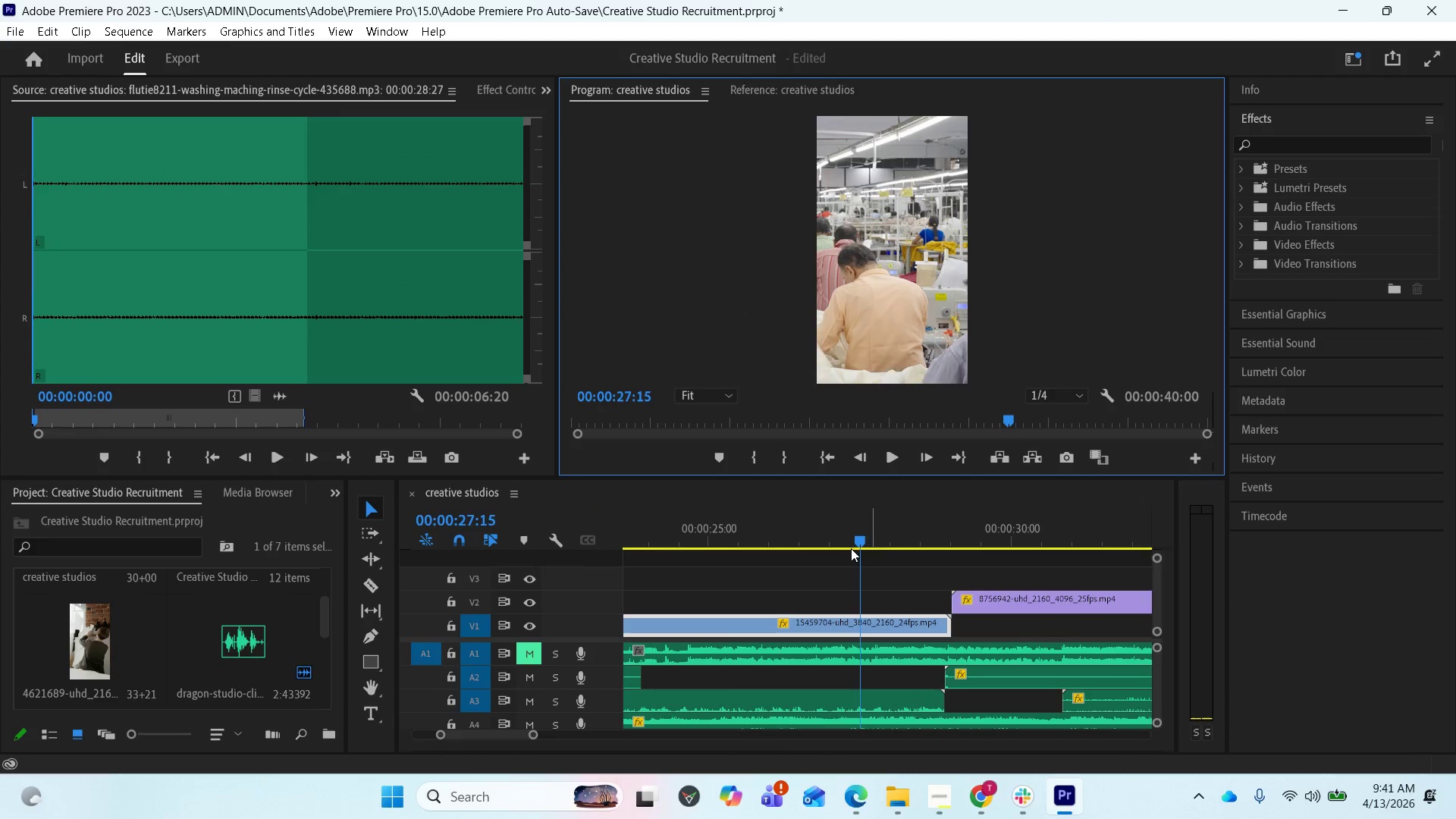 
left_click_drag(start_coordinate=[848, 533], to_coordinate=[581, 507])
 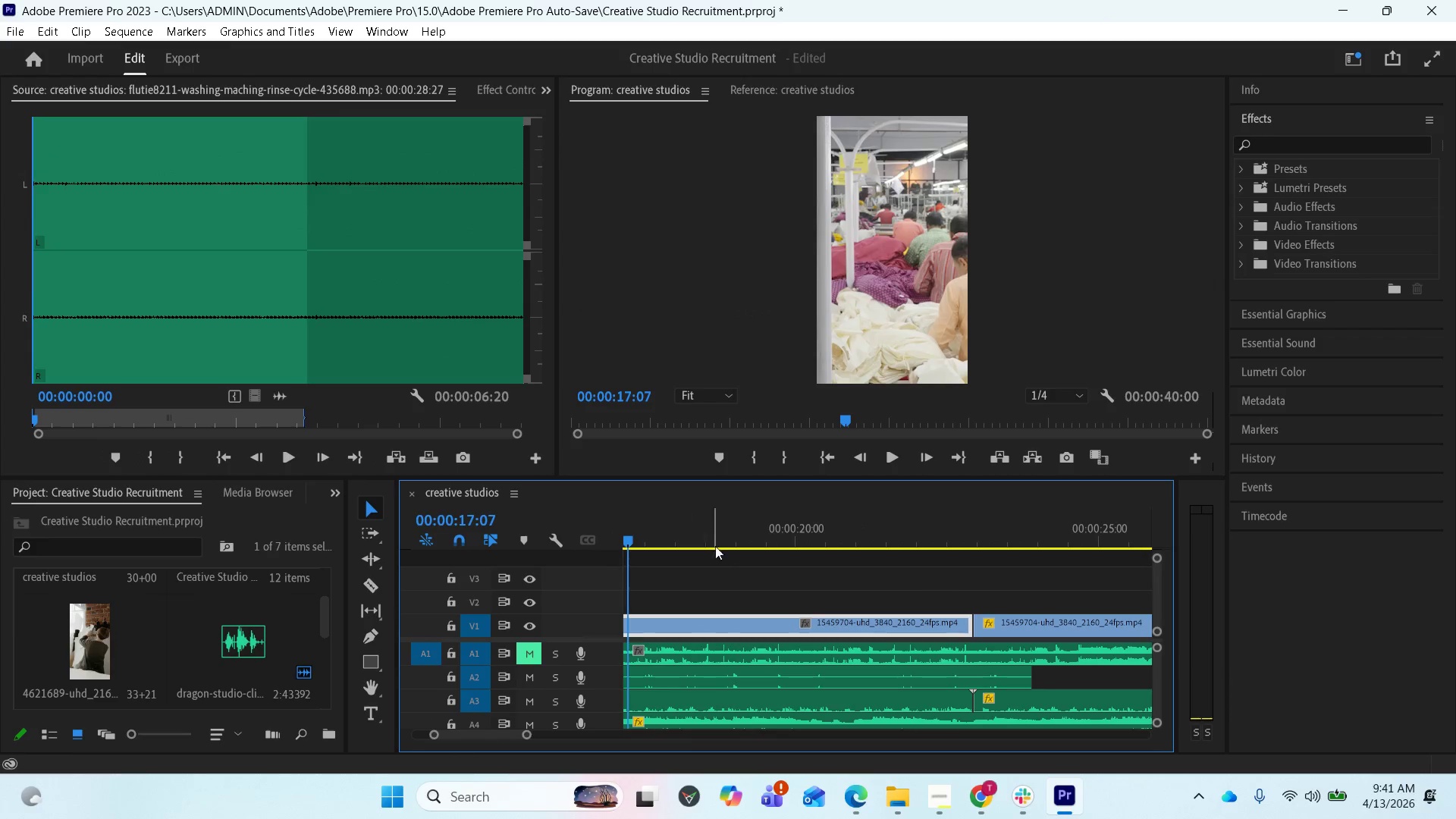 
key(Space)
 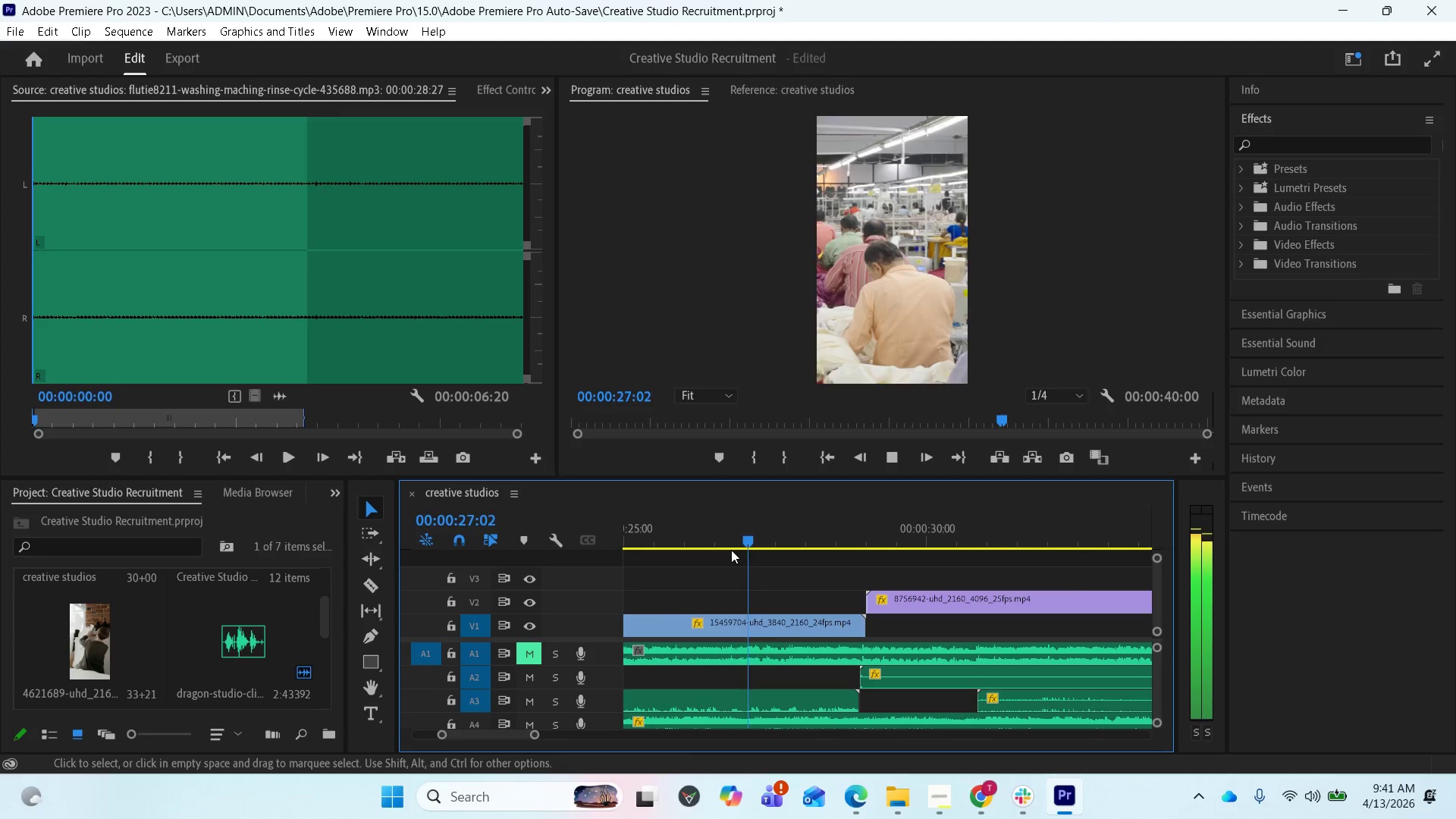 
wait(14.97)
 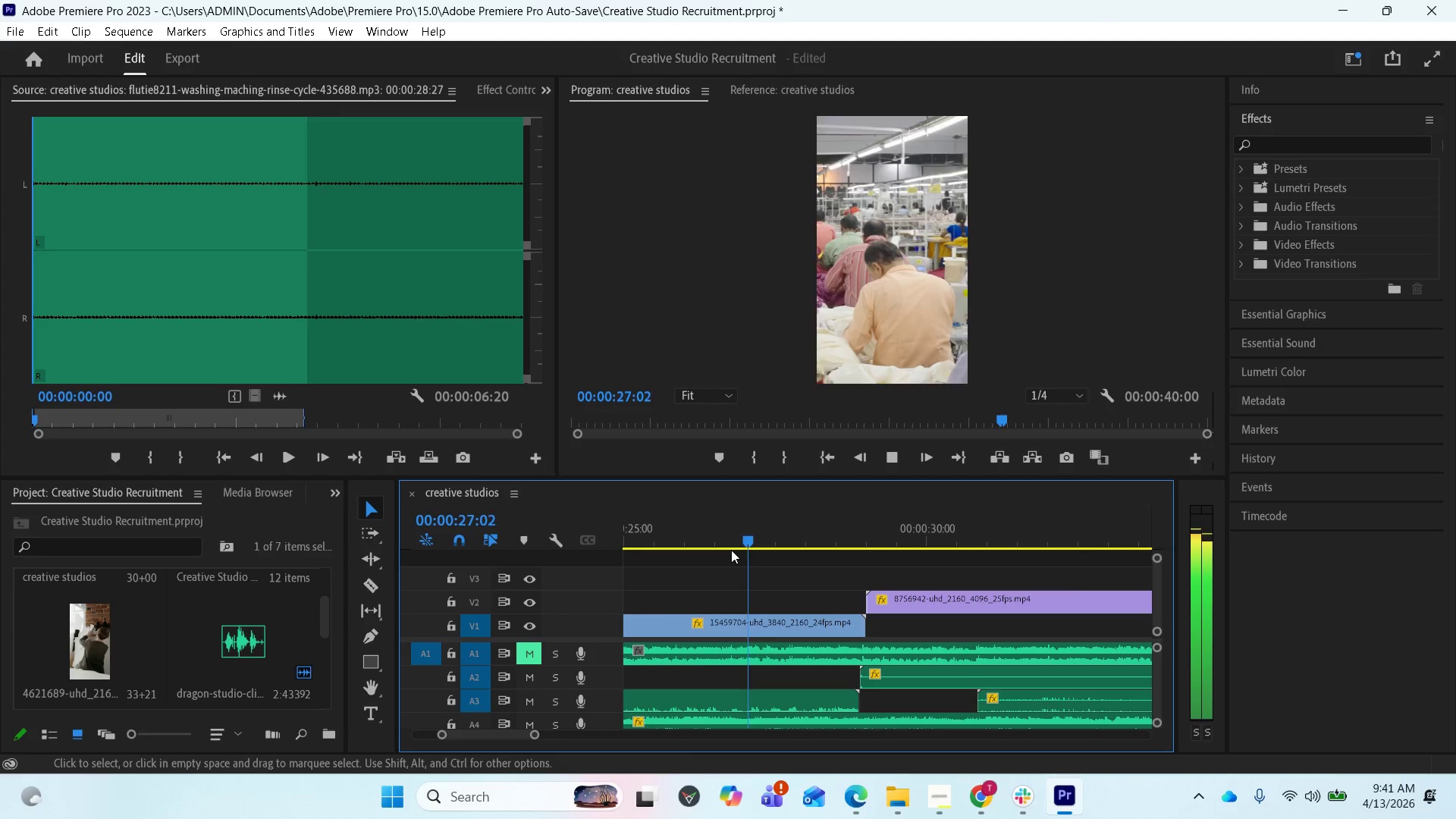 
key(Space)
 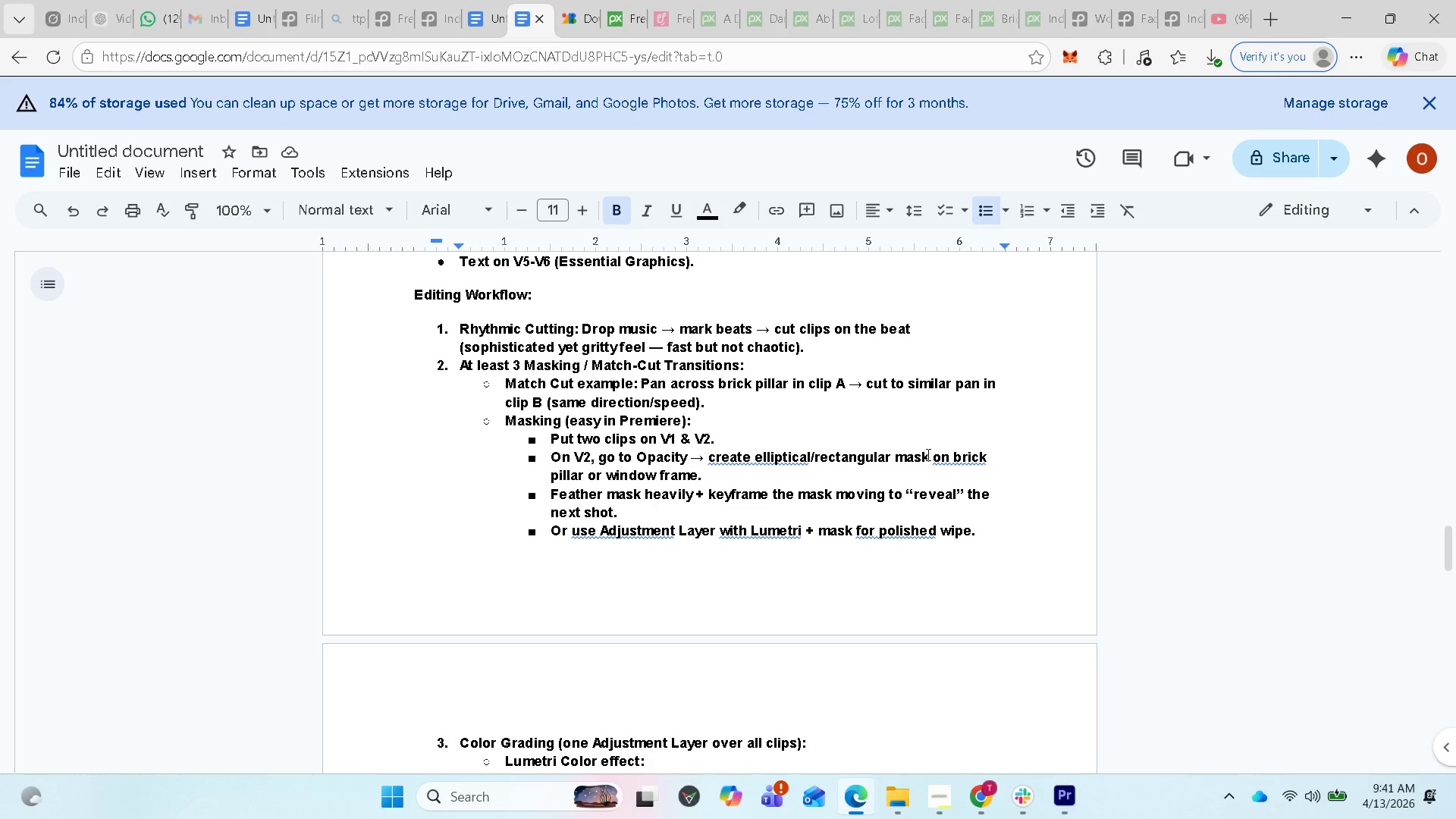 
scroll: coordinate [846, 431], scroll_direction: up, amount: 3.0
 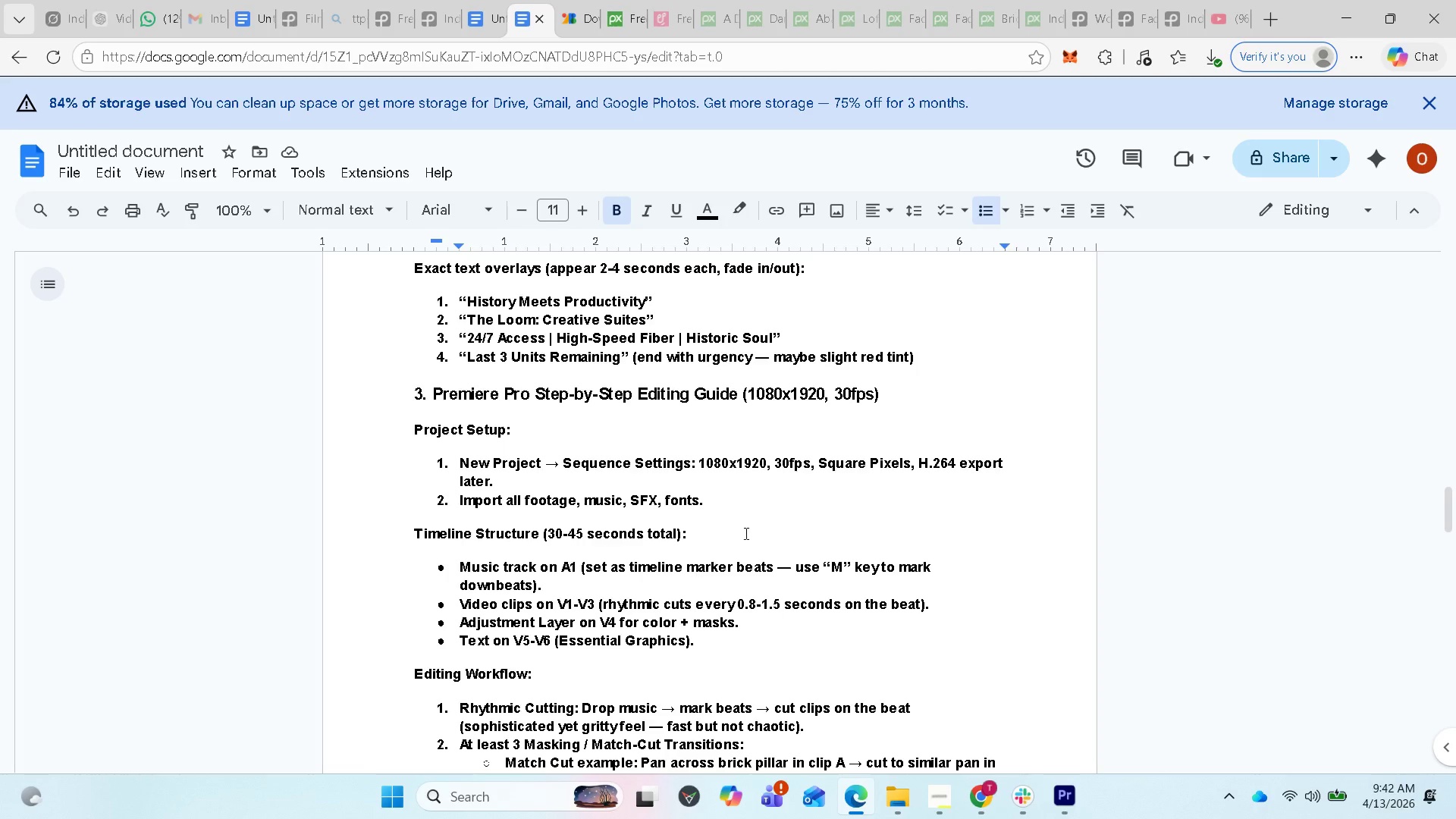 
wait(30.91)
 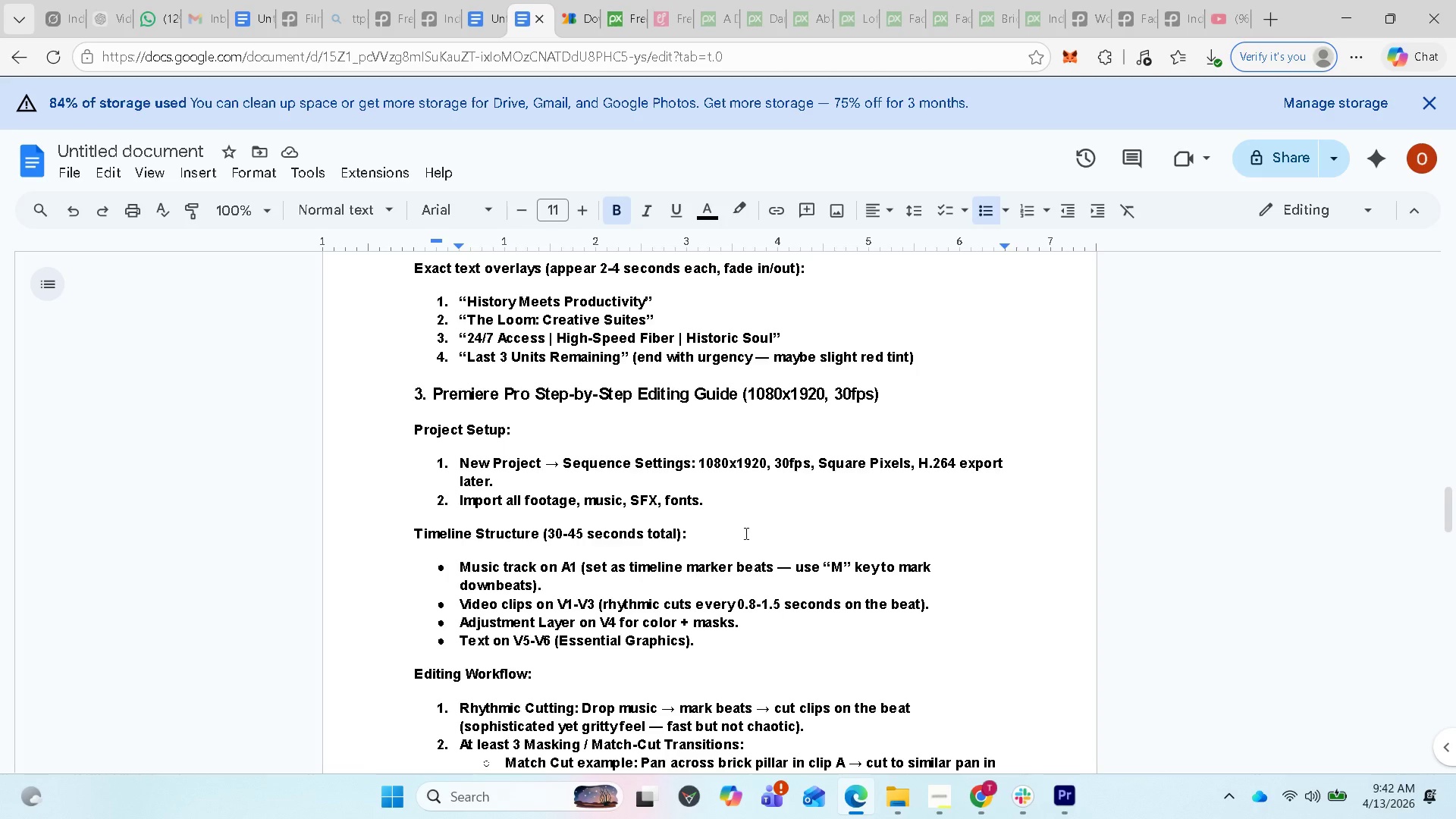 
left_click([1349, 24])
 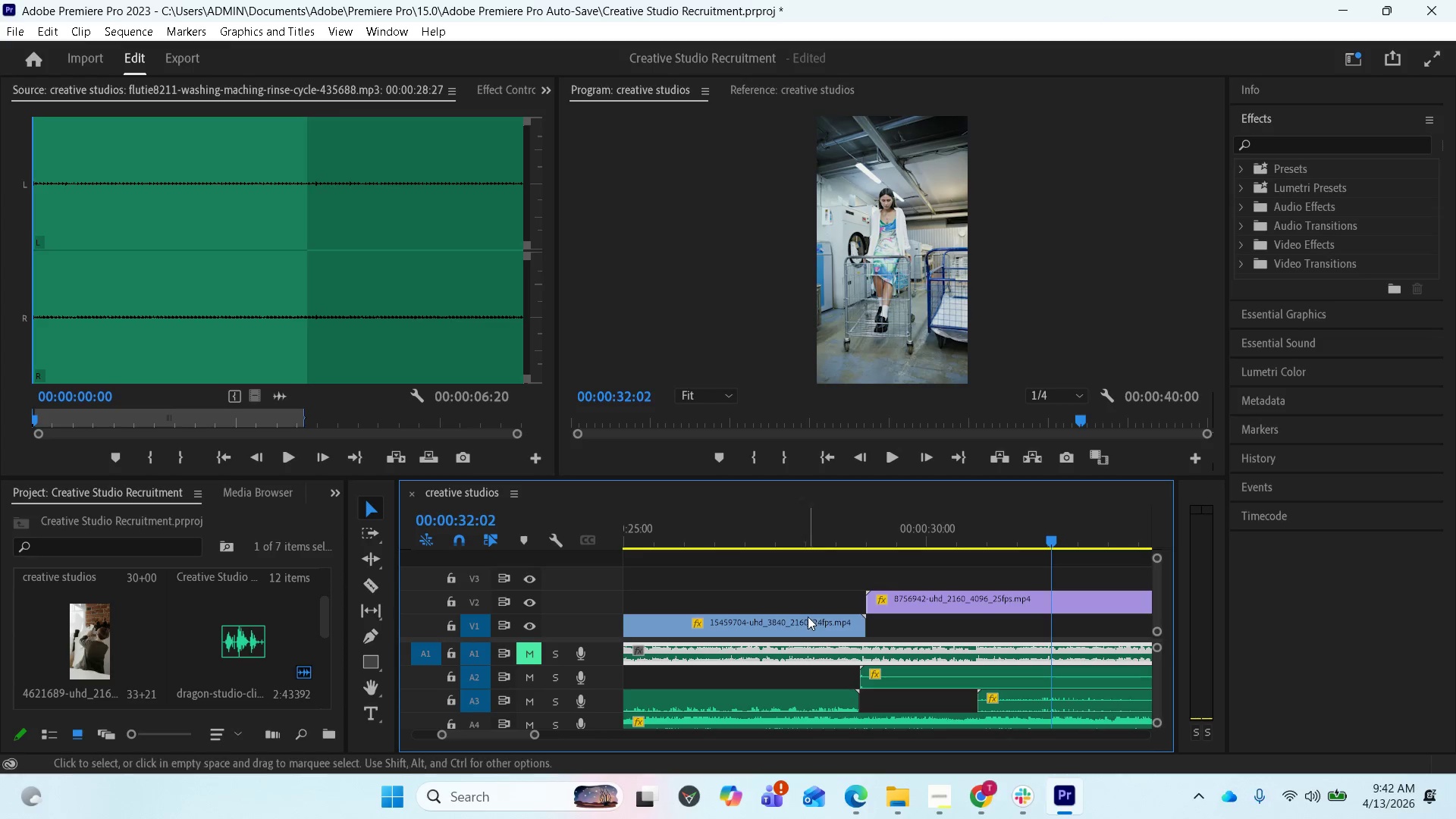 
scroll: coordinate [218, 635], scroll_direction: up, amount: 2.0
 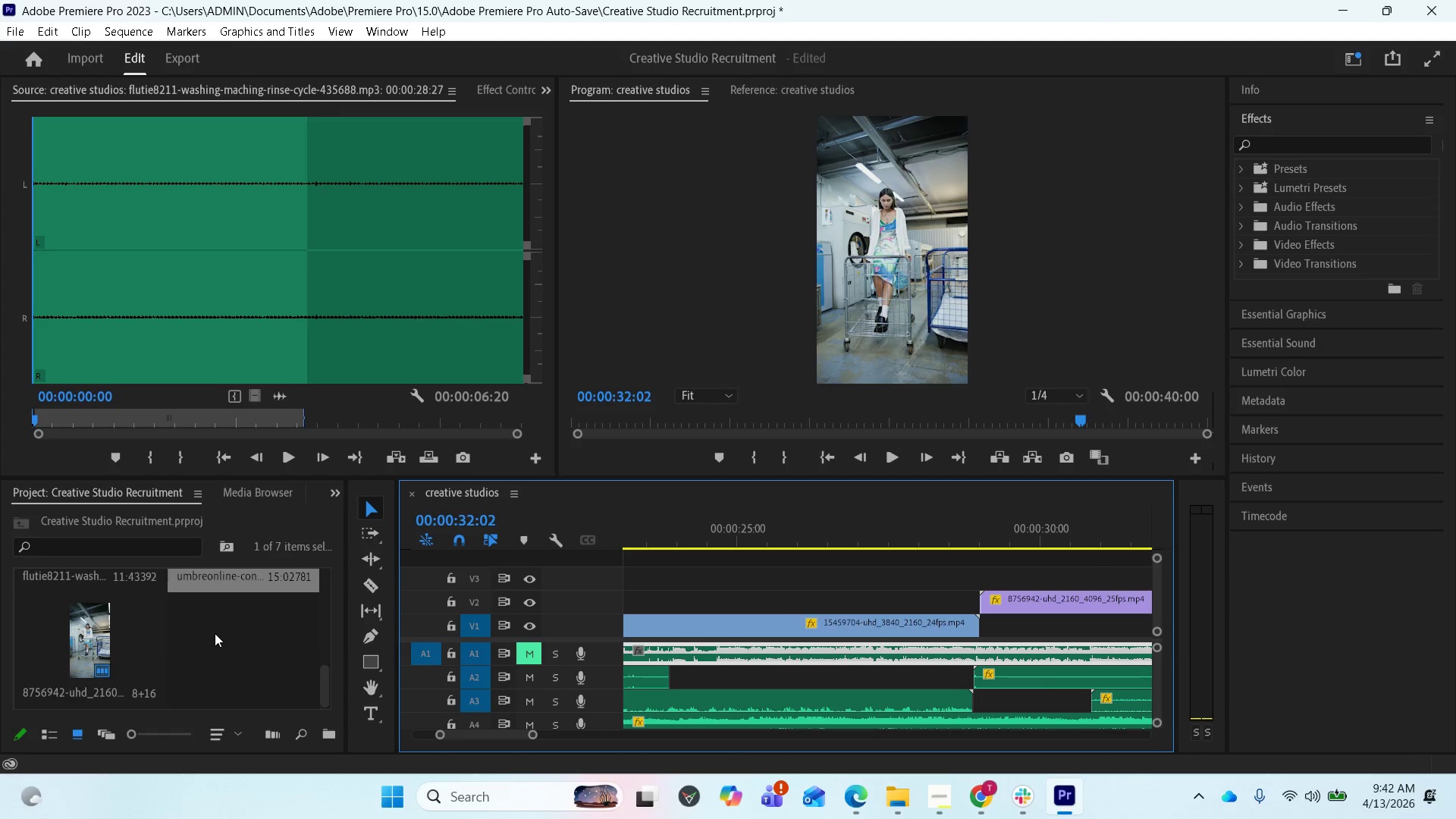 
right_click([215, 633])
 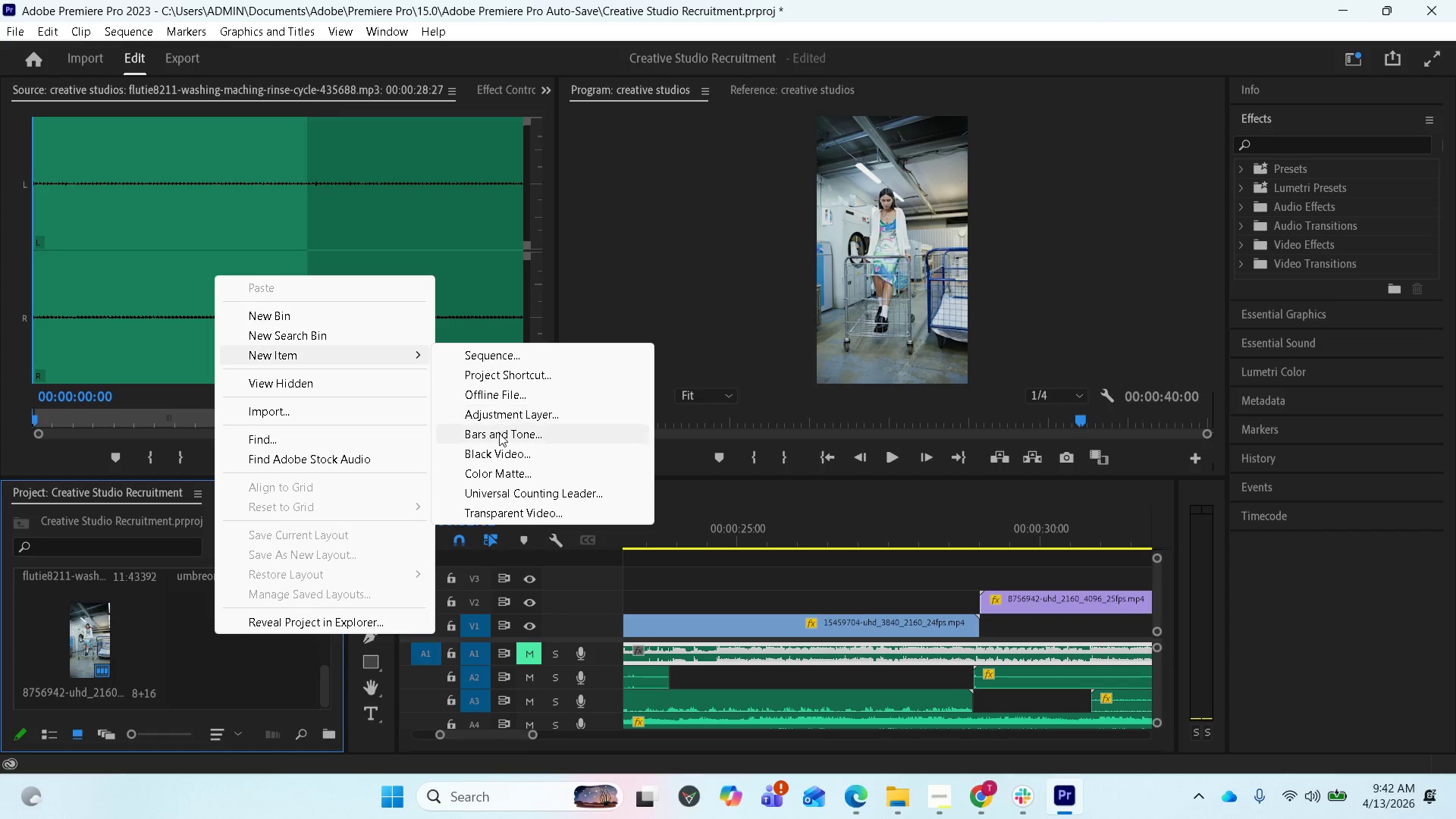 
left_click([502, 415])
 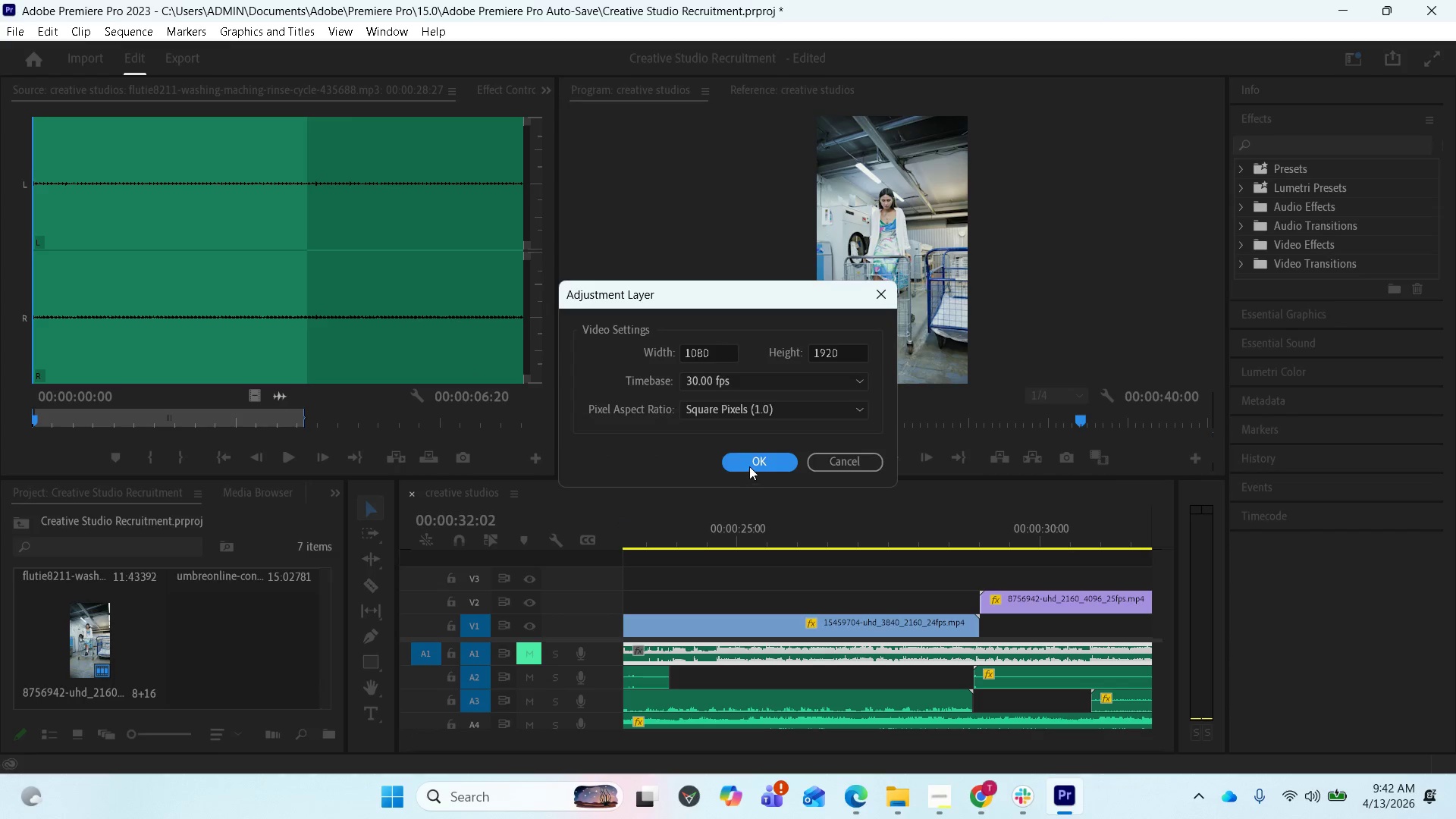 
left_click([753, 463])
 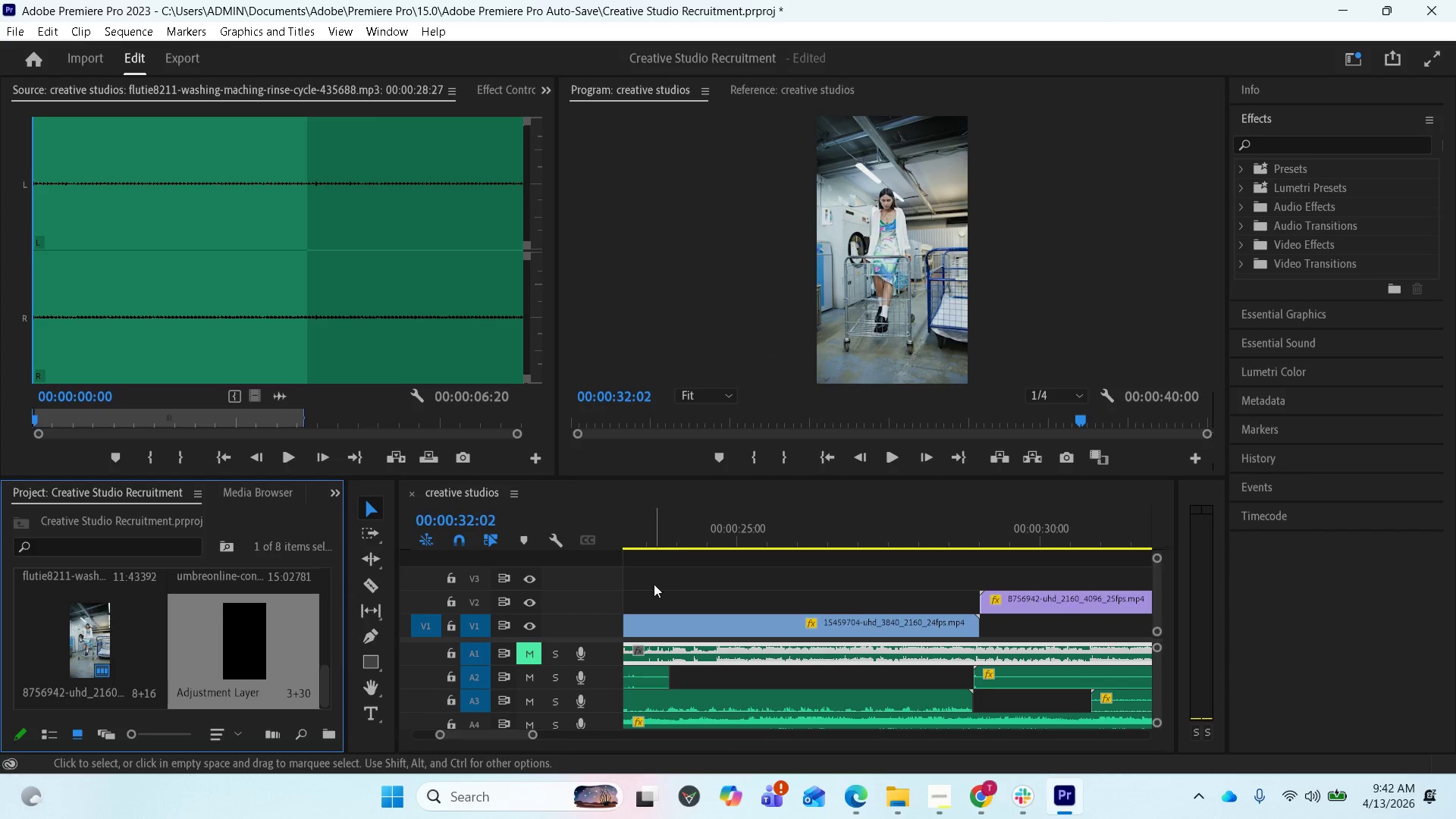 
mouse_move([246, 690])
 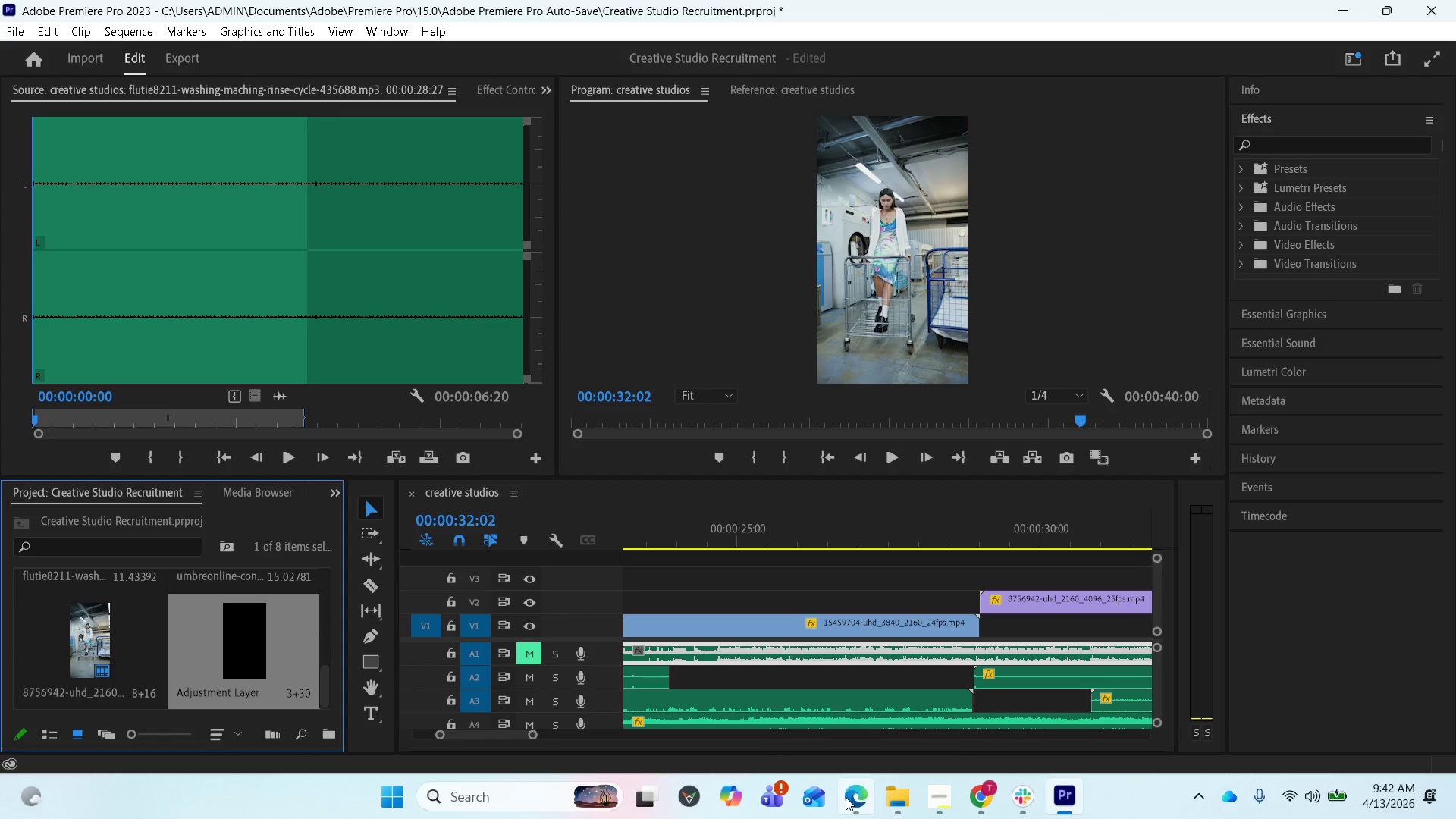 
left_click([846, 797])
 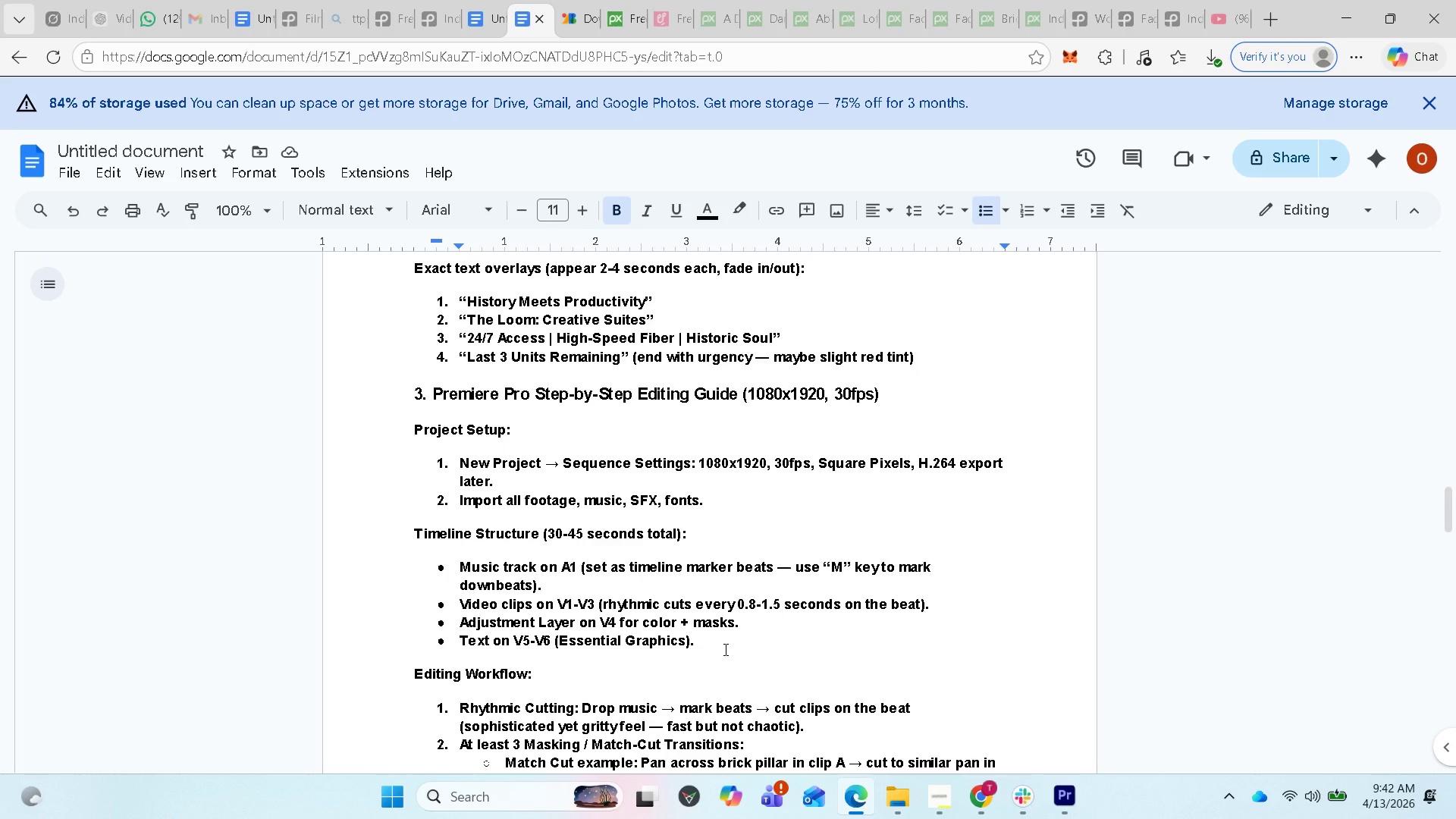 
wait(24.61)
 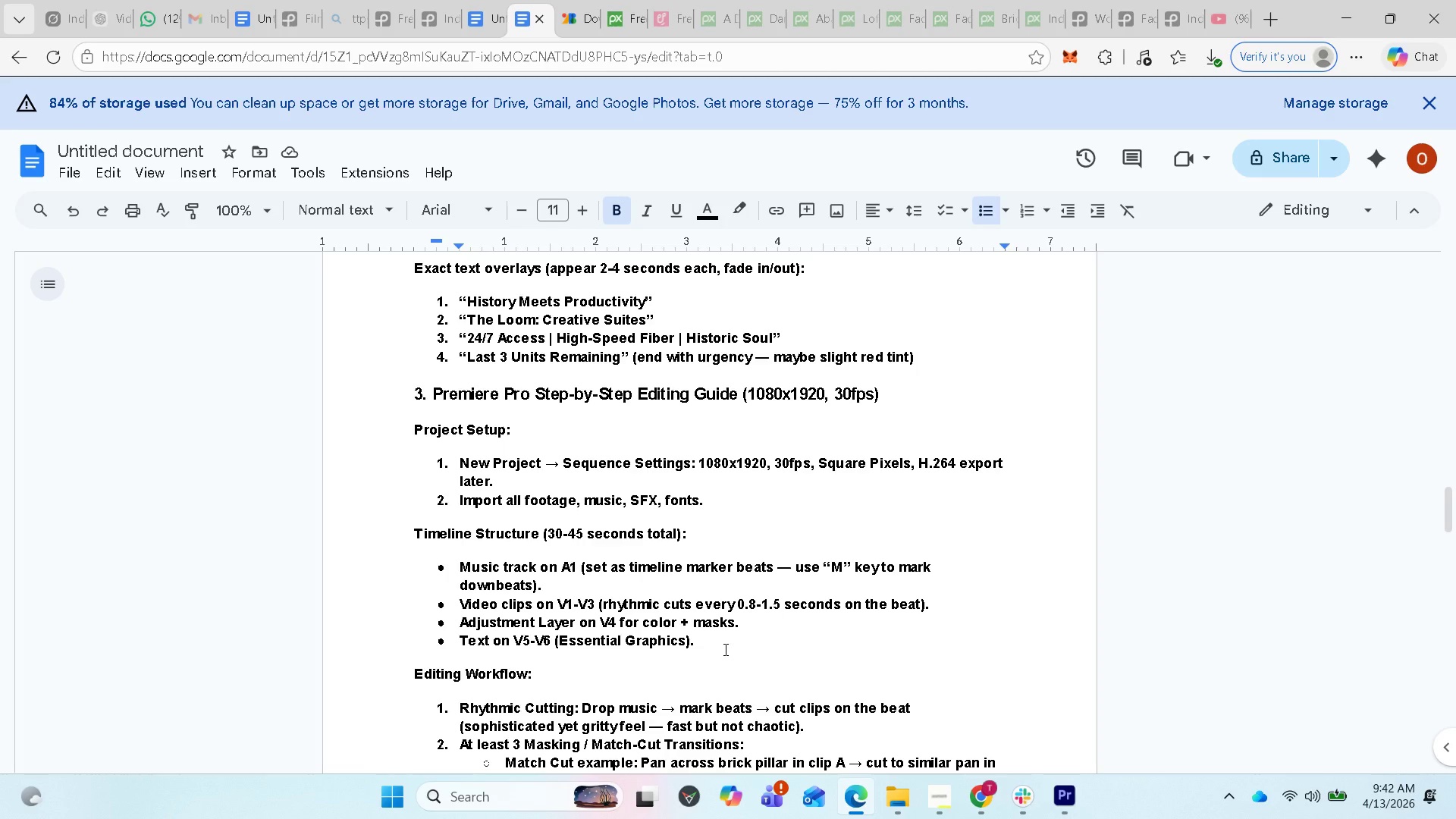 
scroll: coordinate [724, 649], scroll_direction: down, amount: 1.0
 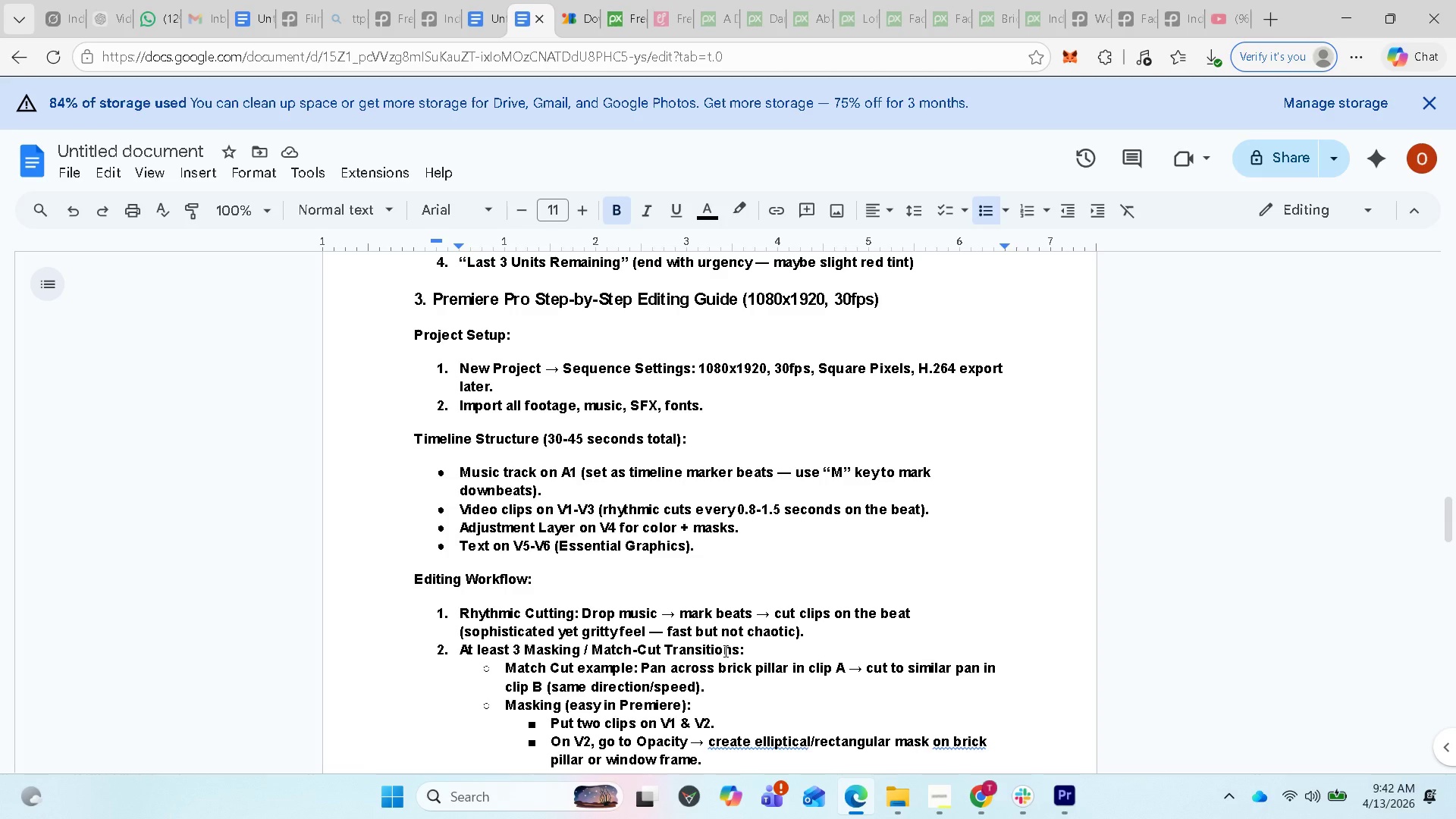 
wait(7.54)
 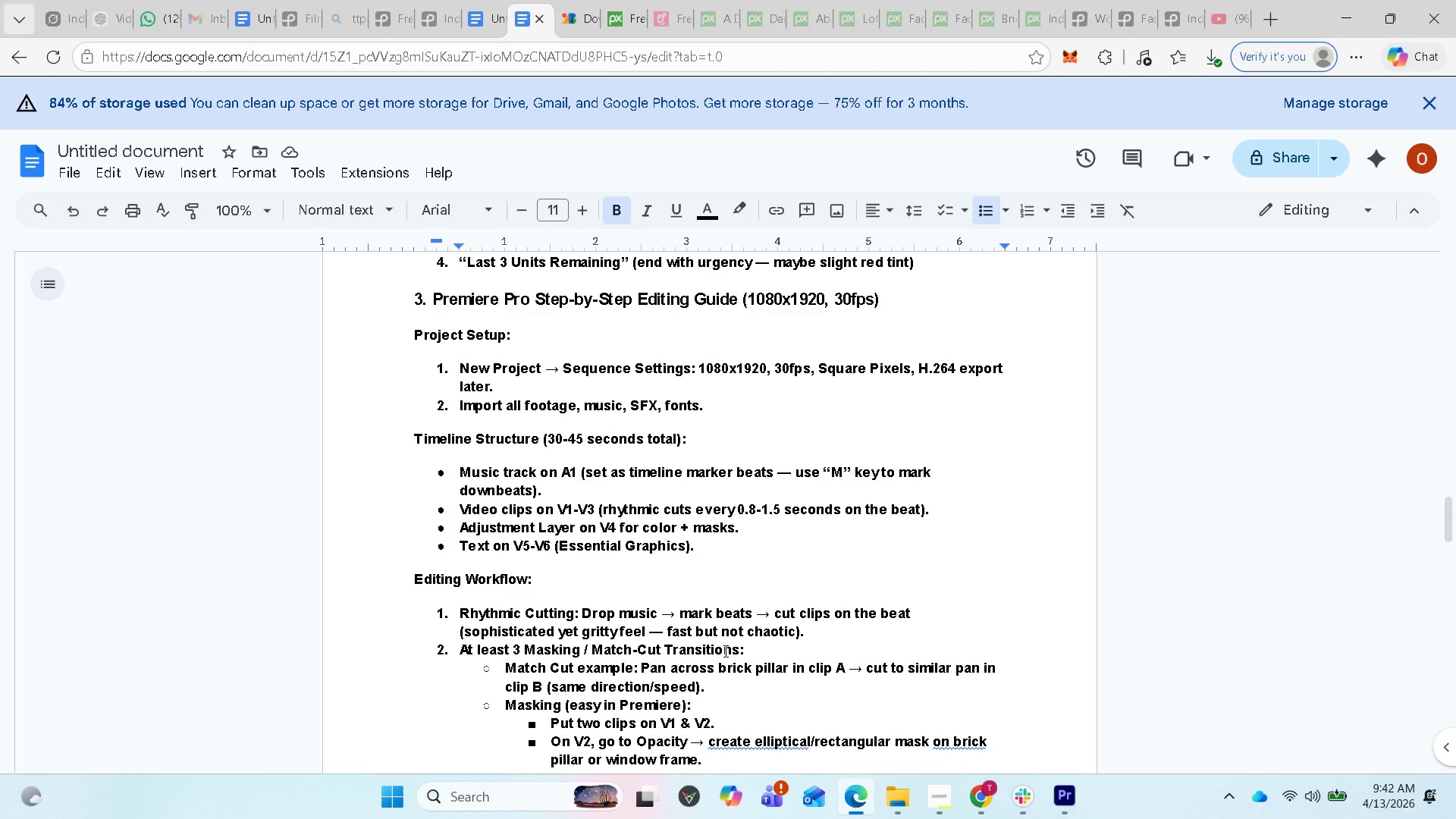 
scroll: coordinate [736, 651], scroll_direction: down, amount: 1.0
 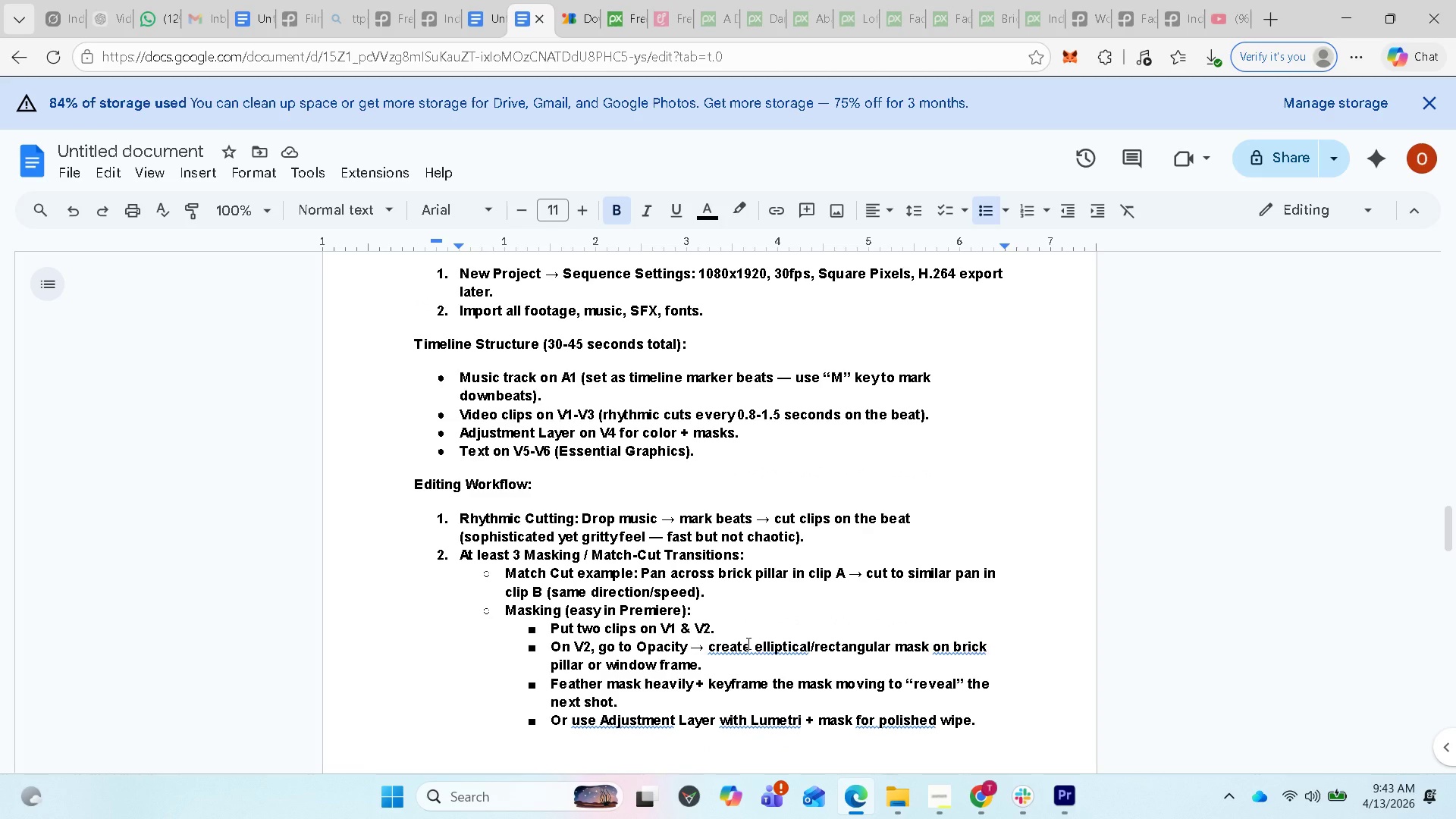 
wait(14.03)
 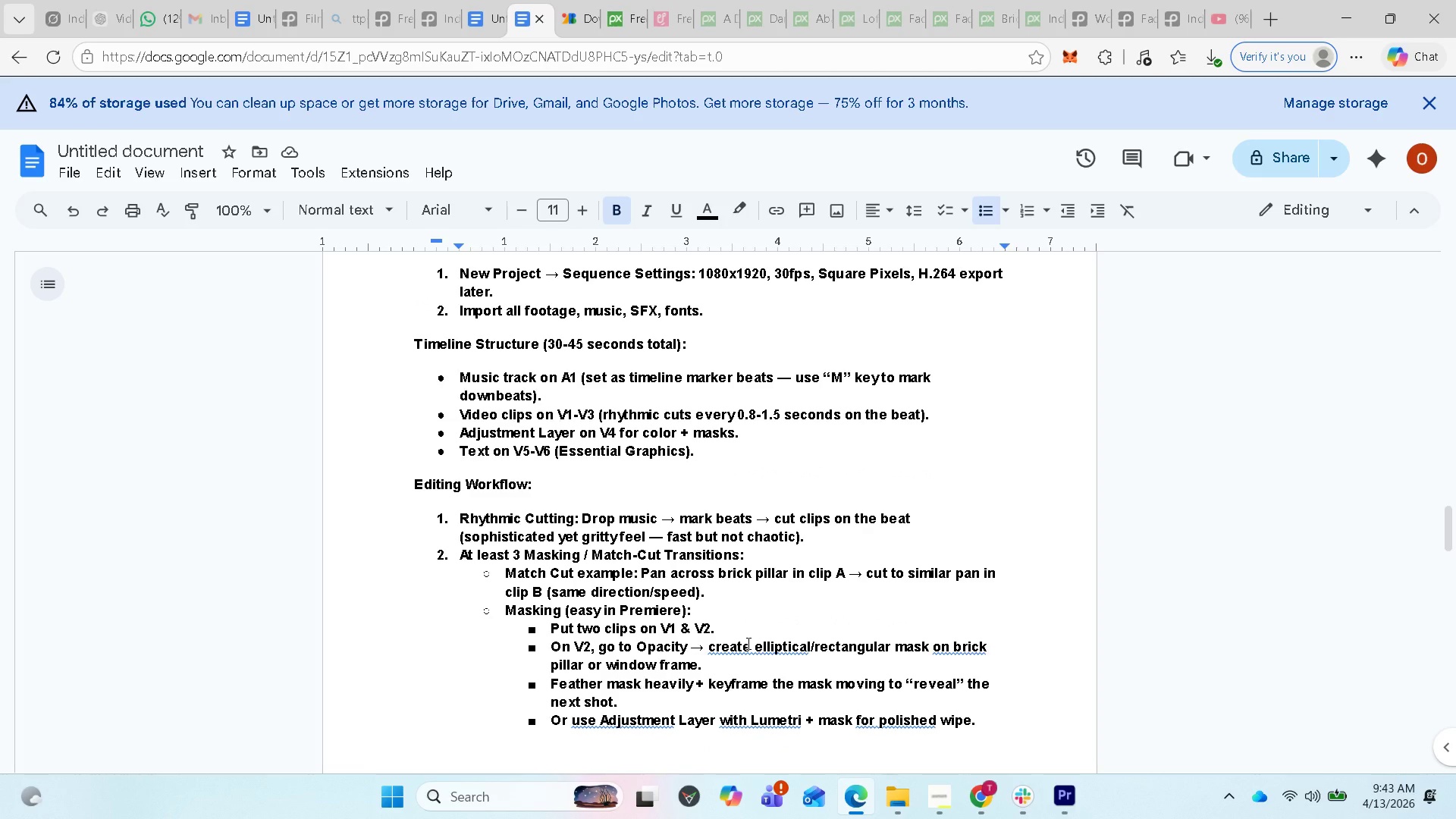 
left_click([1171, 14])
 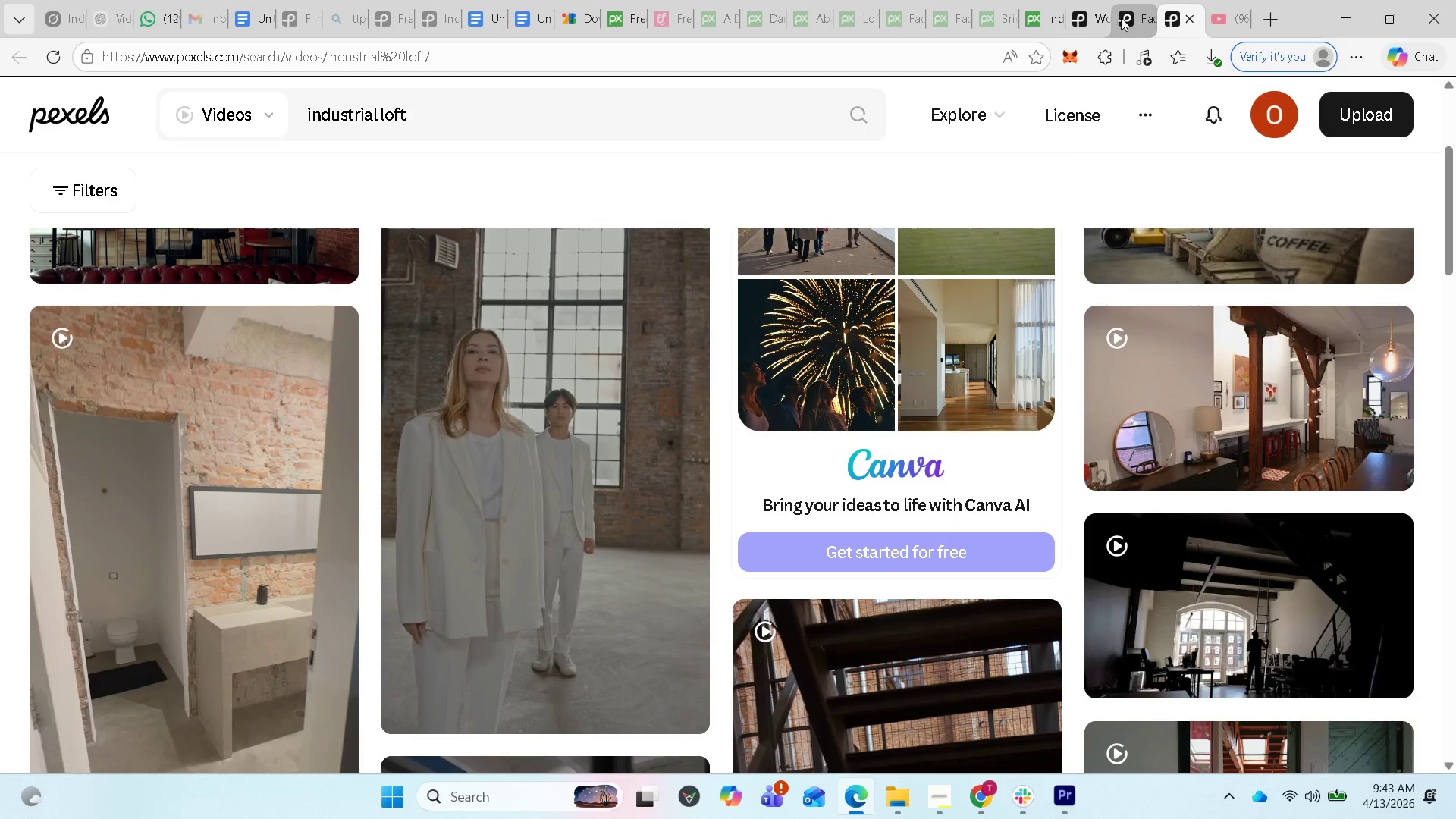 
left_click([1139, 11])
 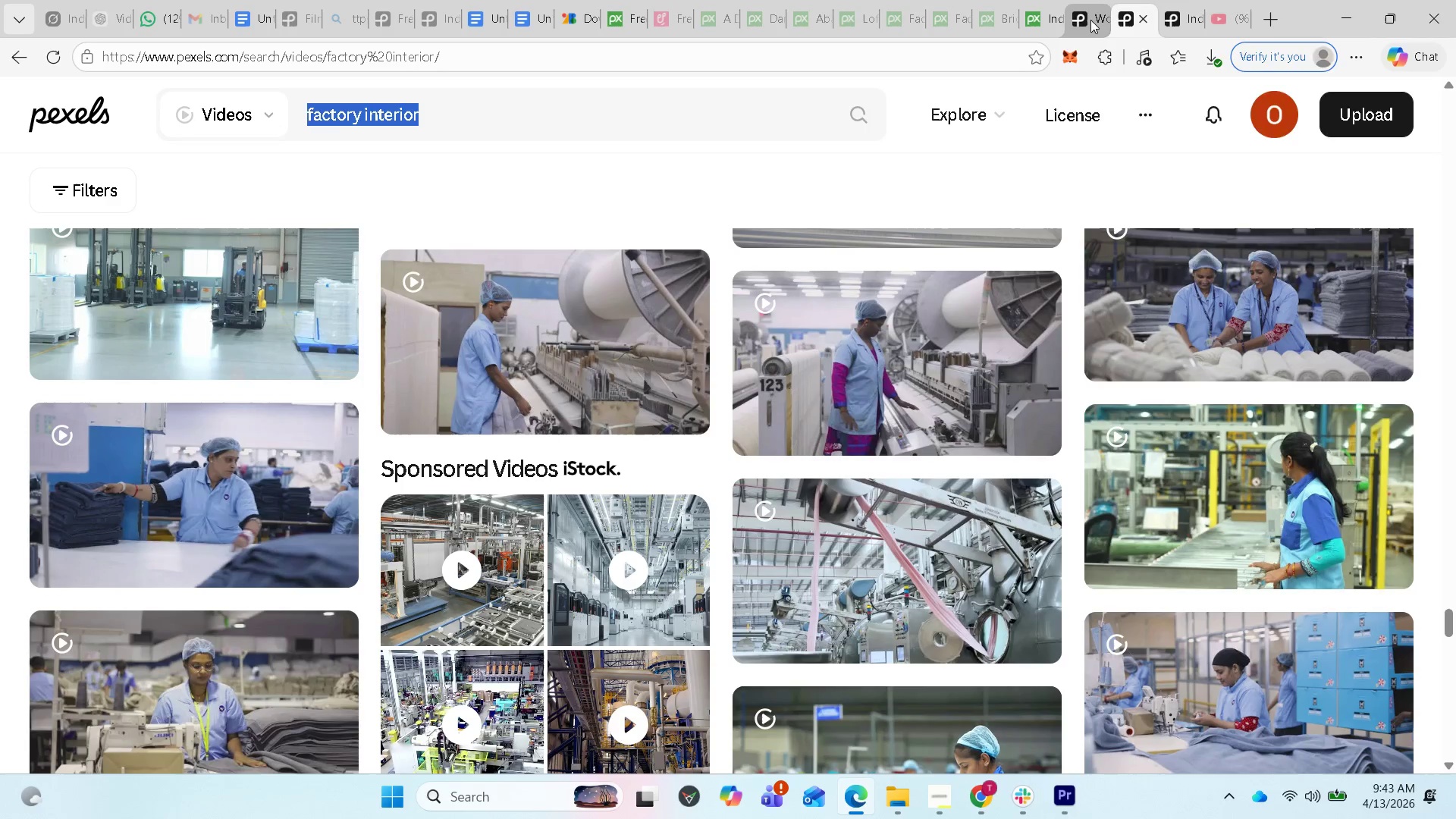 
left_click([1095, 20])
 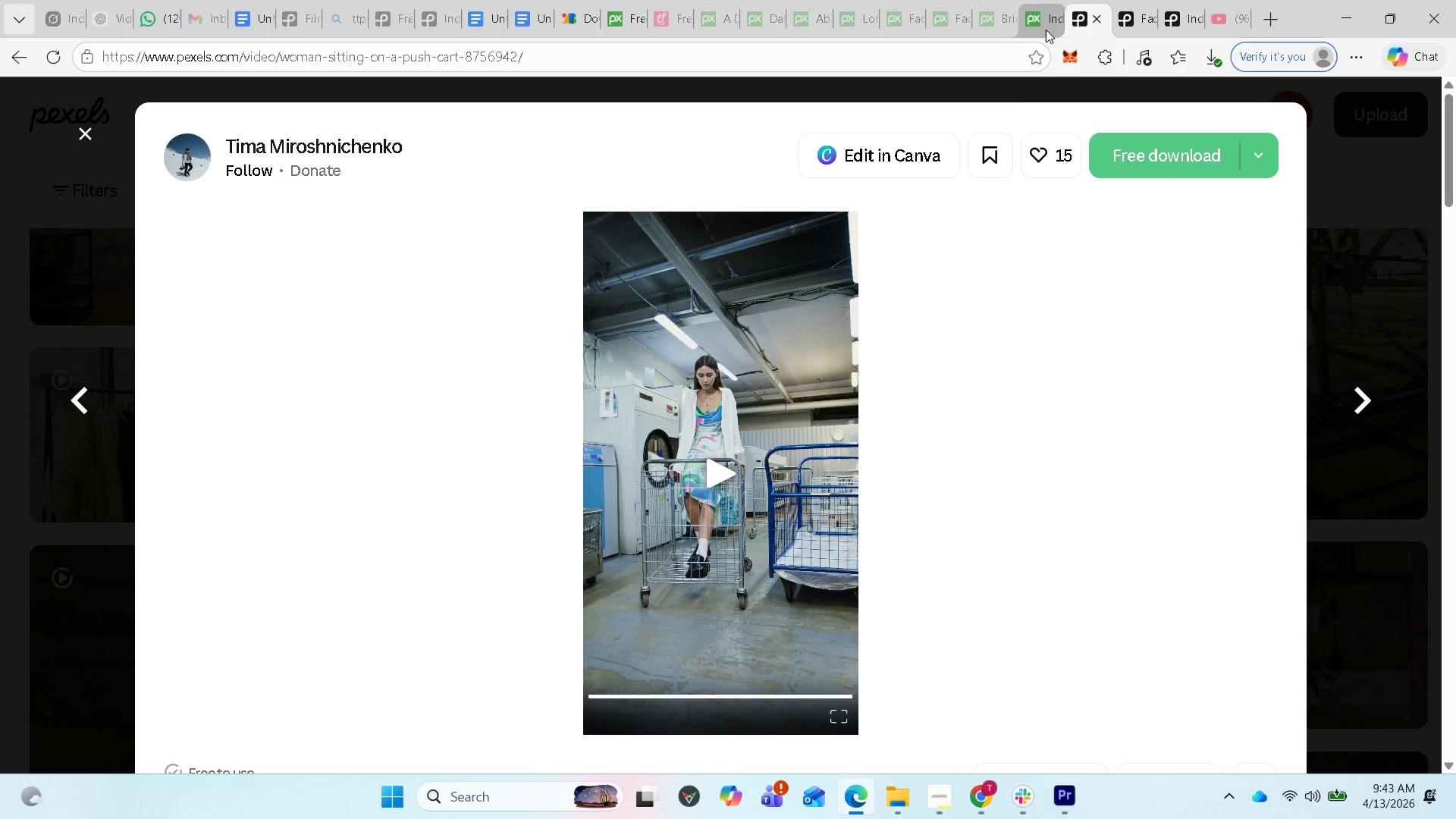 
left_click([1046, 24])
 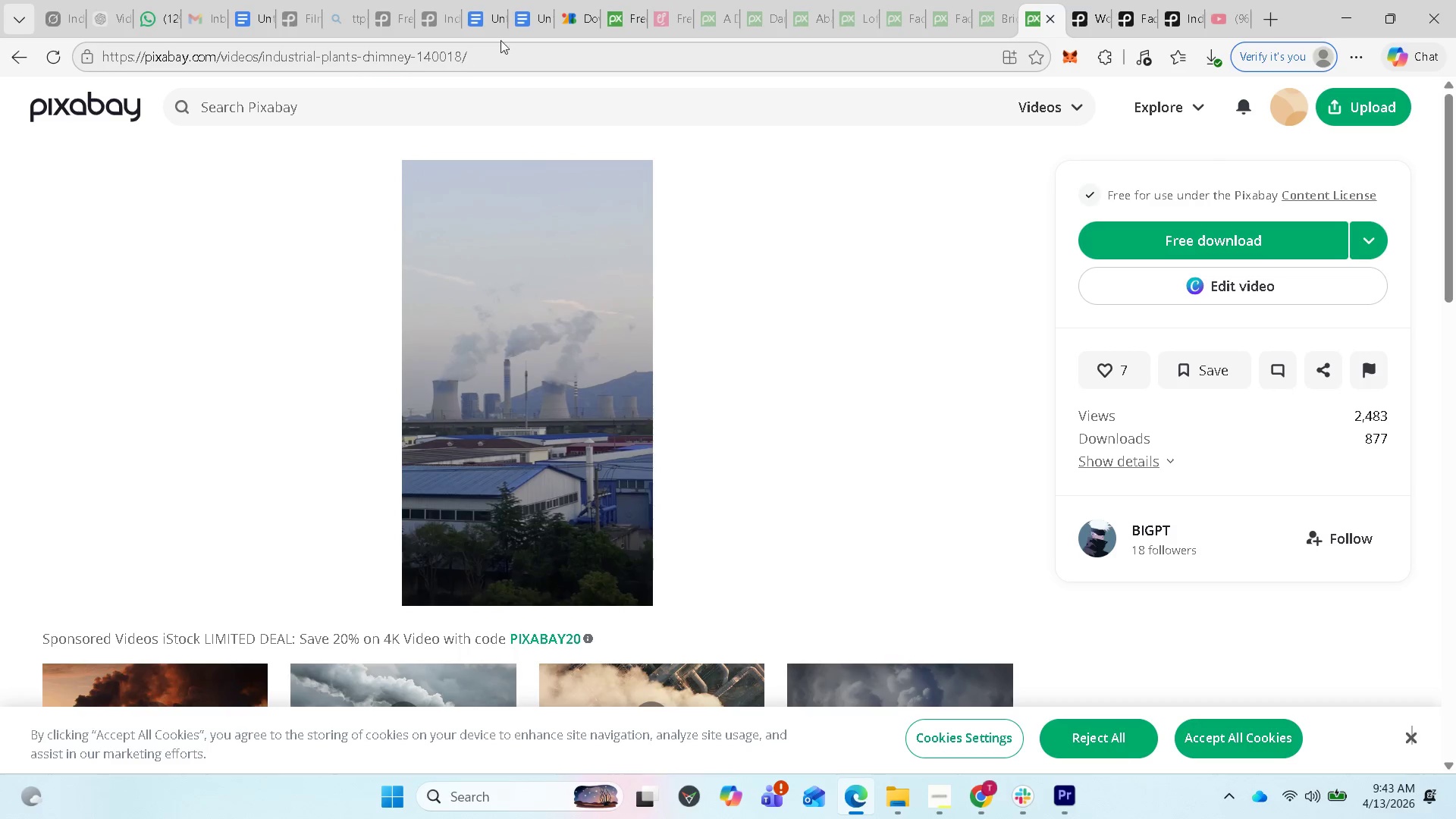 
left_click([526, 27])
 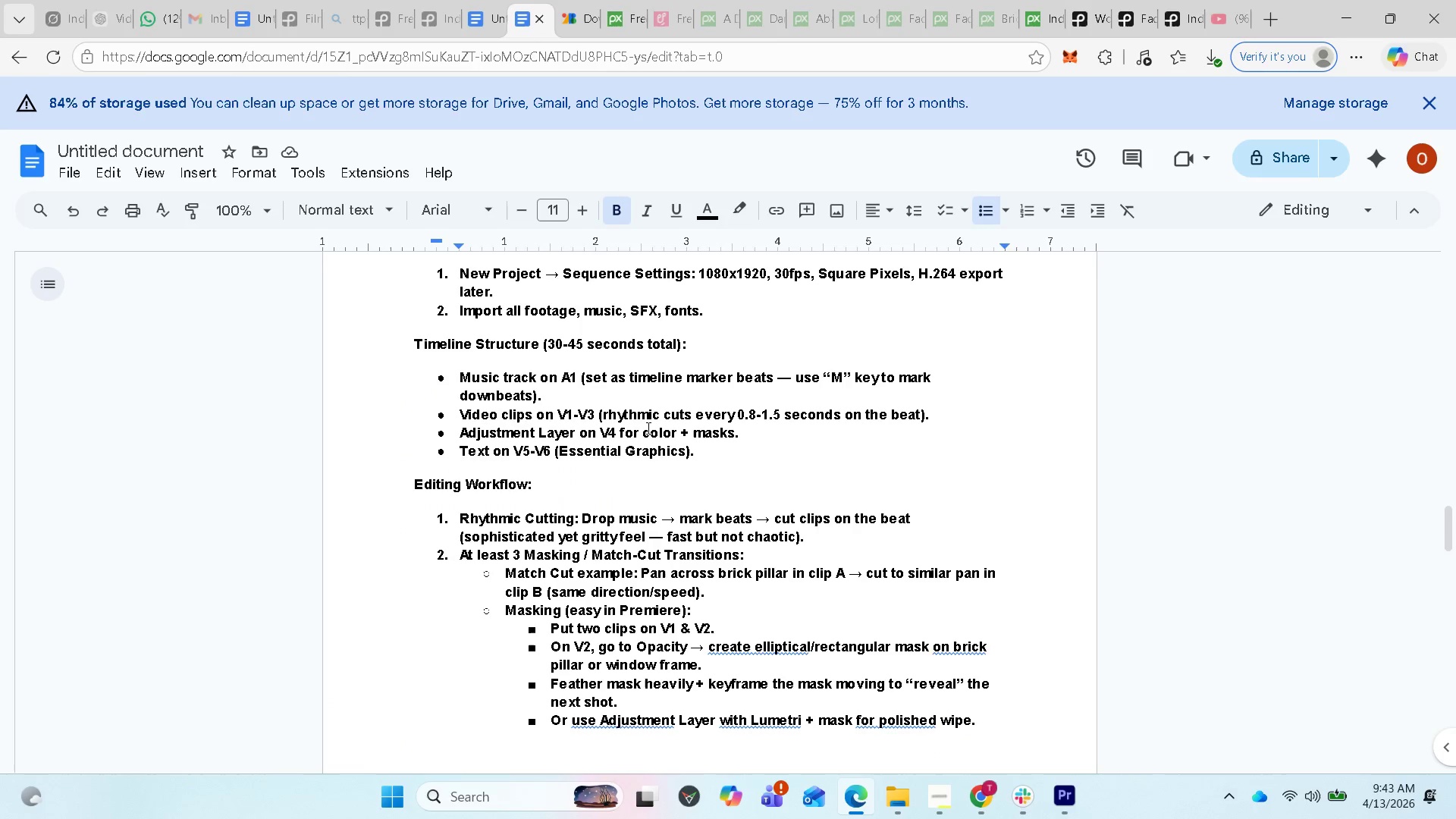 
scroll: coordinate [762, 492], scroll_direction: up, amount: 32.0
 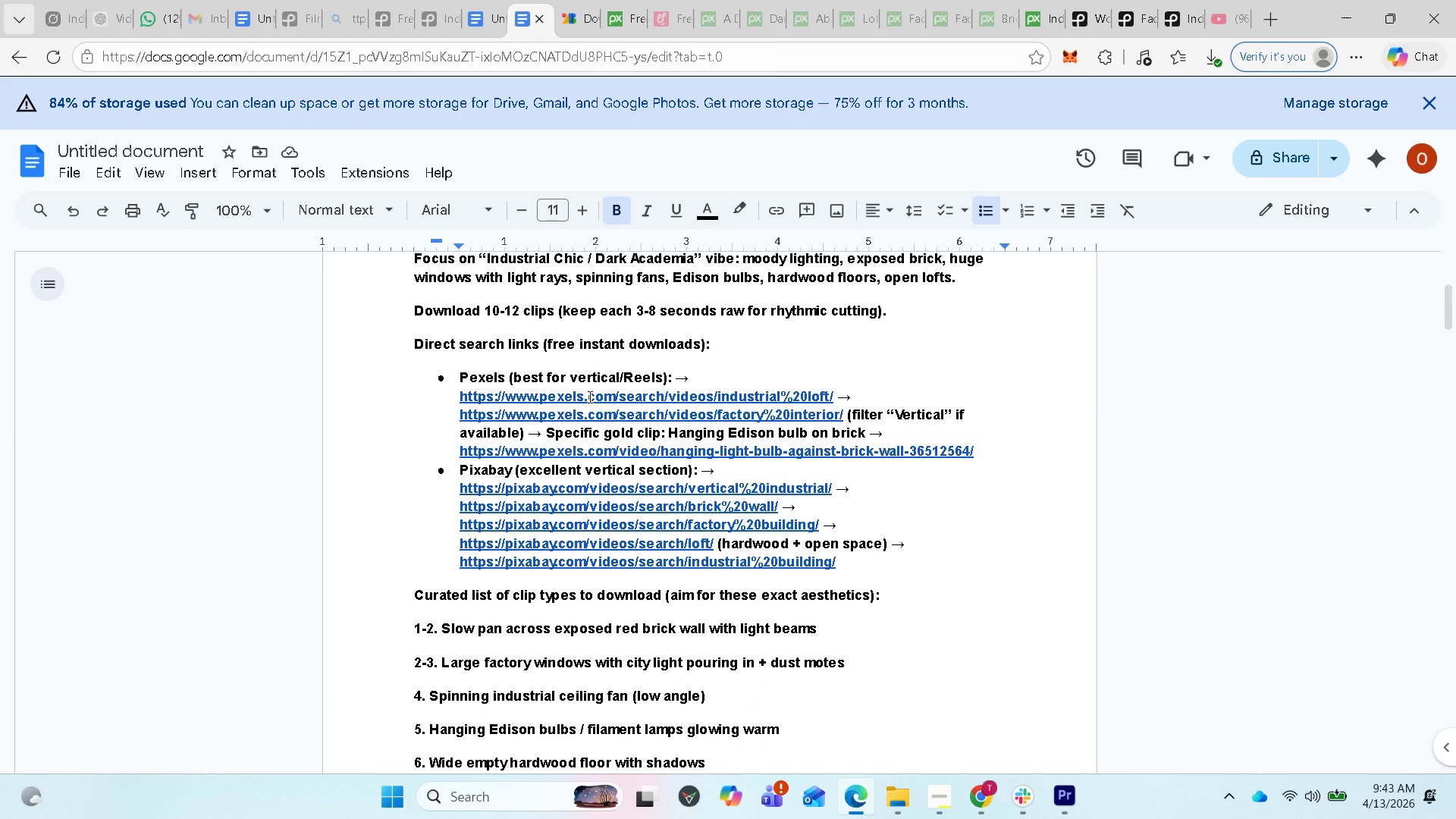 
left_click([576, 450])
 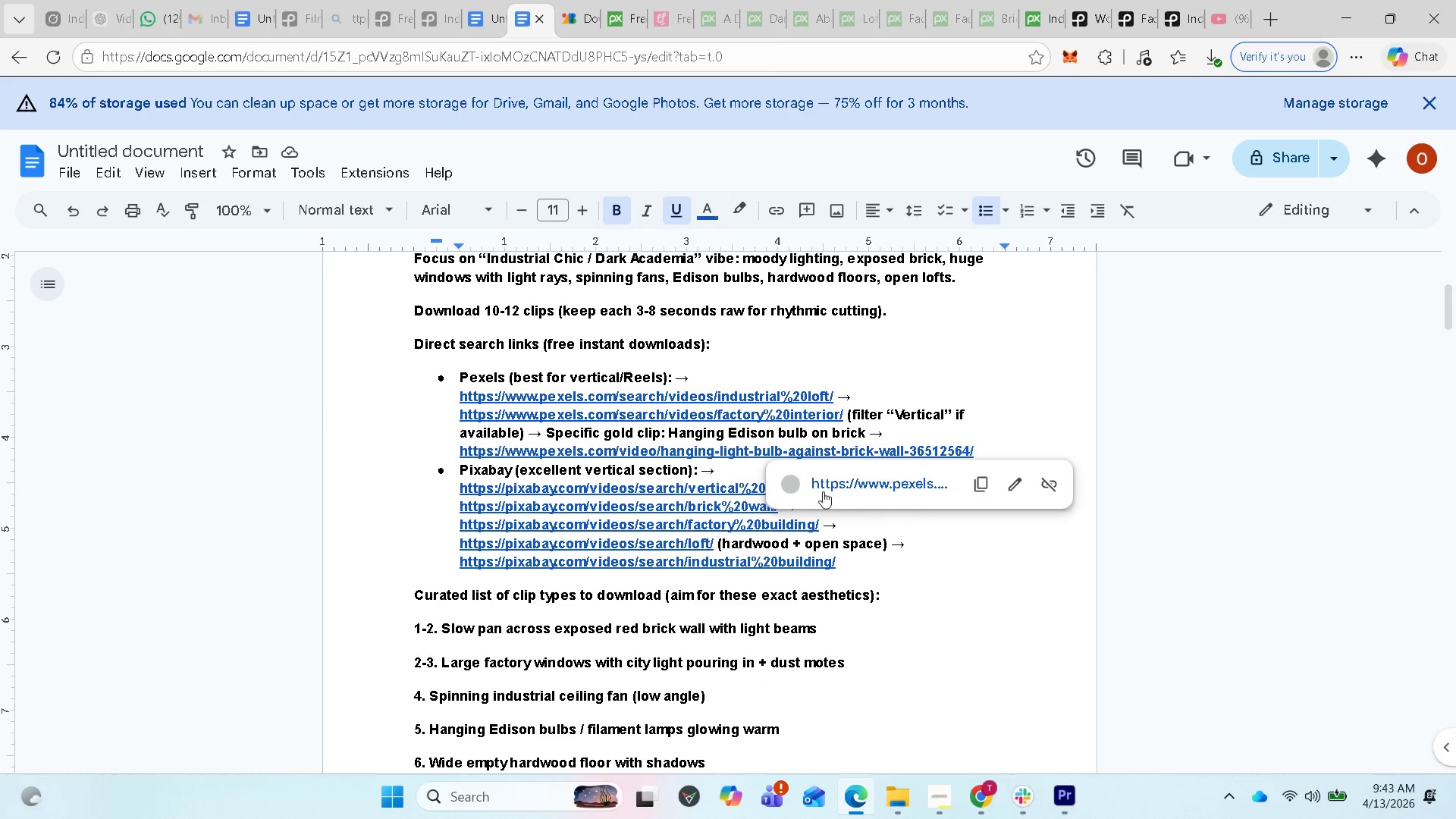 
left_click([833, 487])
 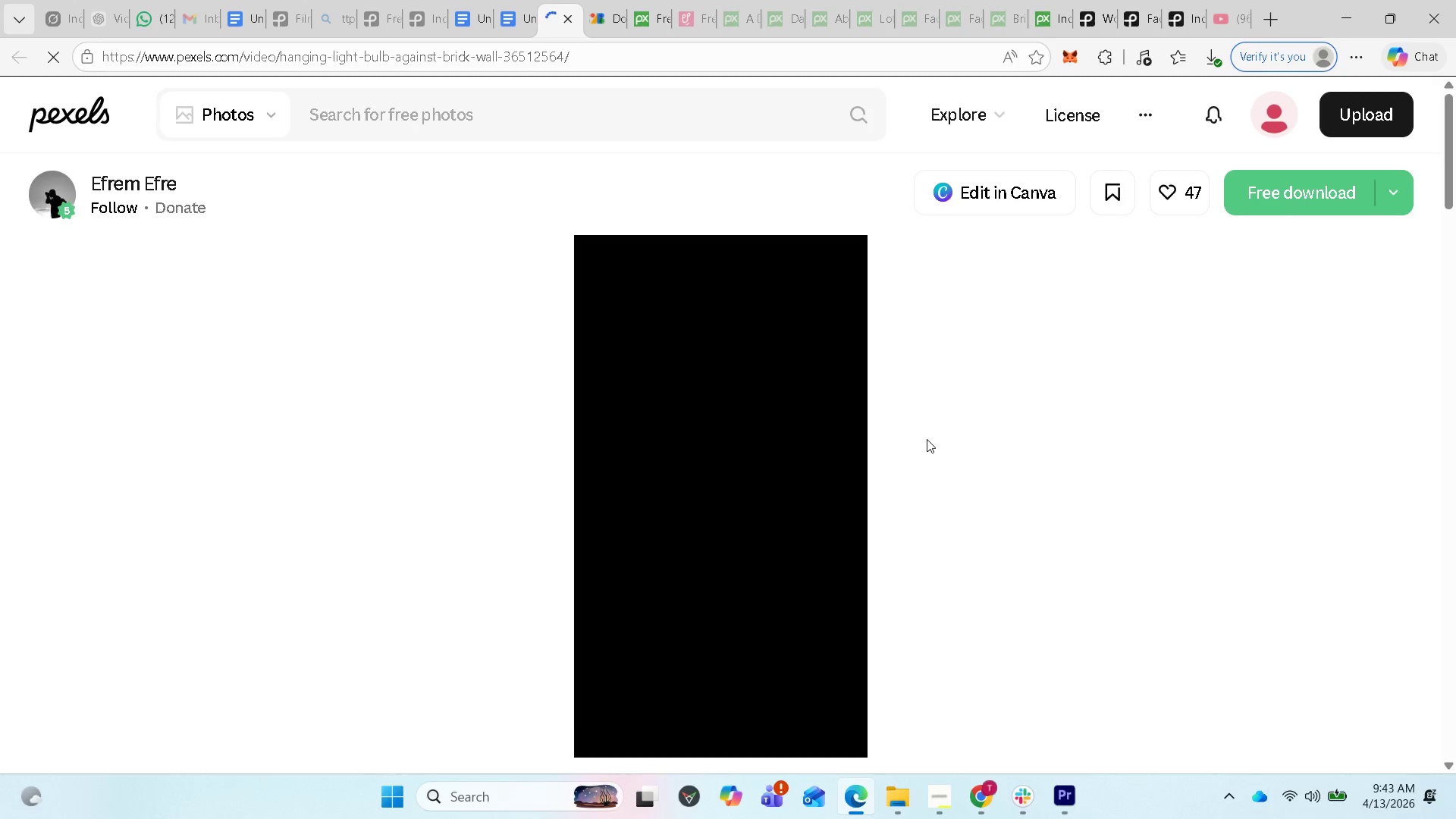 
wait(7.56)
 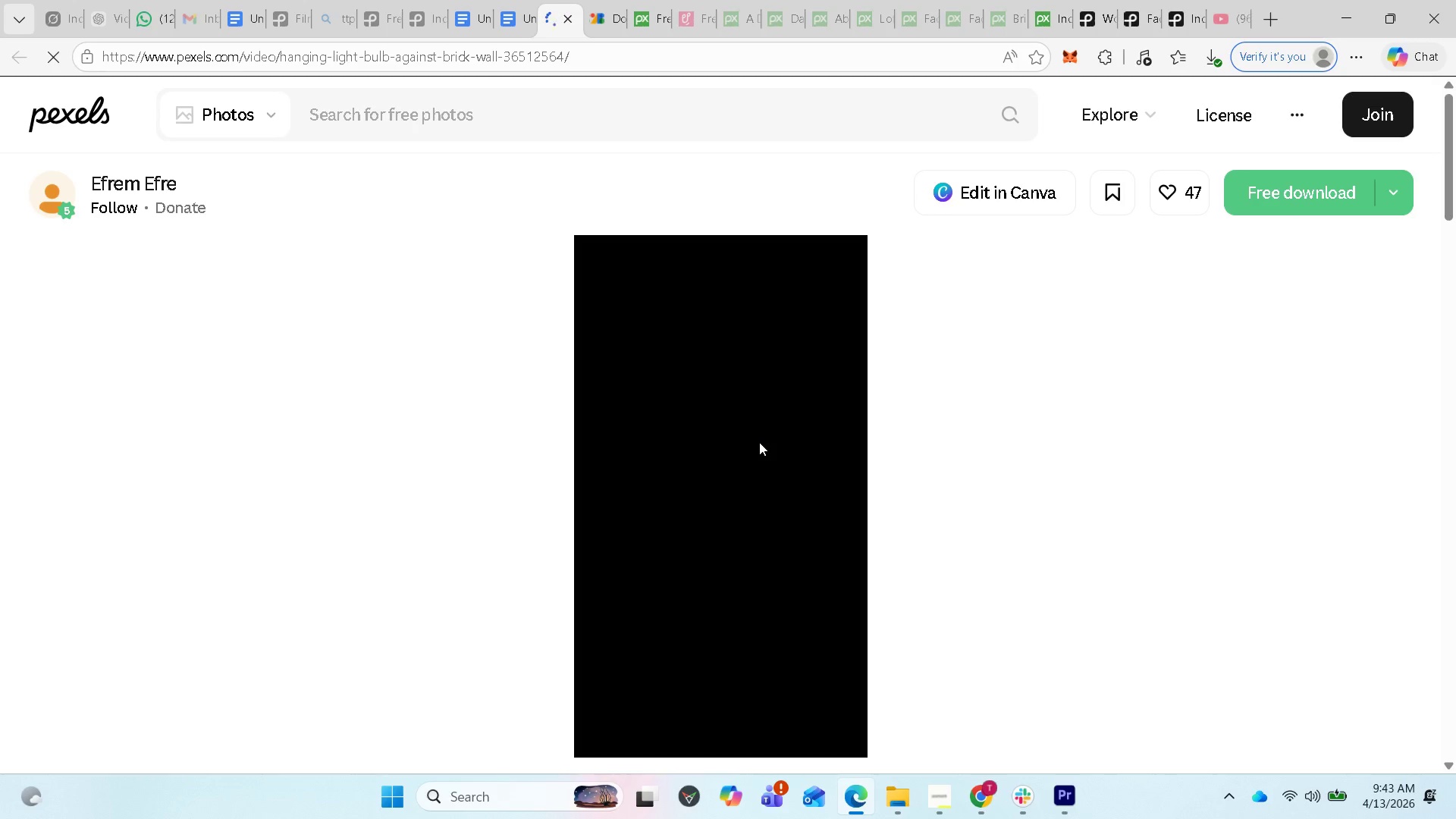 
scroll: coordinate [923, 383], scroll_direction: down, amount: 2.0
 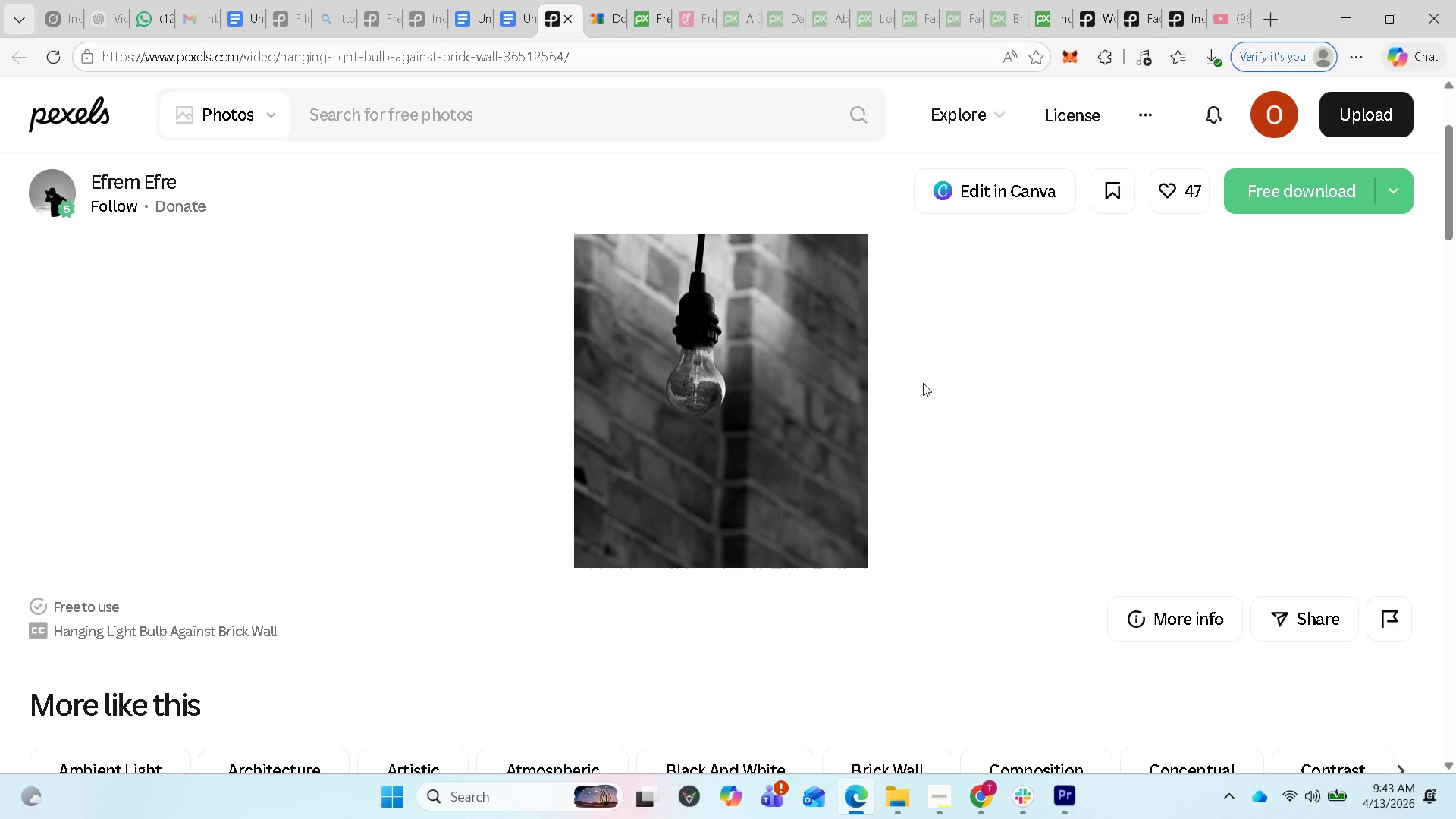 
scroll: coordinate [923, 383], scroll_direction: up, amount: 1.0
 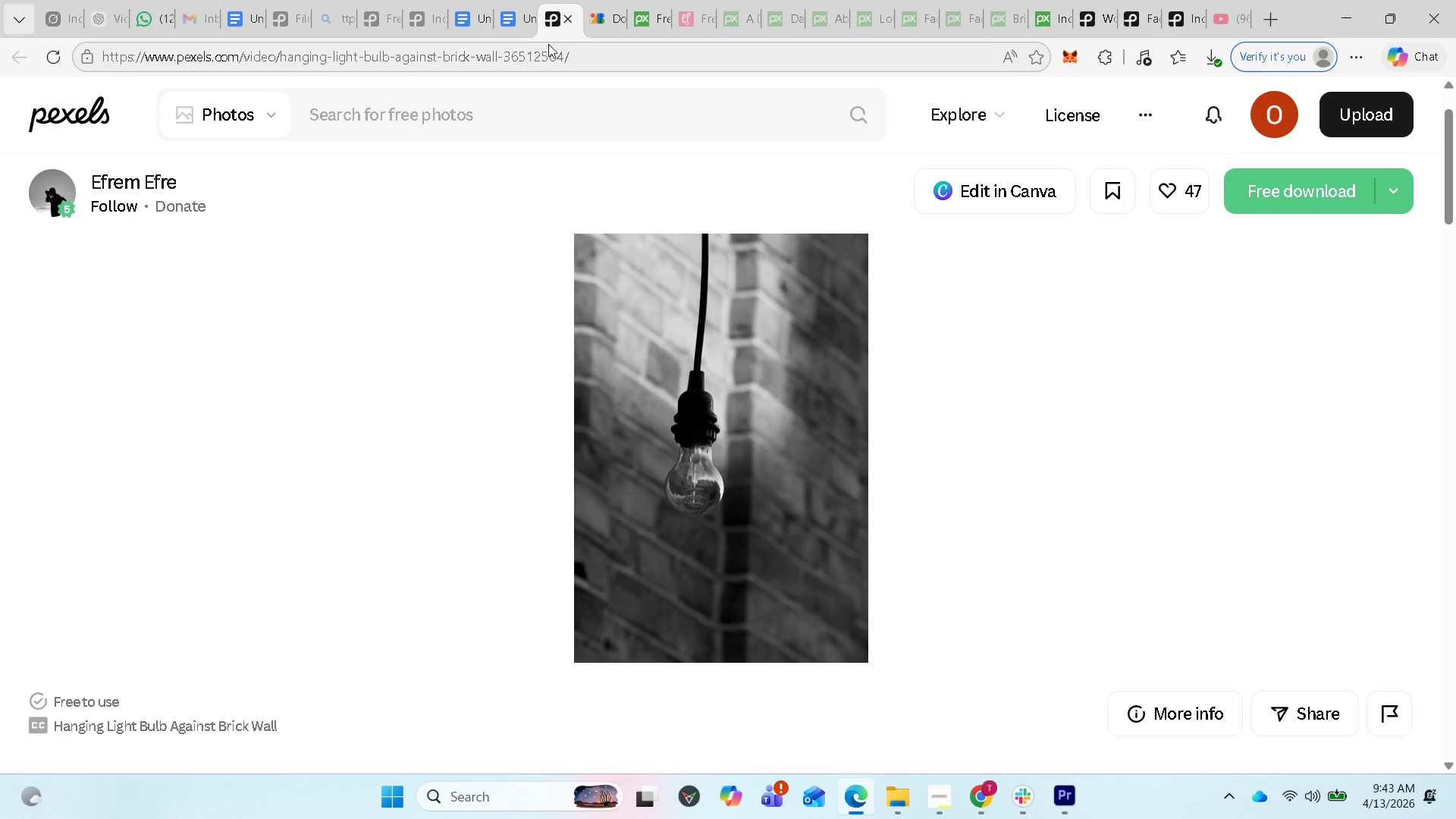 
left_click([522, 25])
 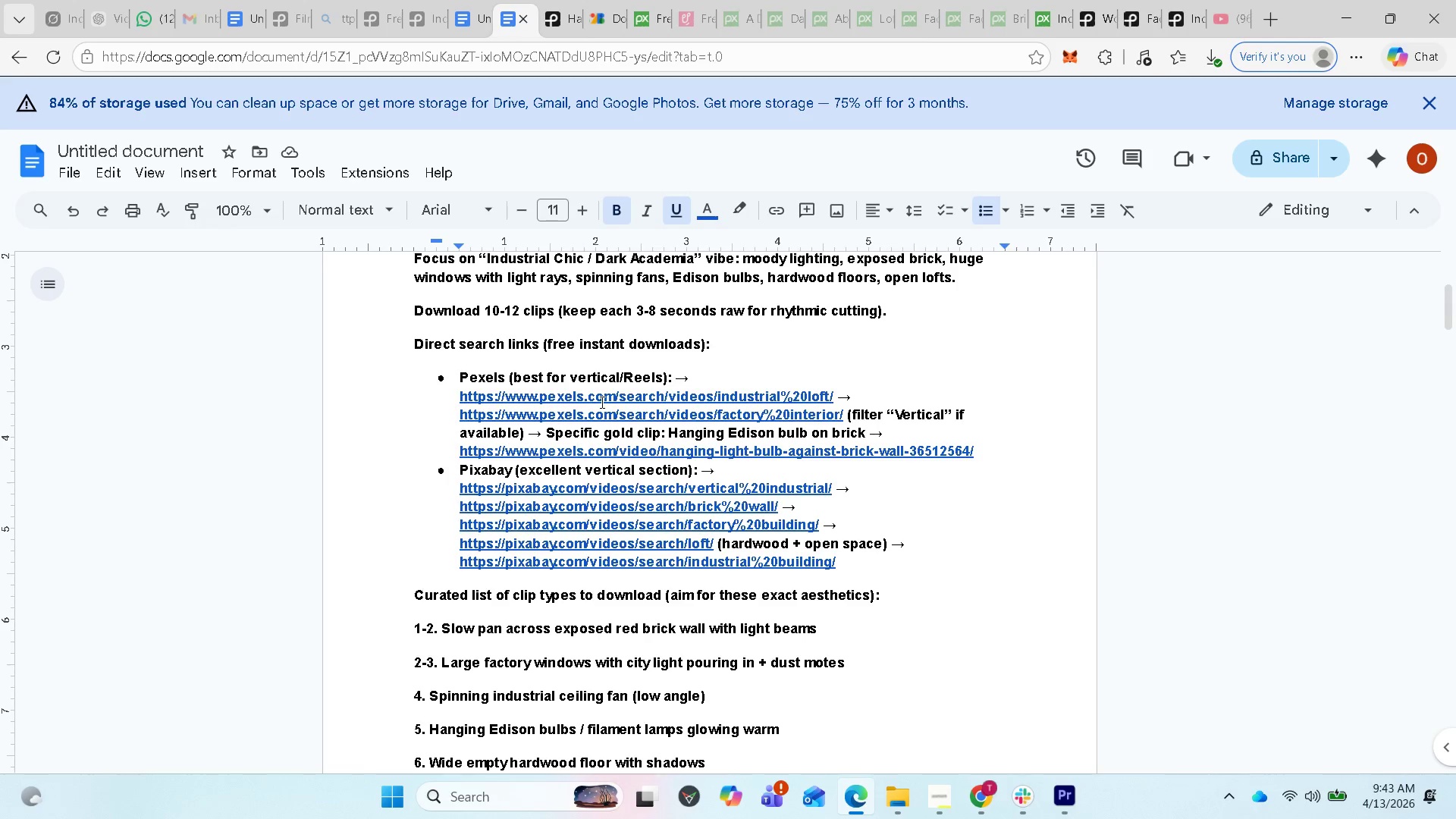 
left_click([601, 398])
 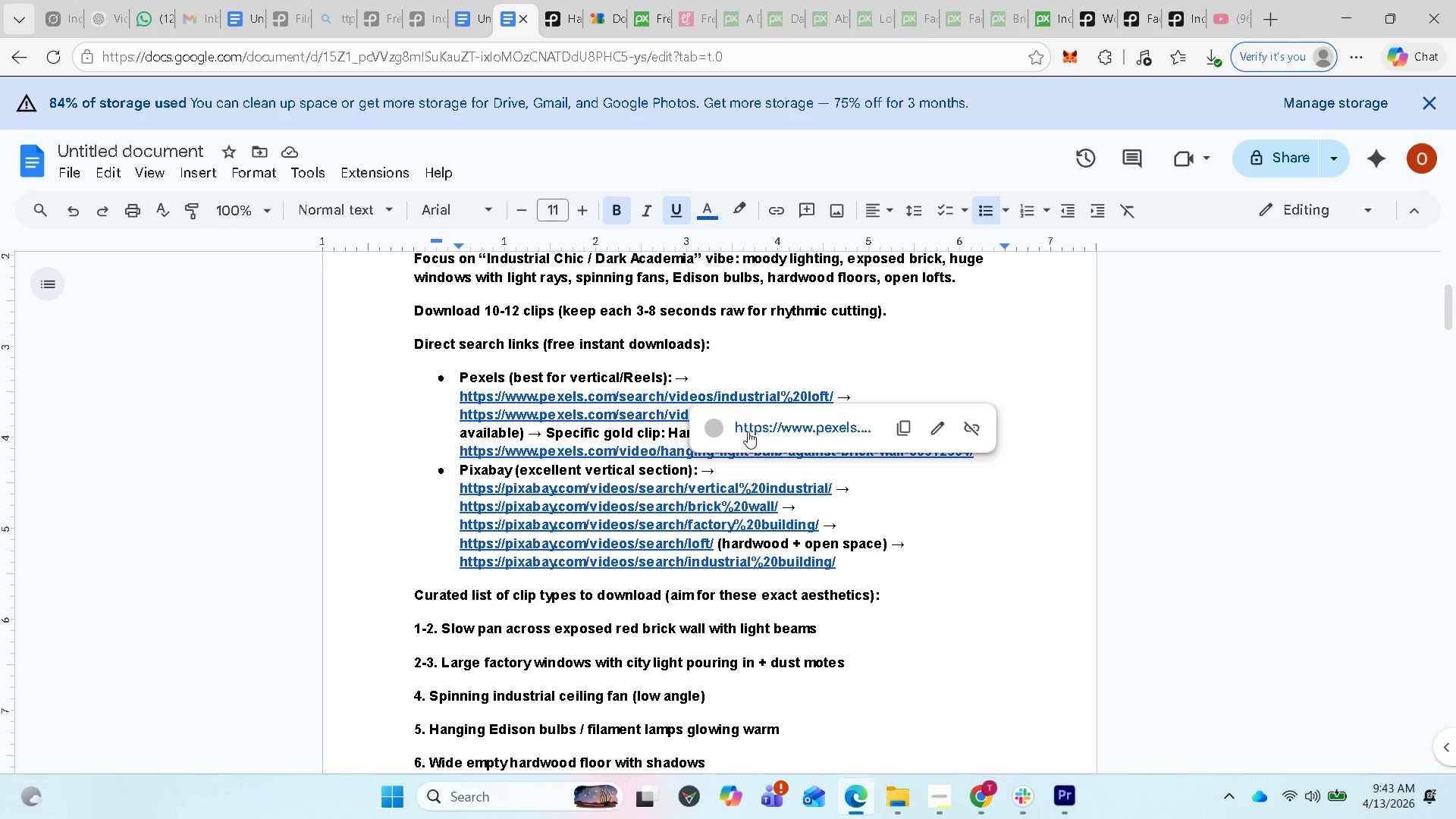 
left_click([755, 426])
 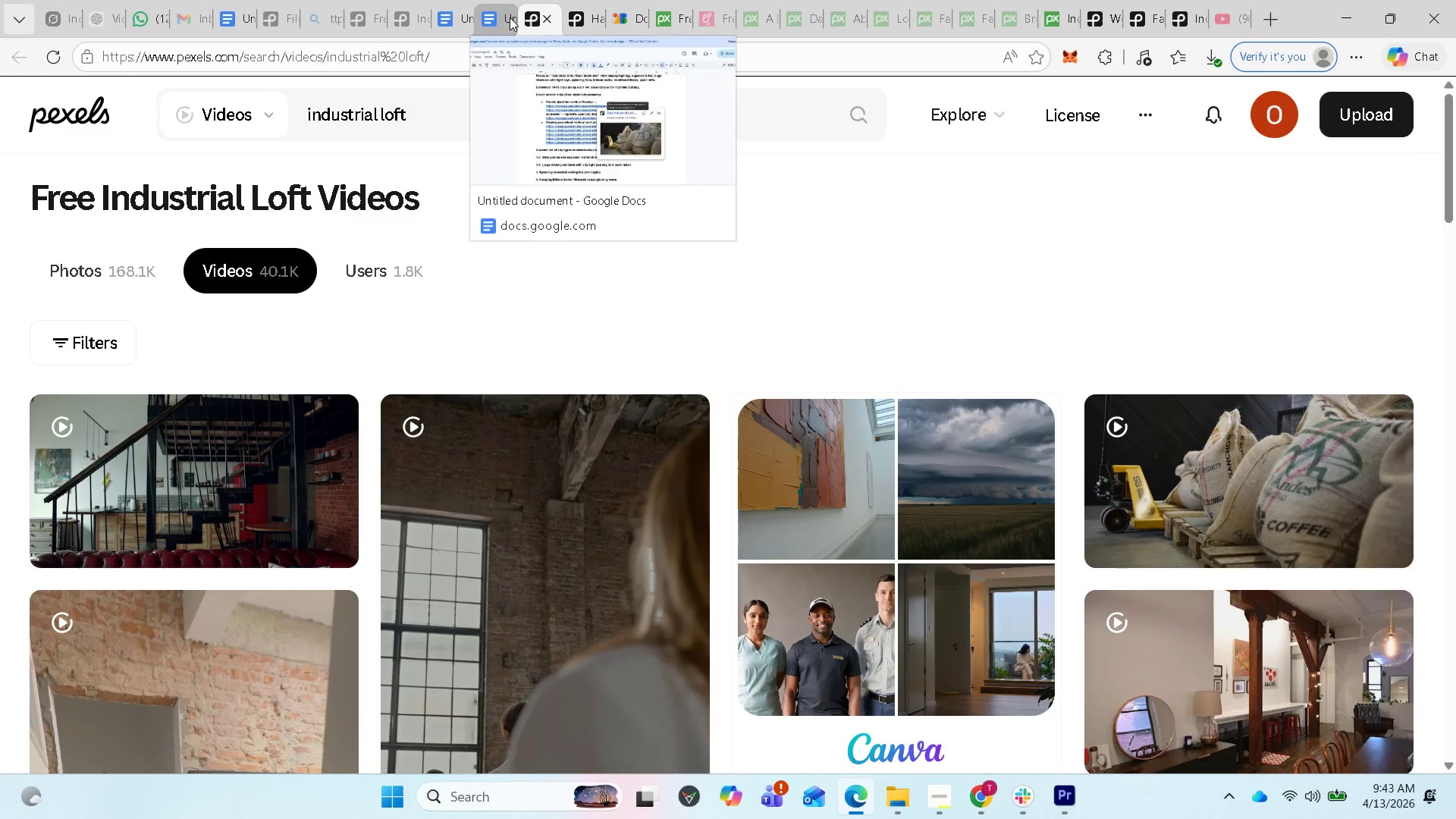 
wait(6.23)
 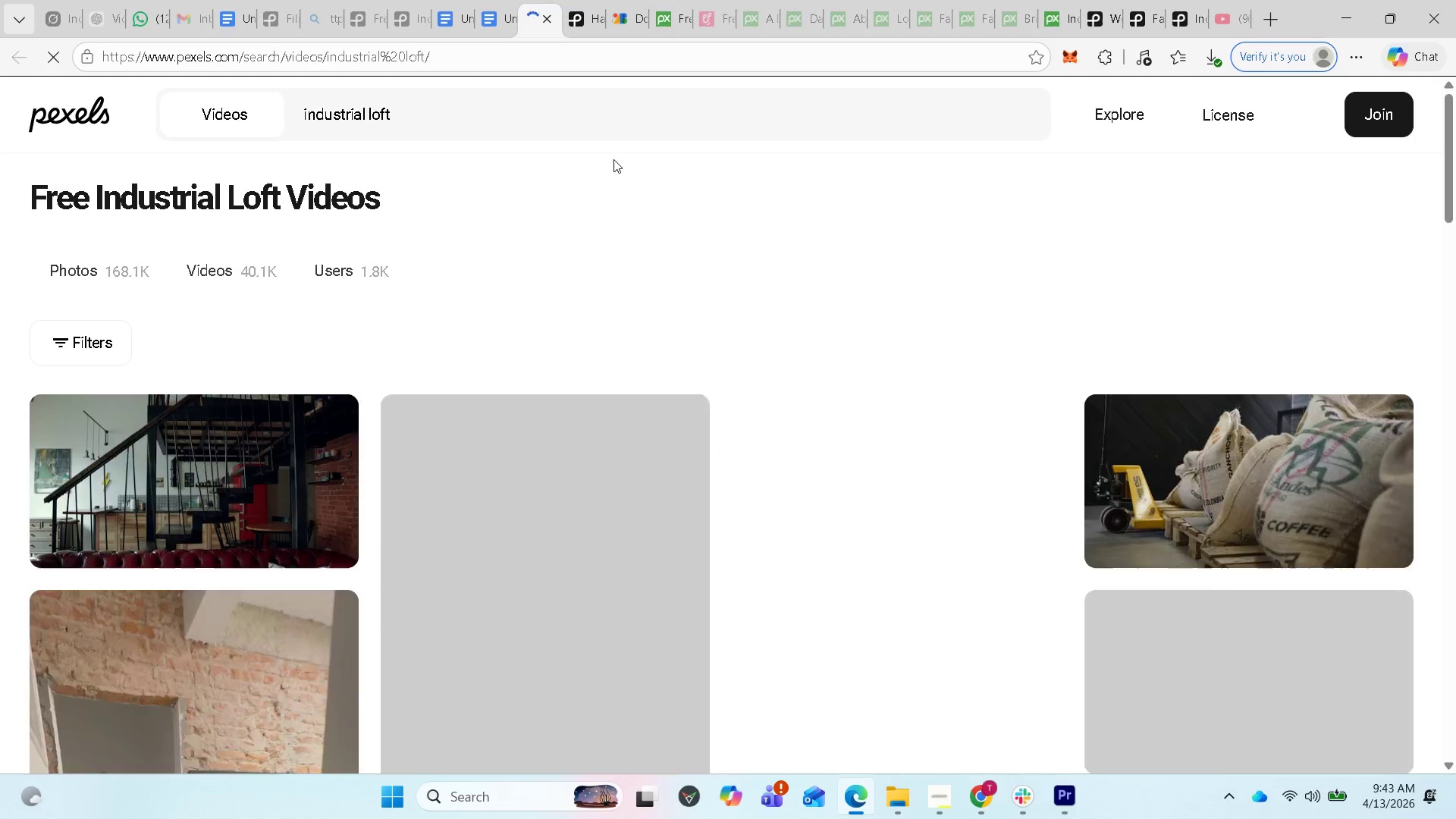 
left_click([510, 17])
 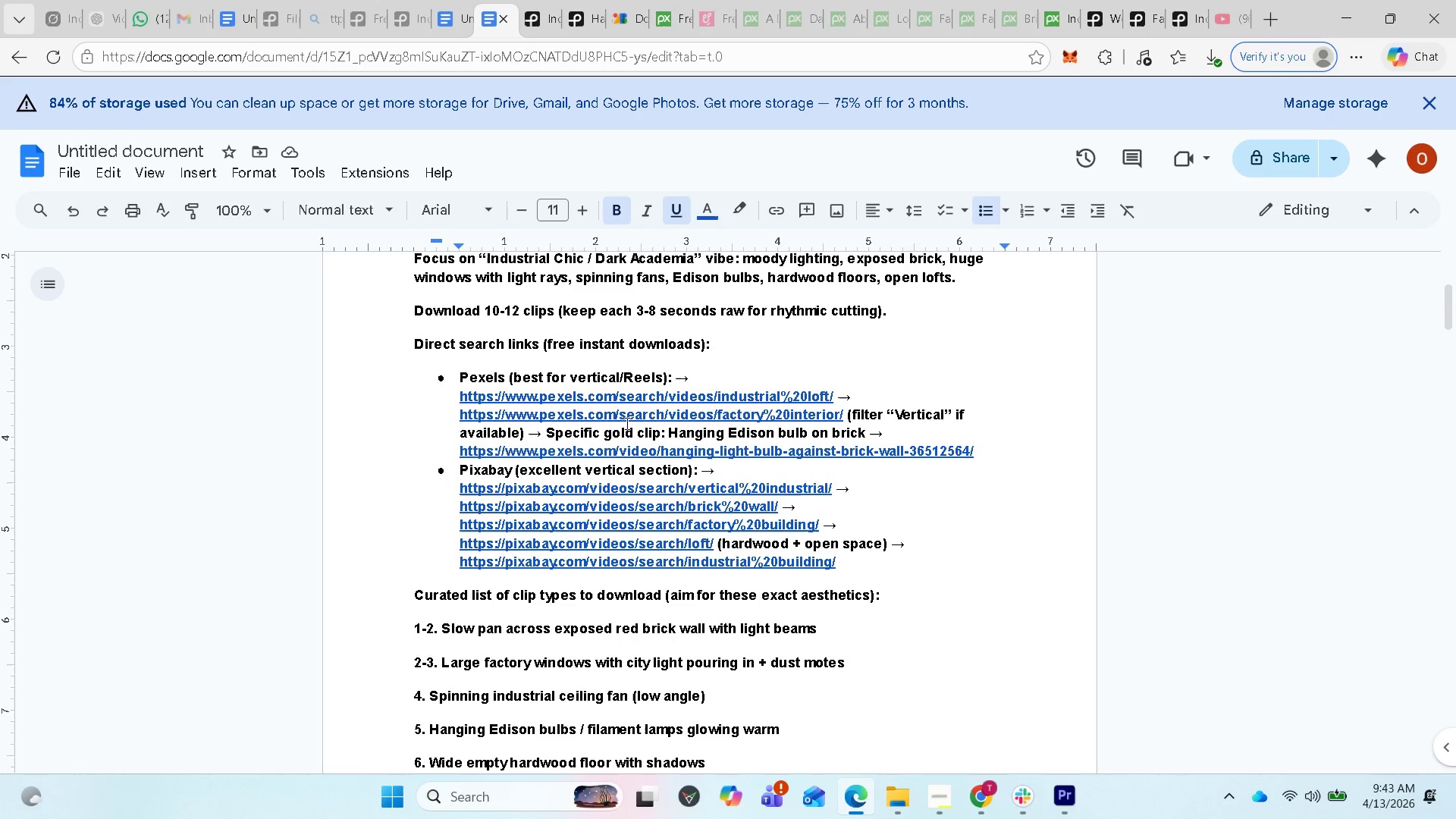 
left_click([623, 418])
 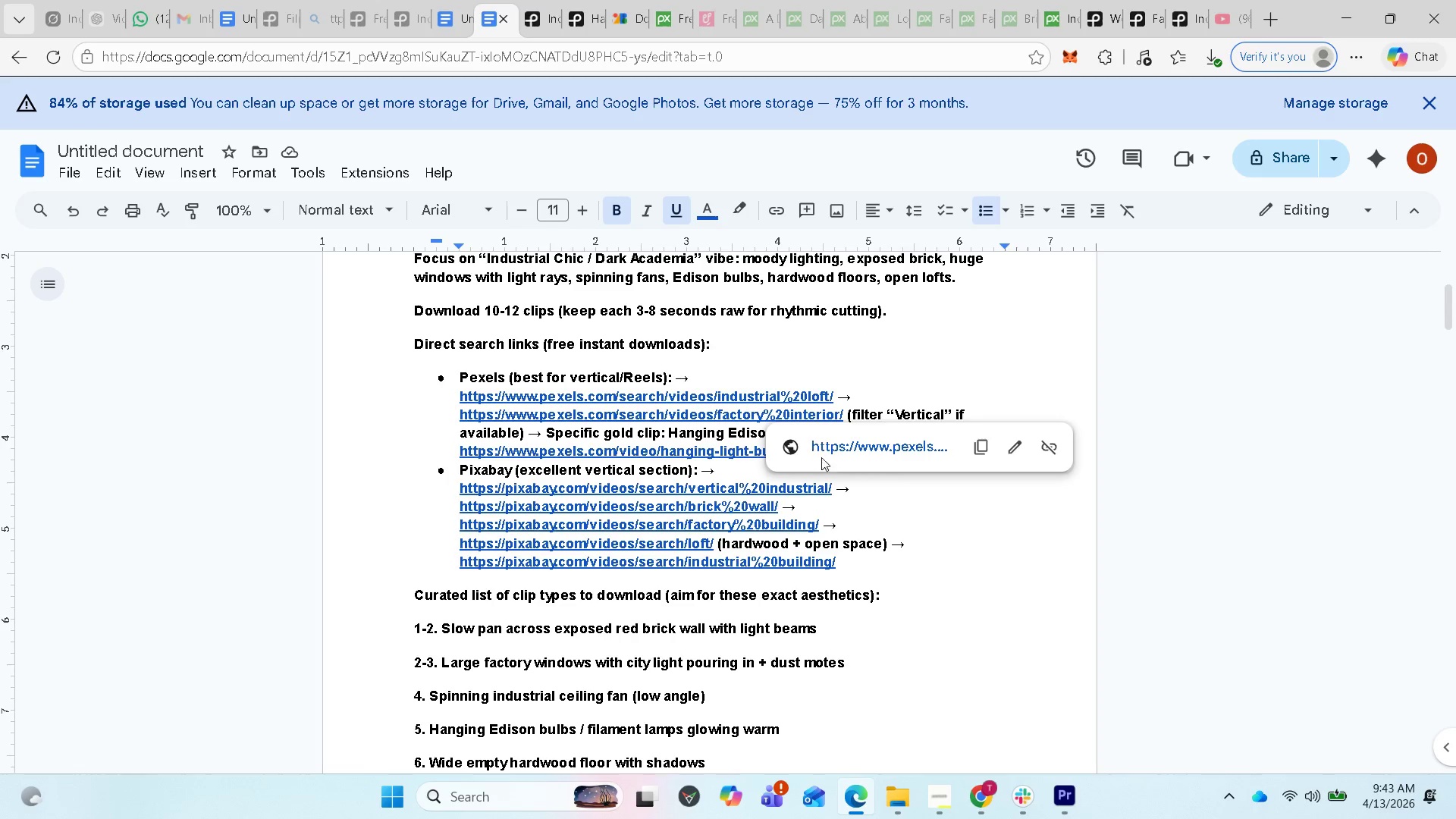 
left_click([832, 452])
 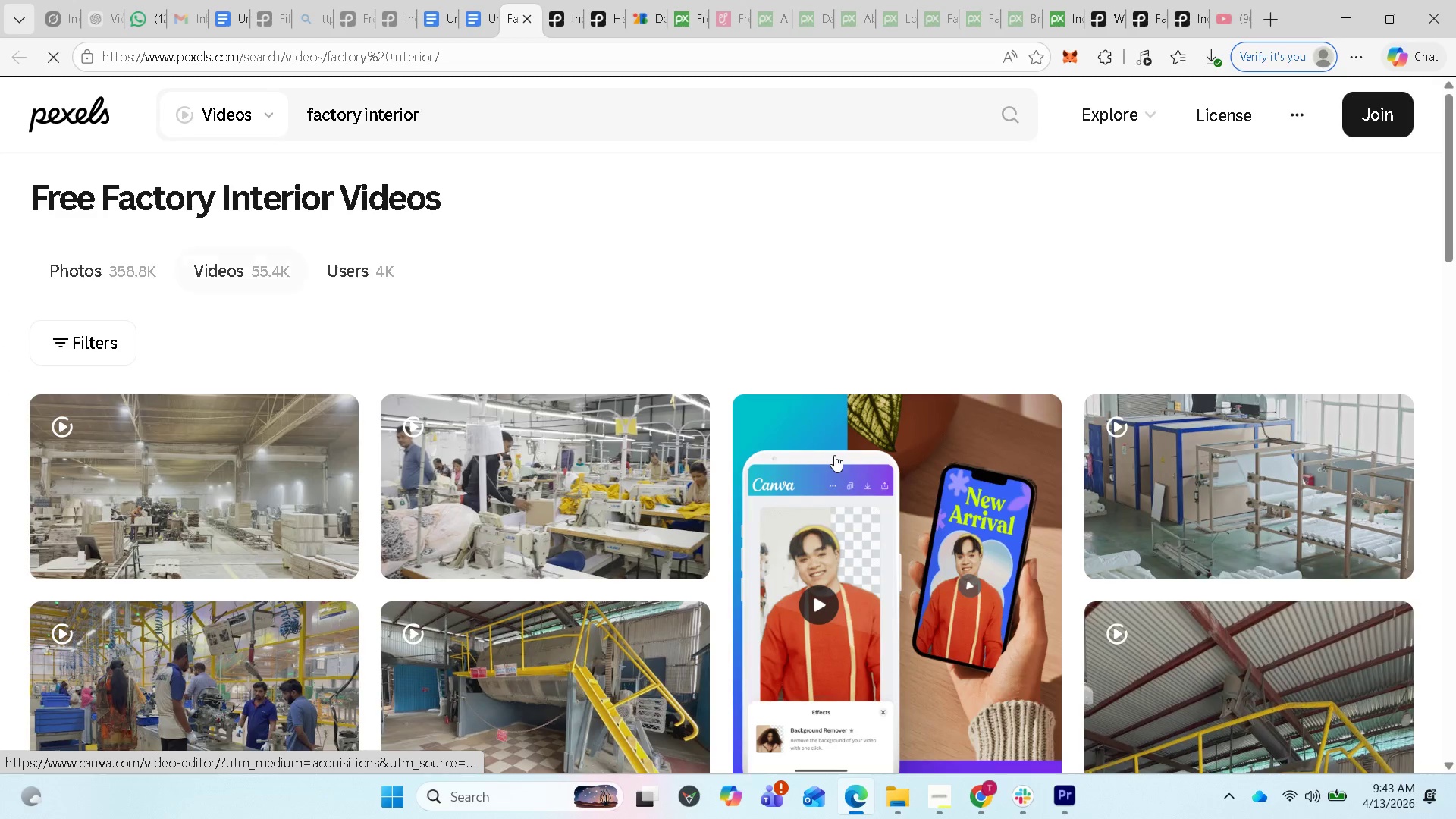 
mouse_move([601, 486])
 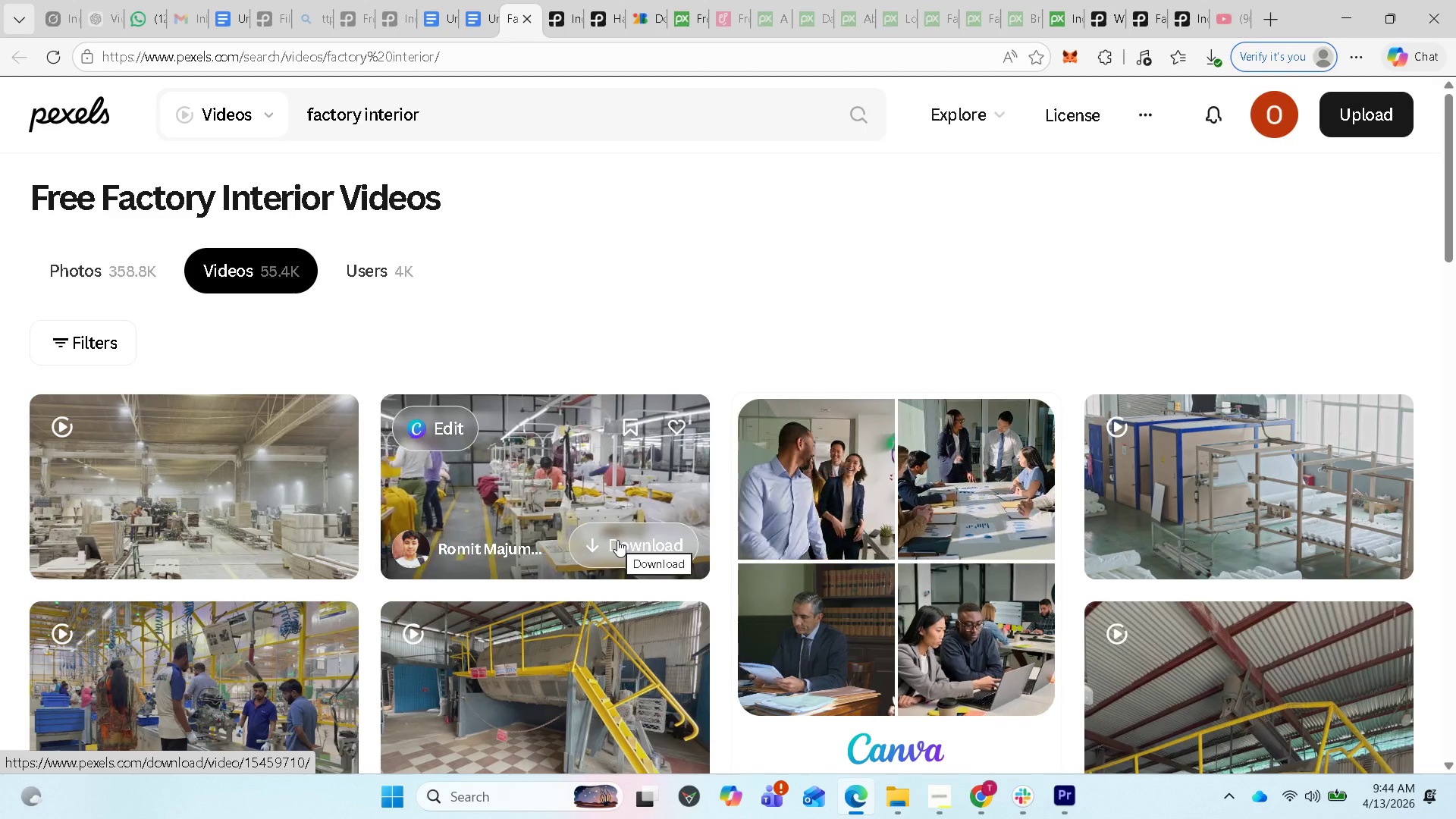 
wait(8.85)
 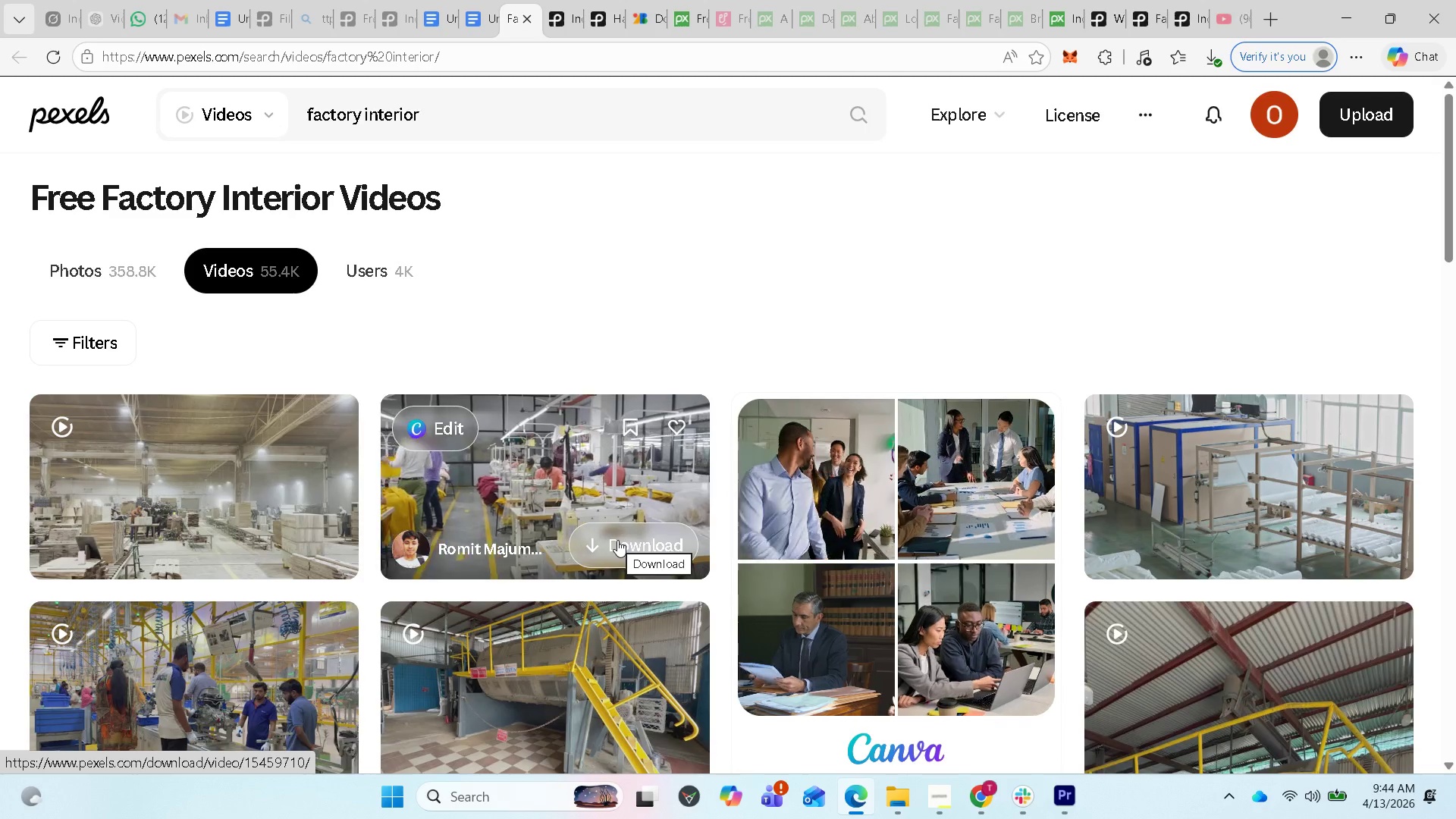 
left_click([617, 540])
 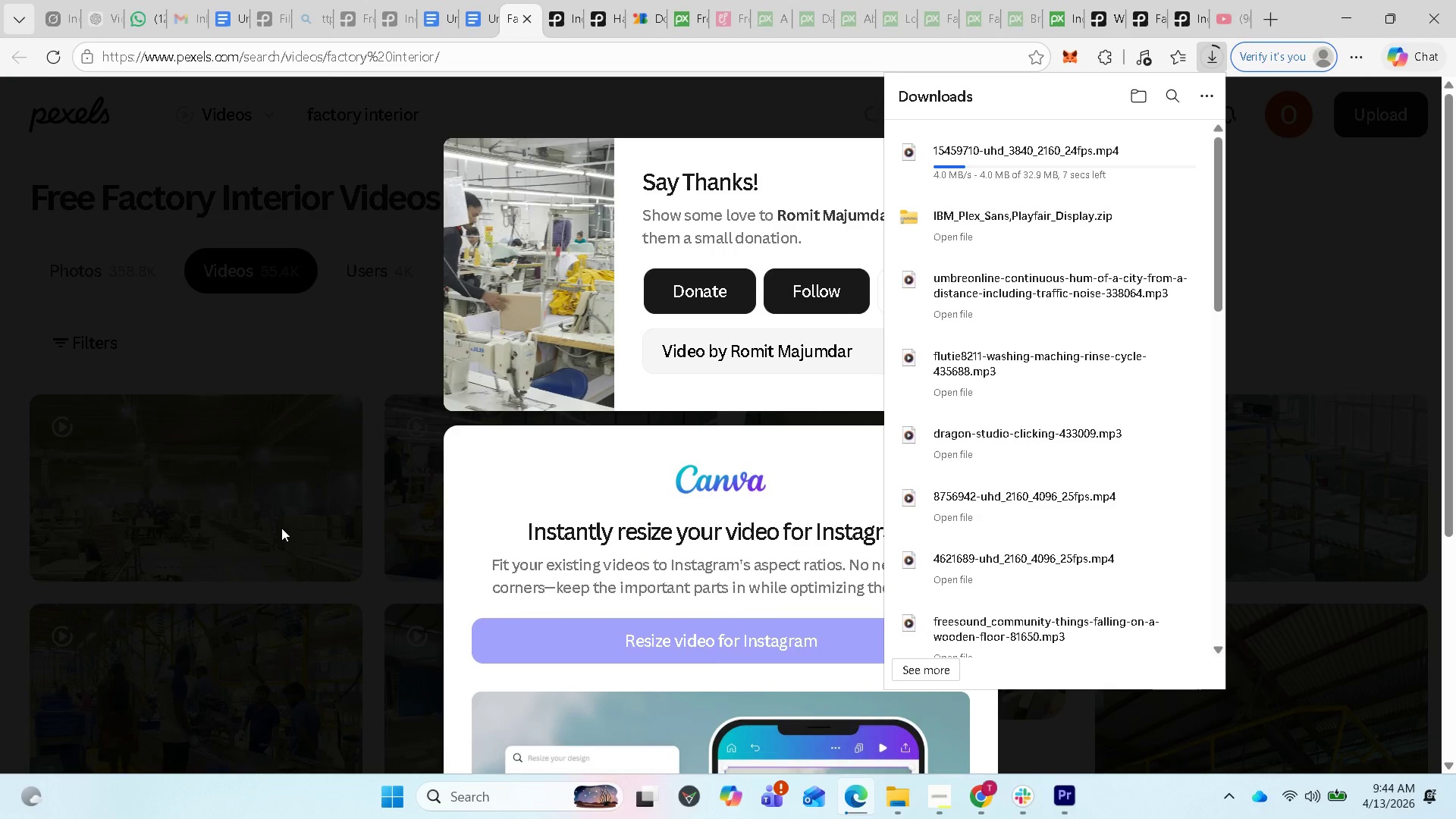 
left_click([281, 528])
 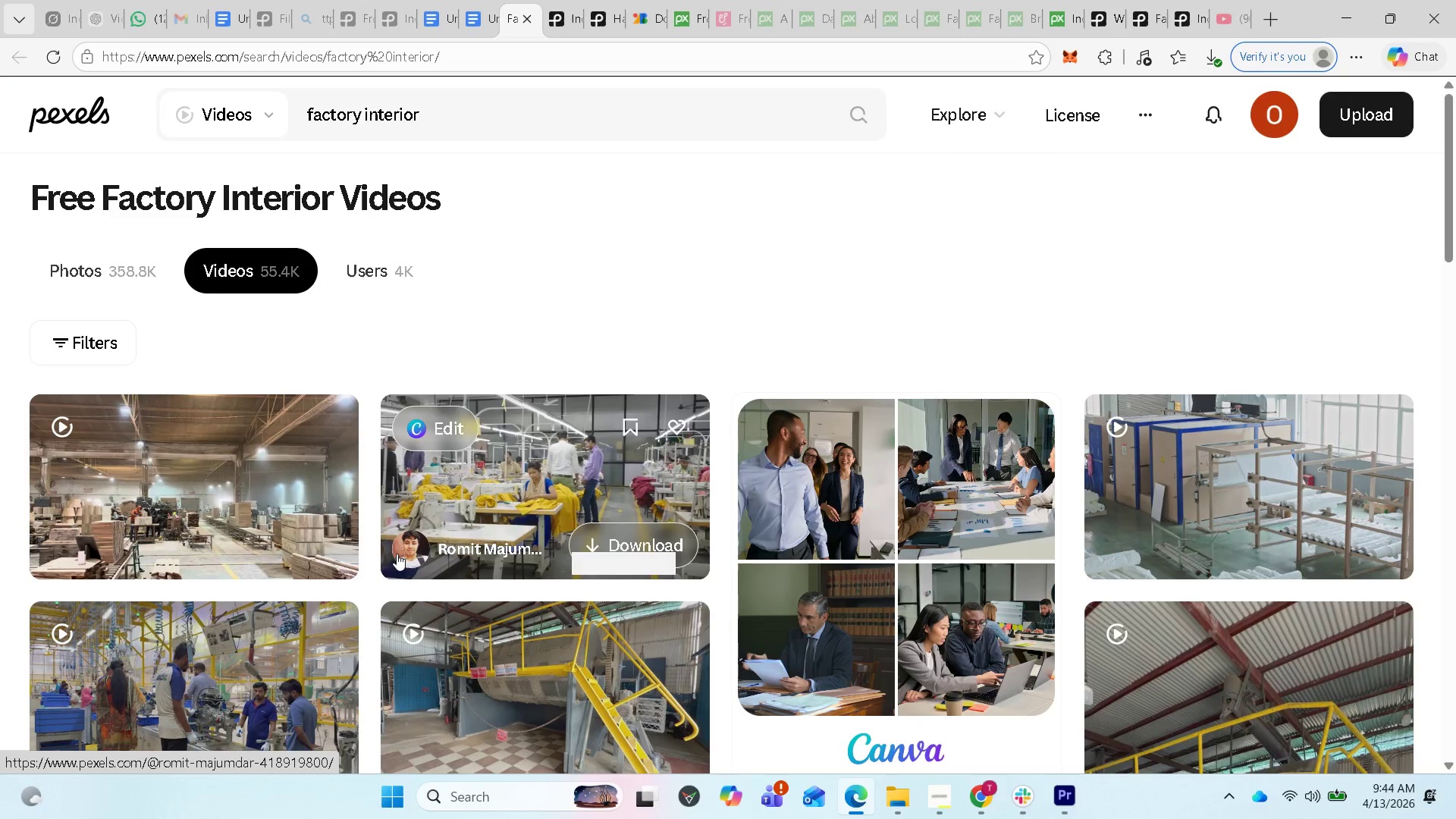 
wait(5.86)
 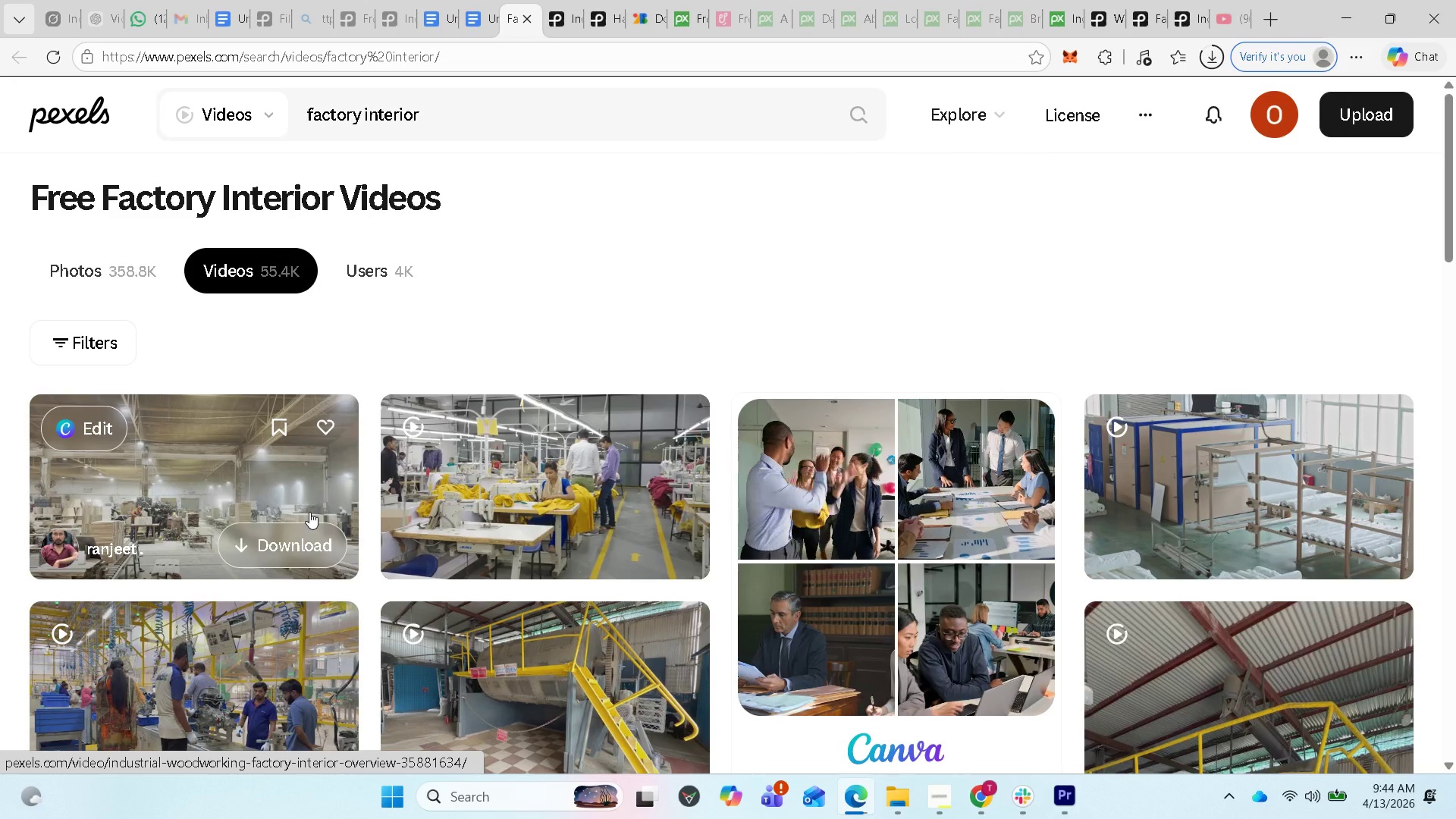 
scroll: coordinate [288, 567], scroll_direction: down, amount: 1.0
 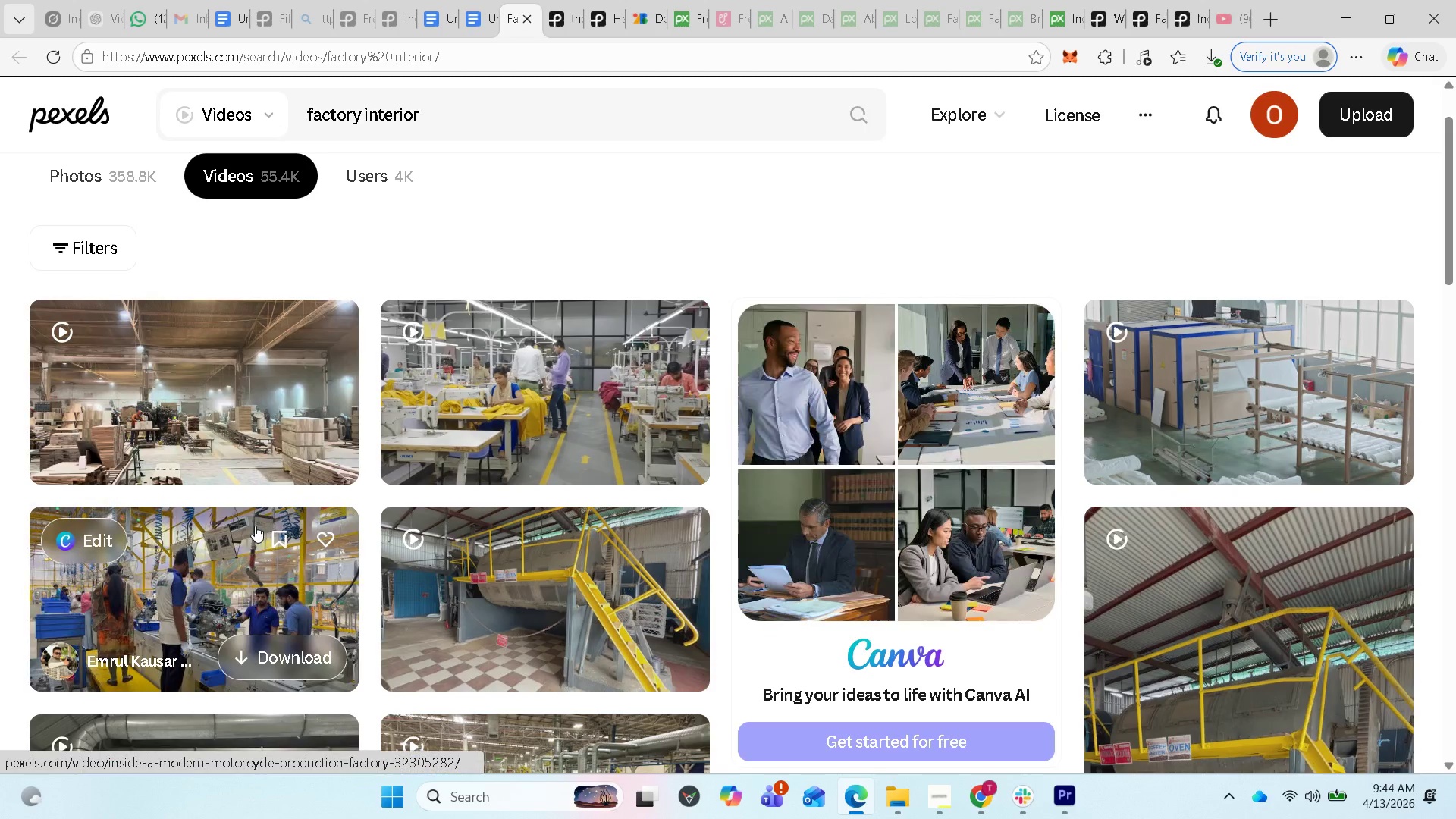 
left_click([264, 461])
 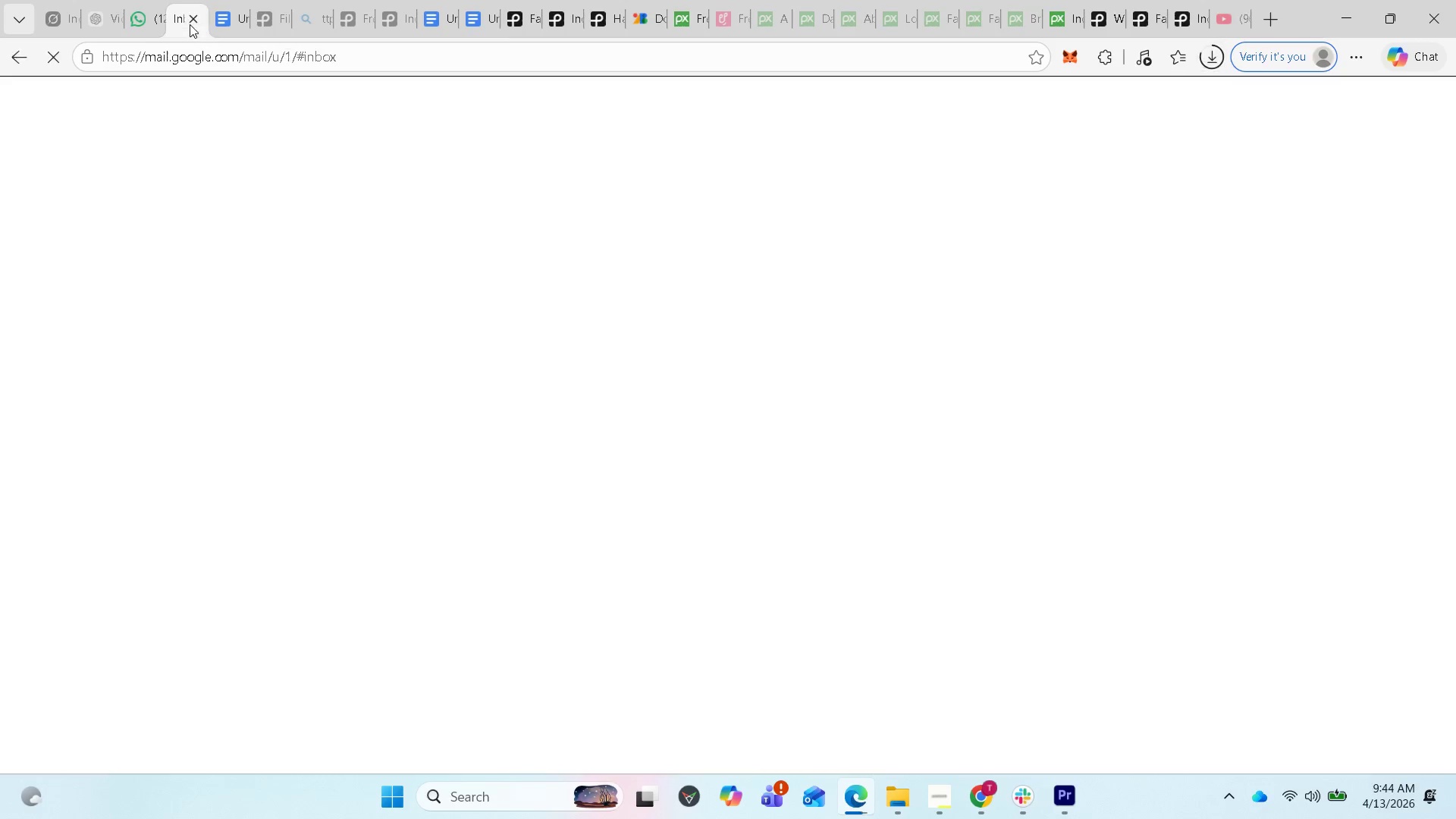 
wait(7.01)
 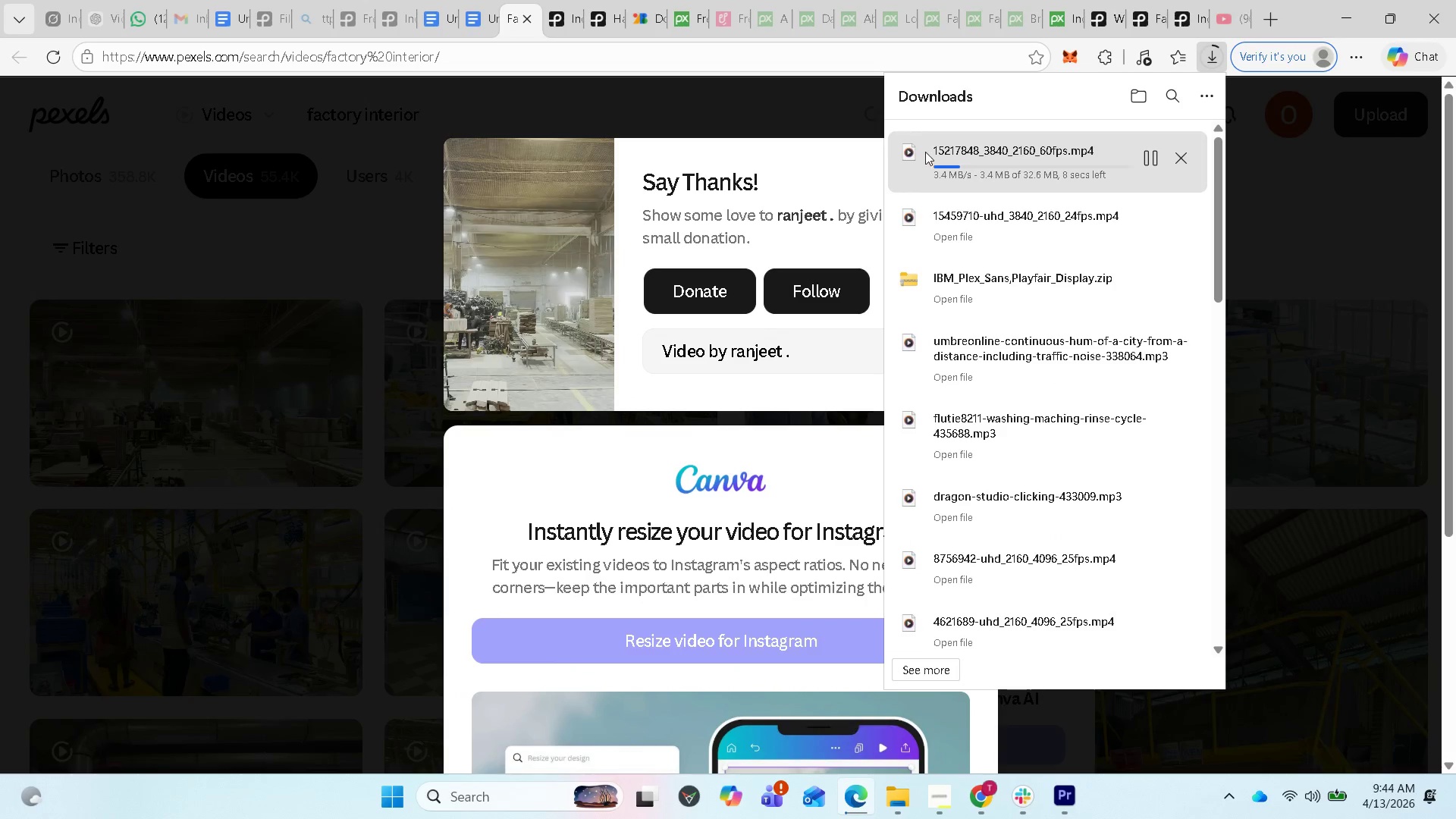 
left_click([437, 10])
 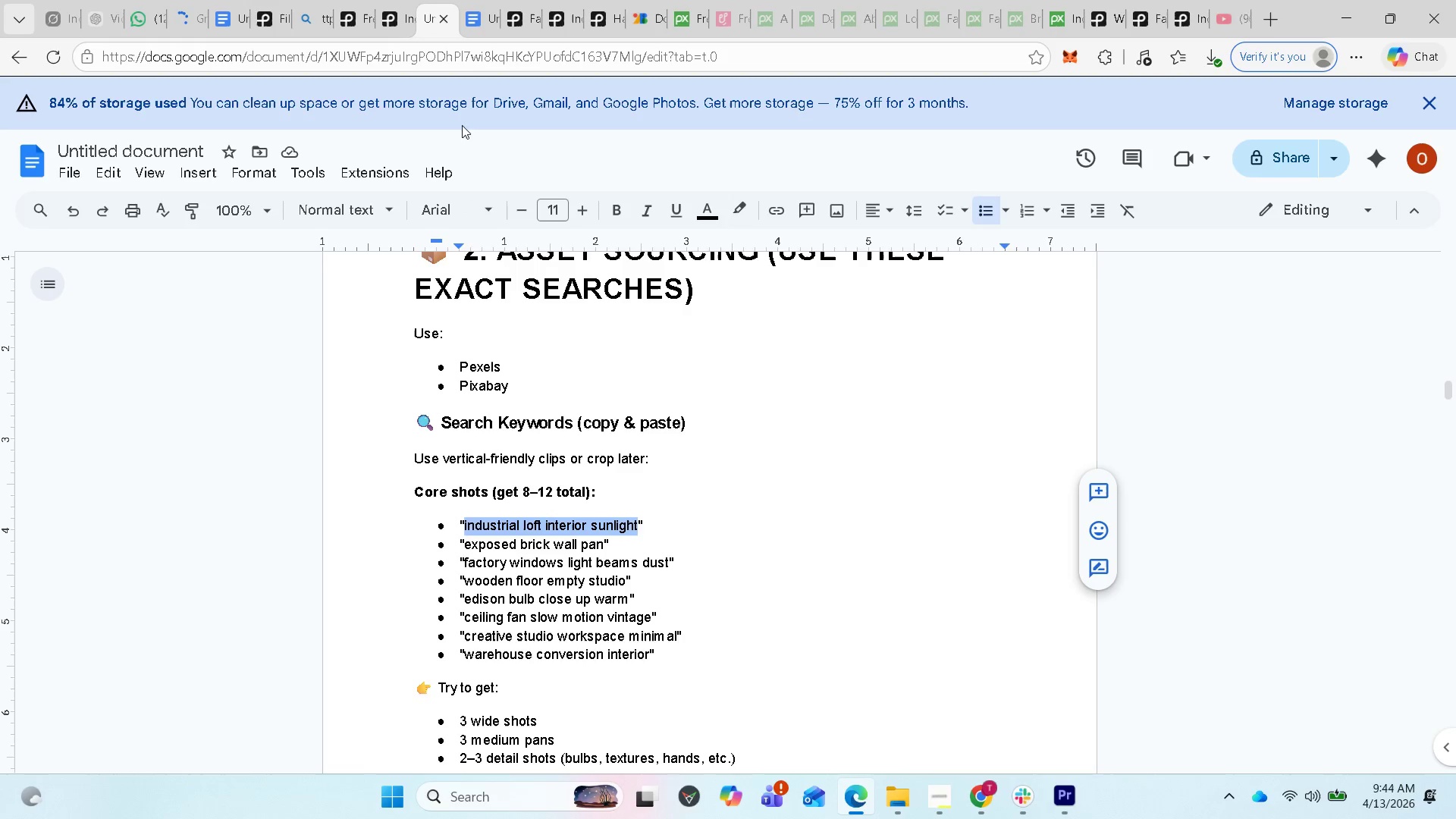 
left_click([485, 17])
 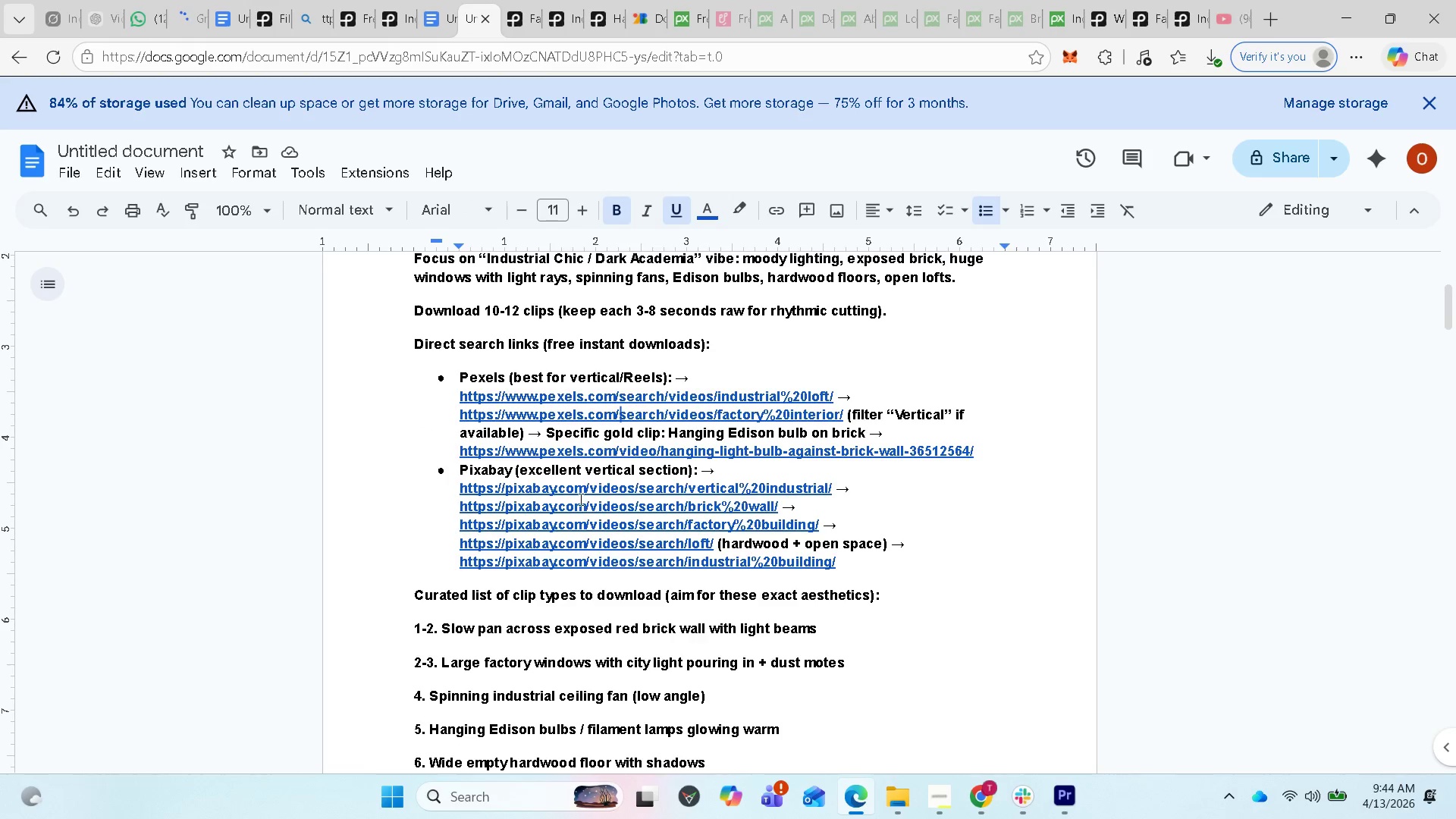 
left_click([578, 494])
 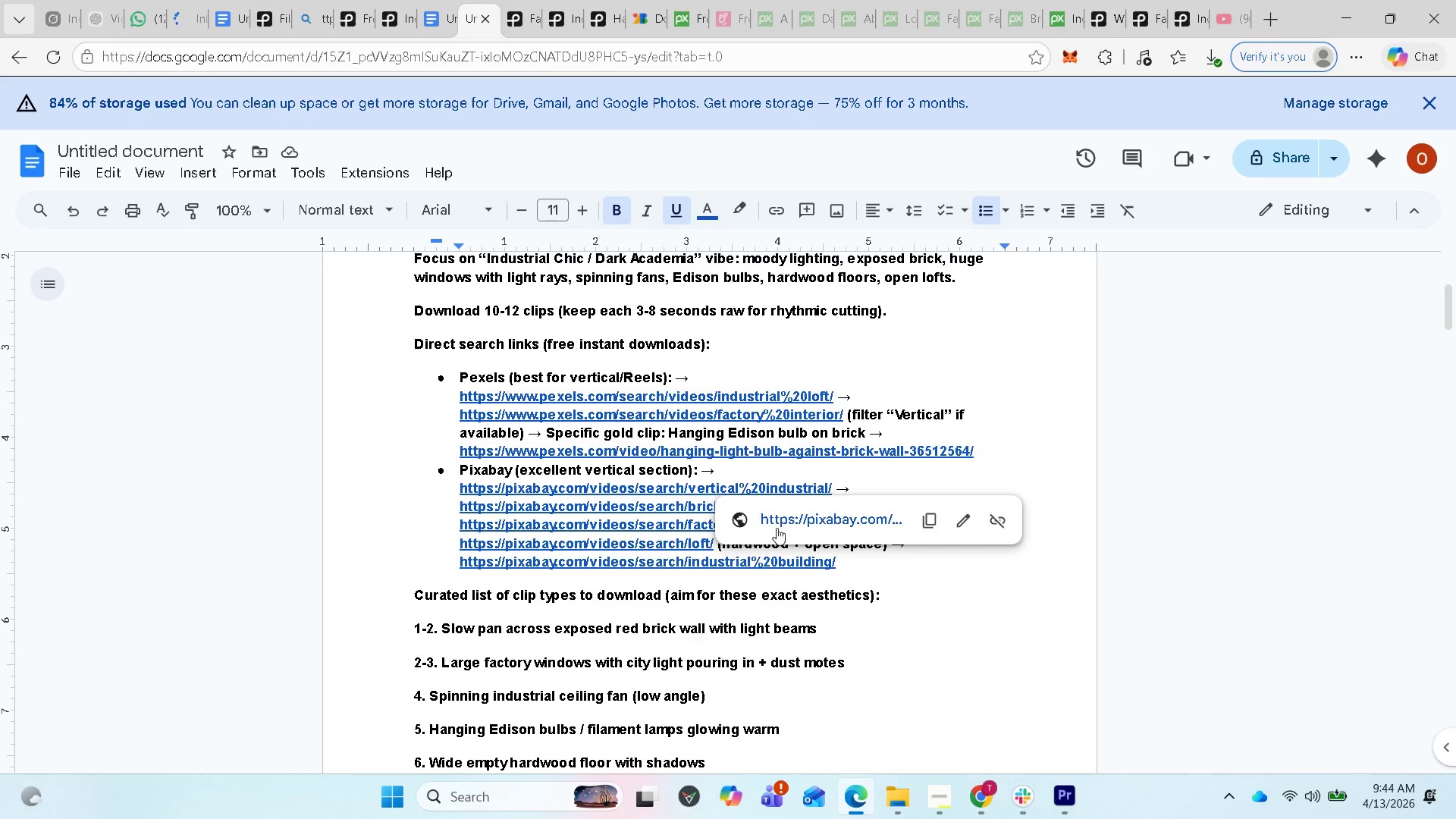 
left_click([777, 519])
 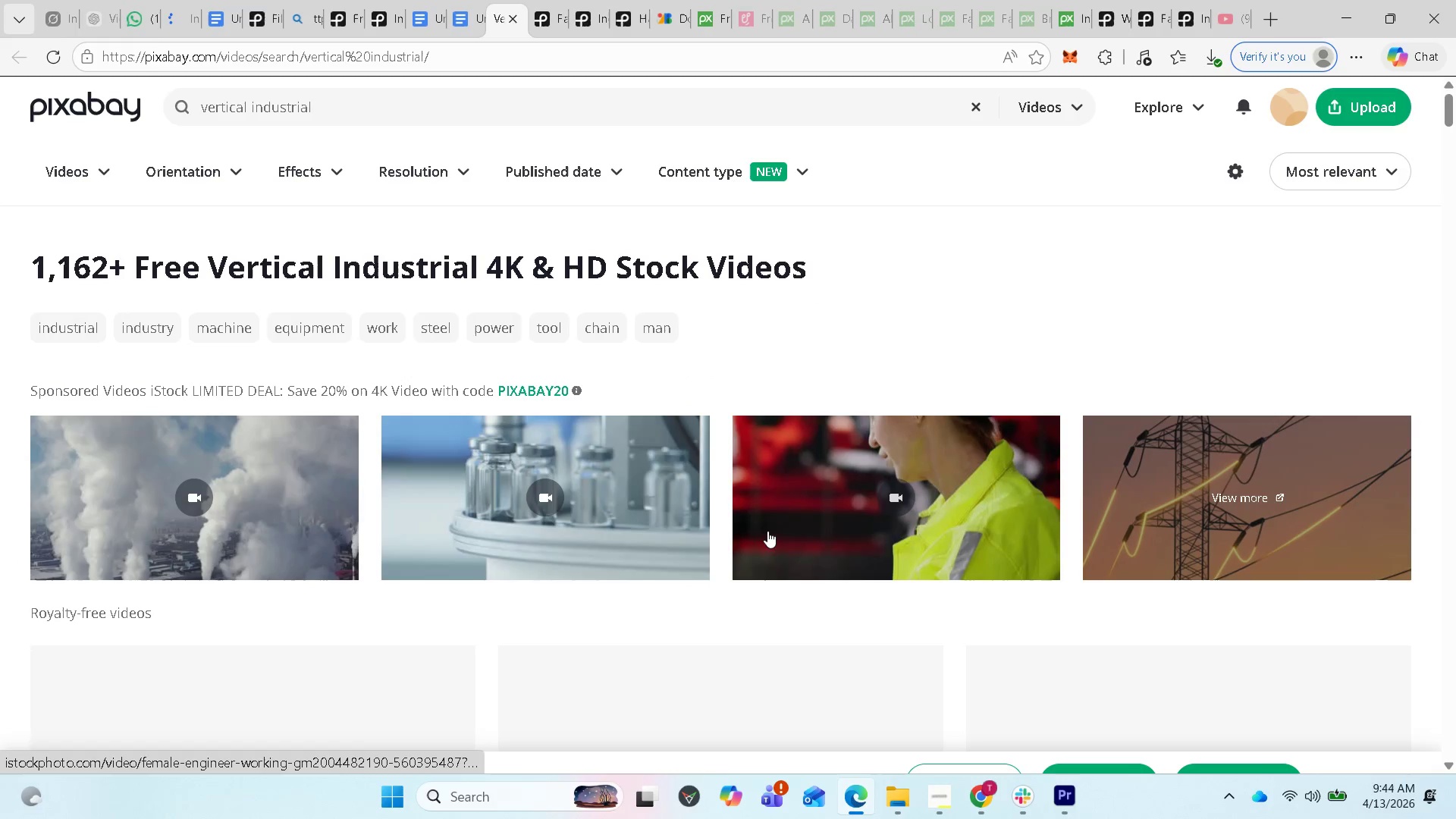 
wait(5.14)
 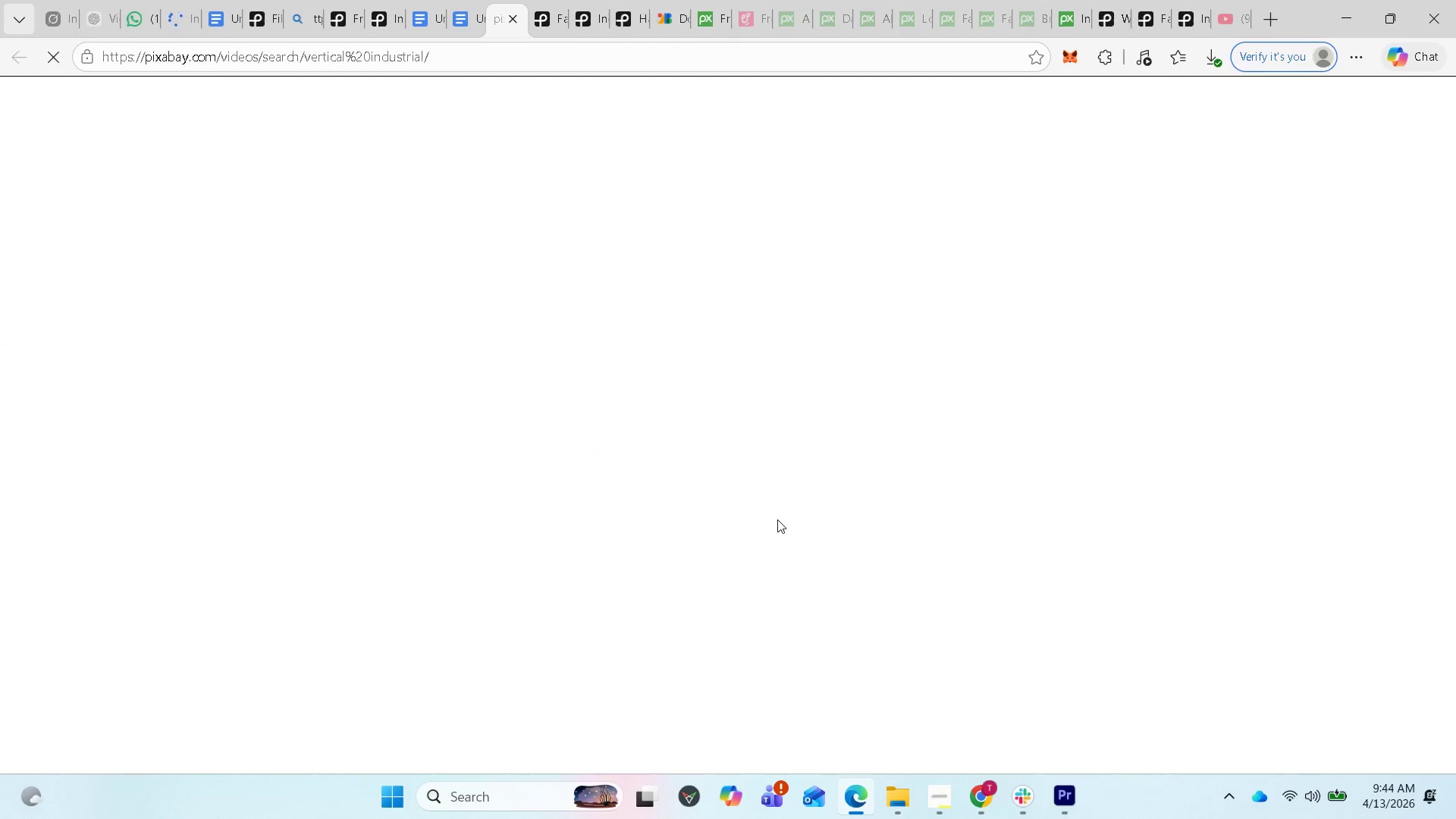 
scroll: coordinate [746, 530], scroll_direction: down, amount: 10.0
 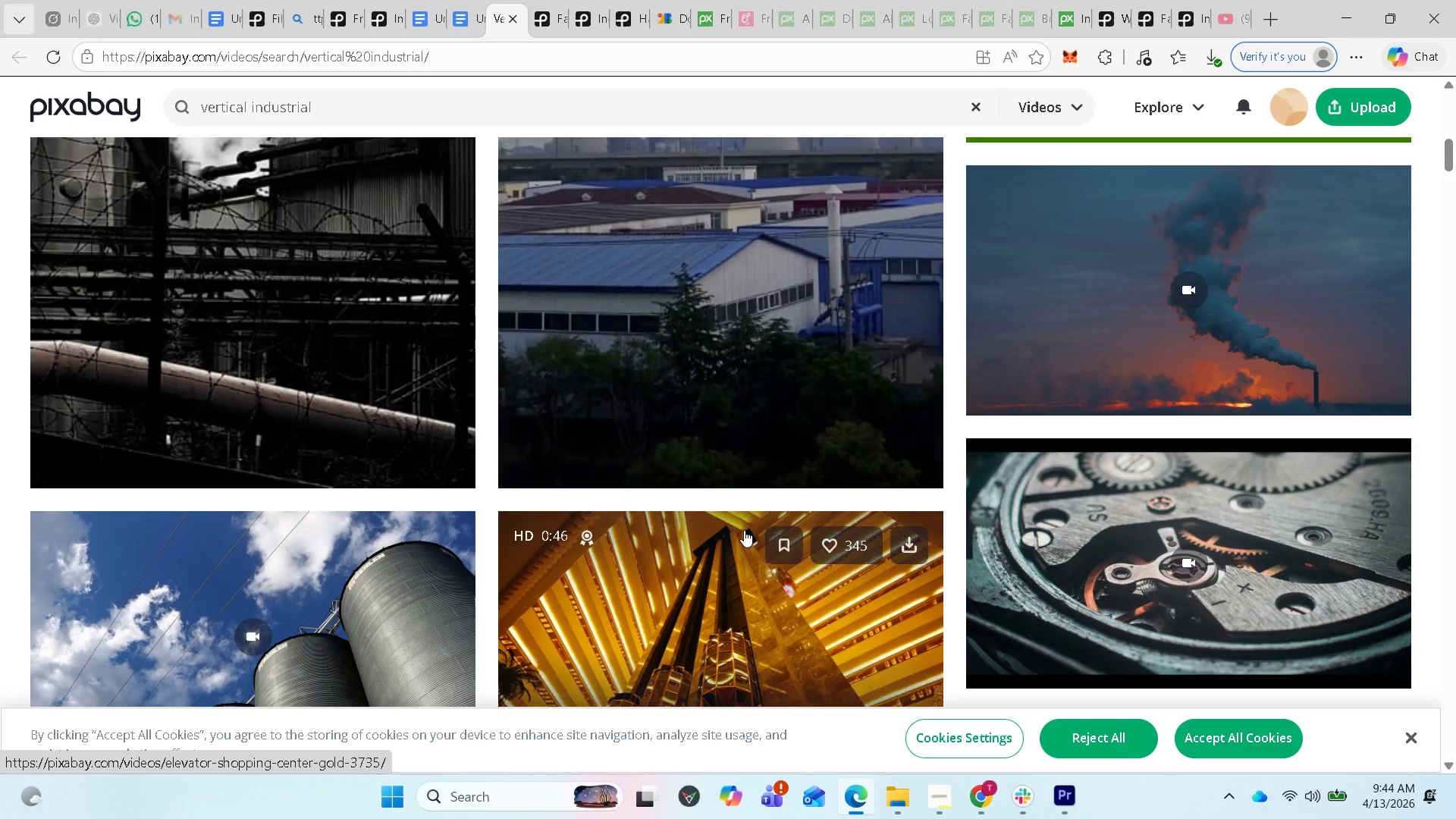 
scroll: coordinate [592, 398], scroll_direction: down, amount: 5.0
 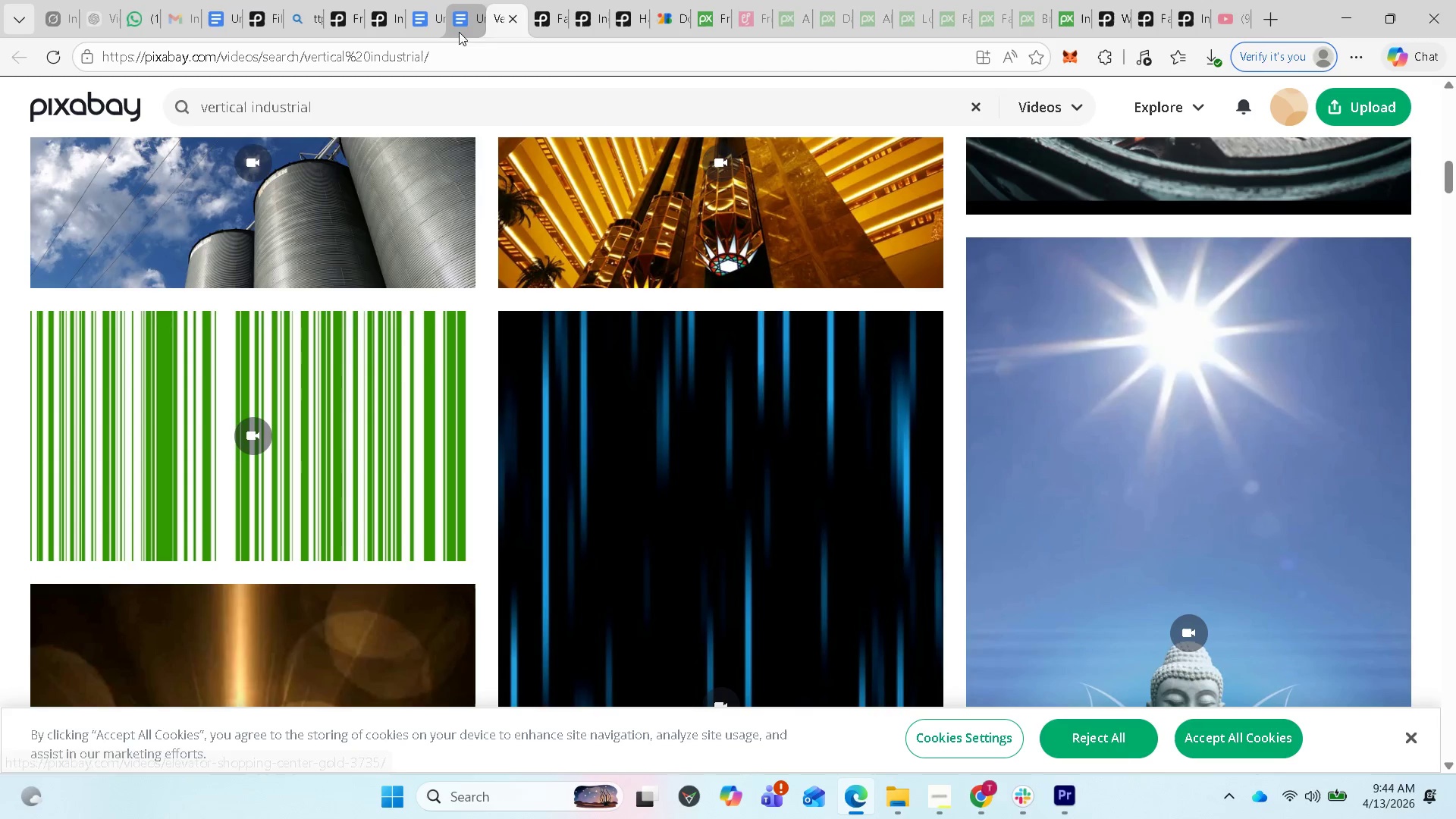 
left_click([472, 21])
 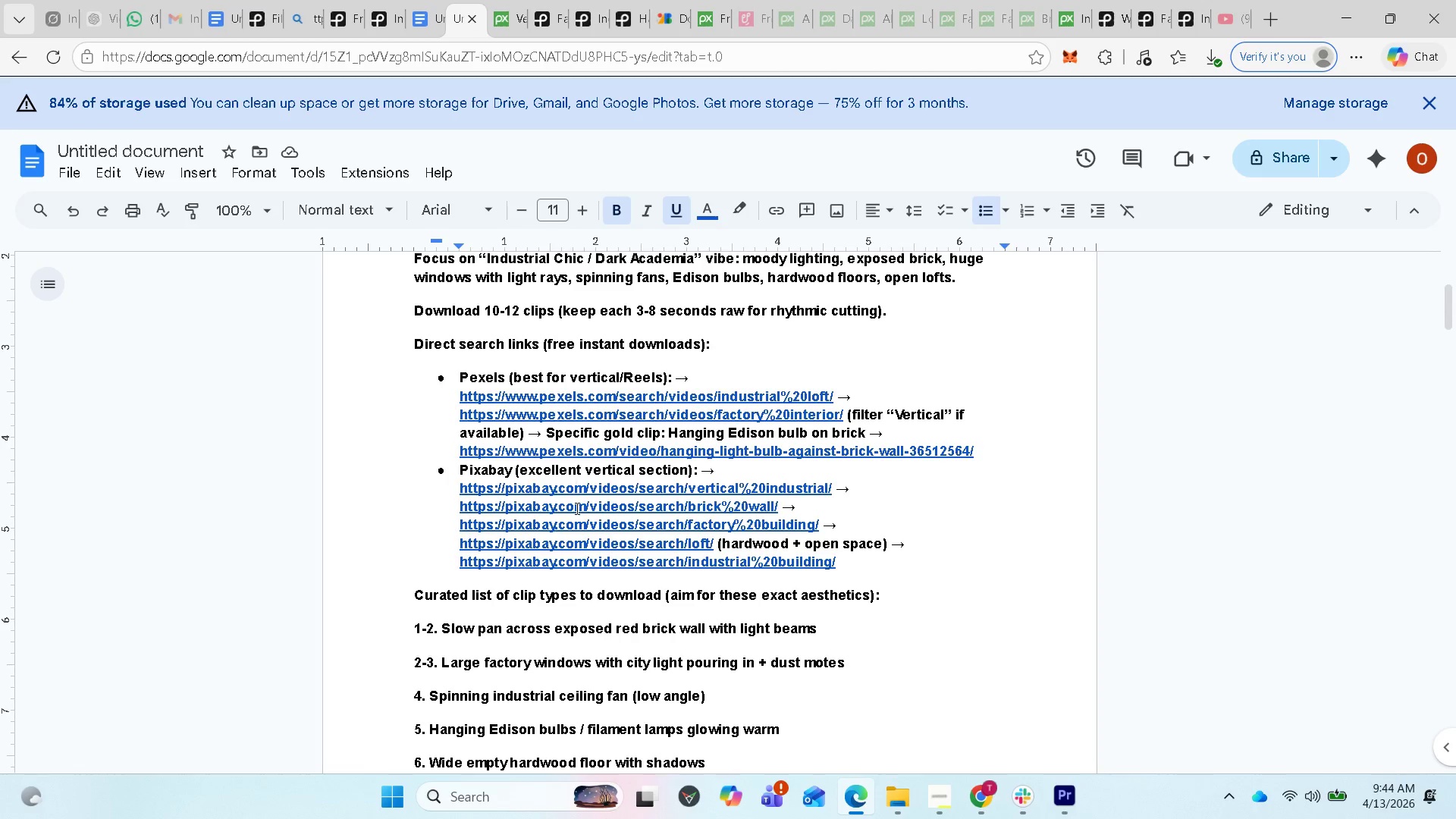 
left_click([576, 508])
 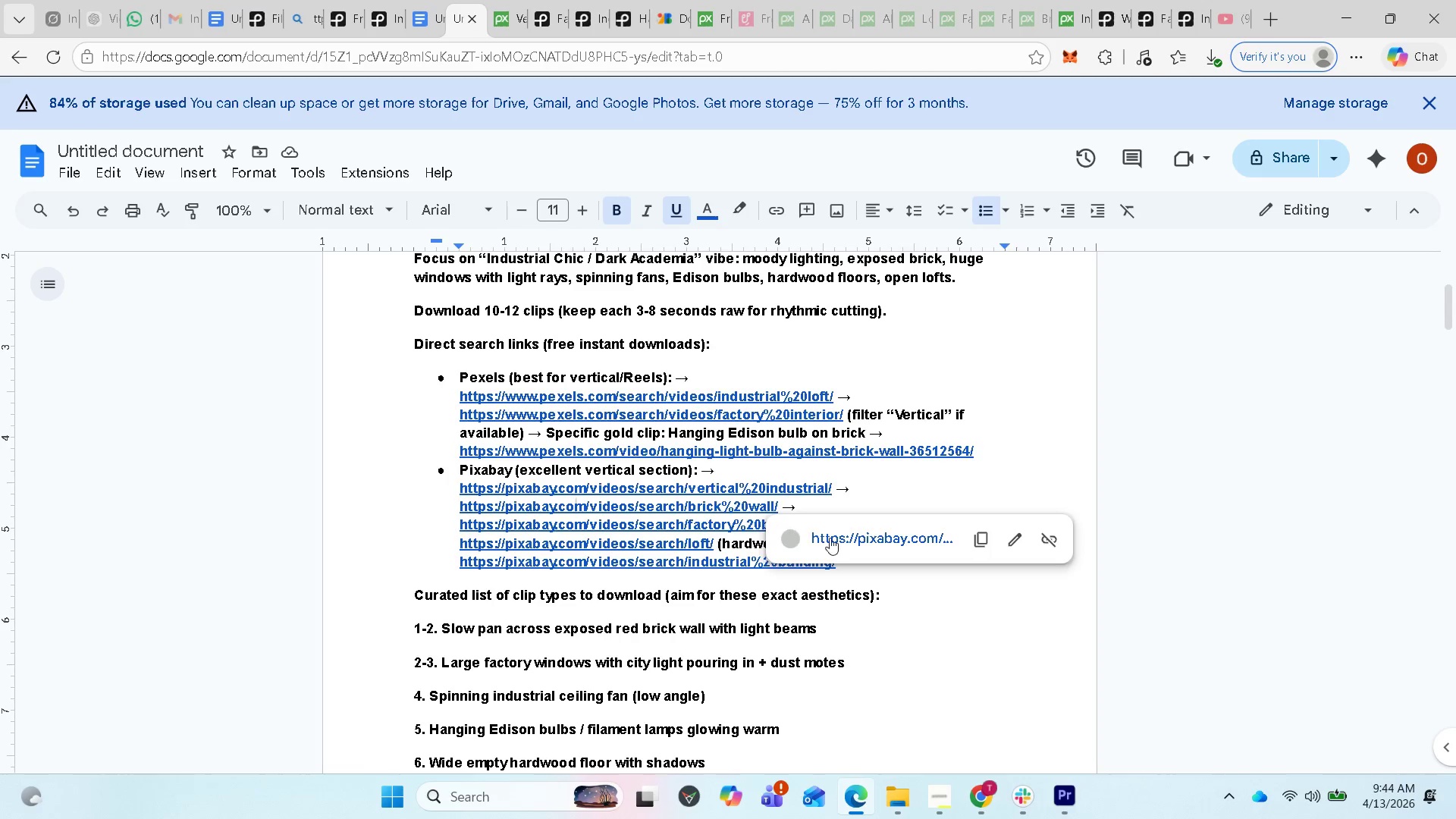 
left_click([843, 540])
 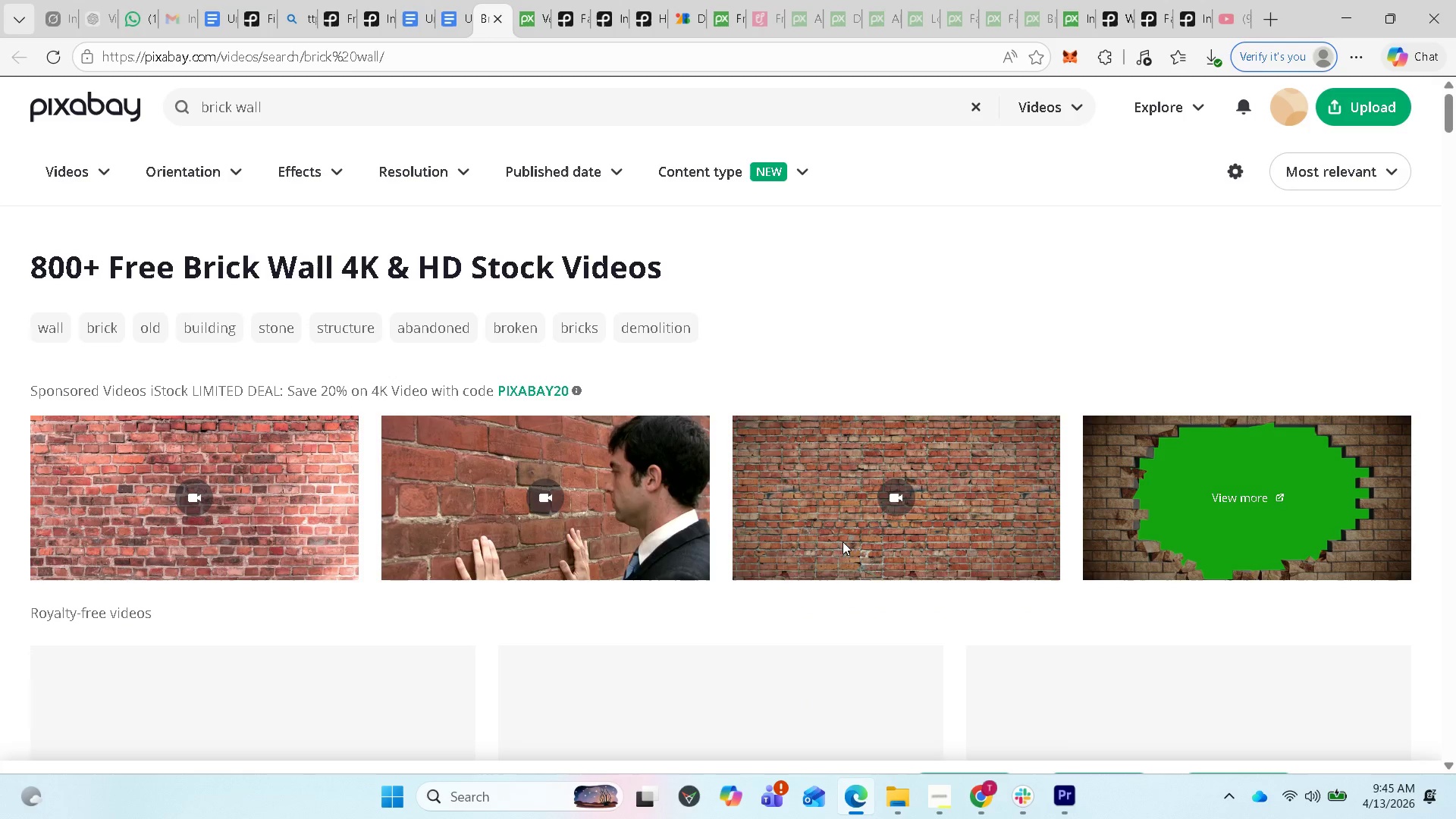 
wait(8.11)
 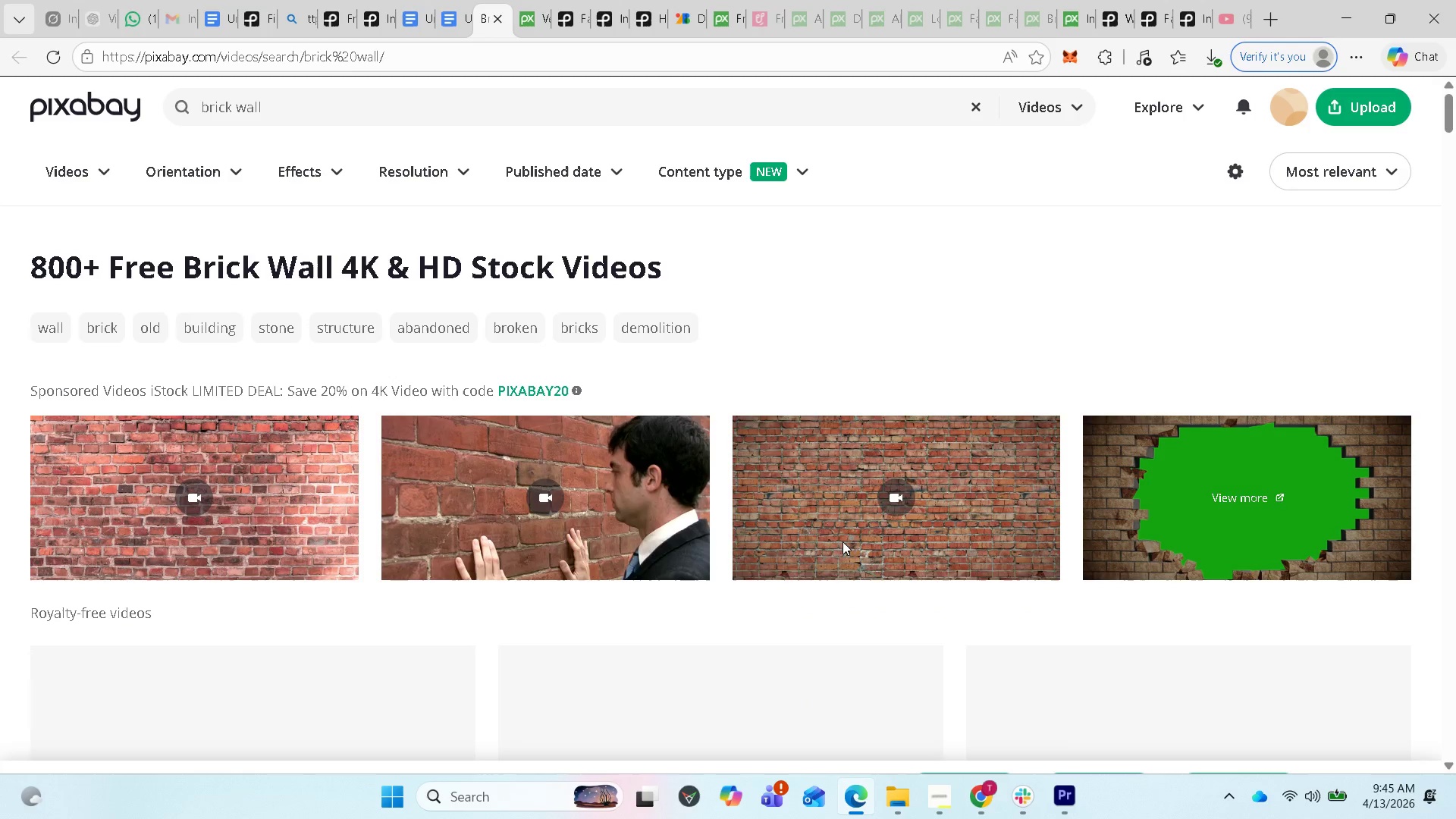 
scroll: coordinate [504, 449], scroll_direction: down, amount: 2.0
 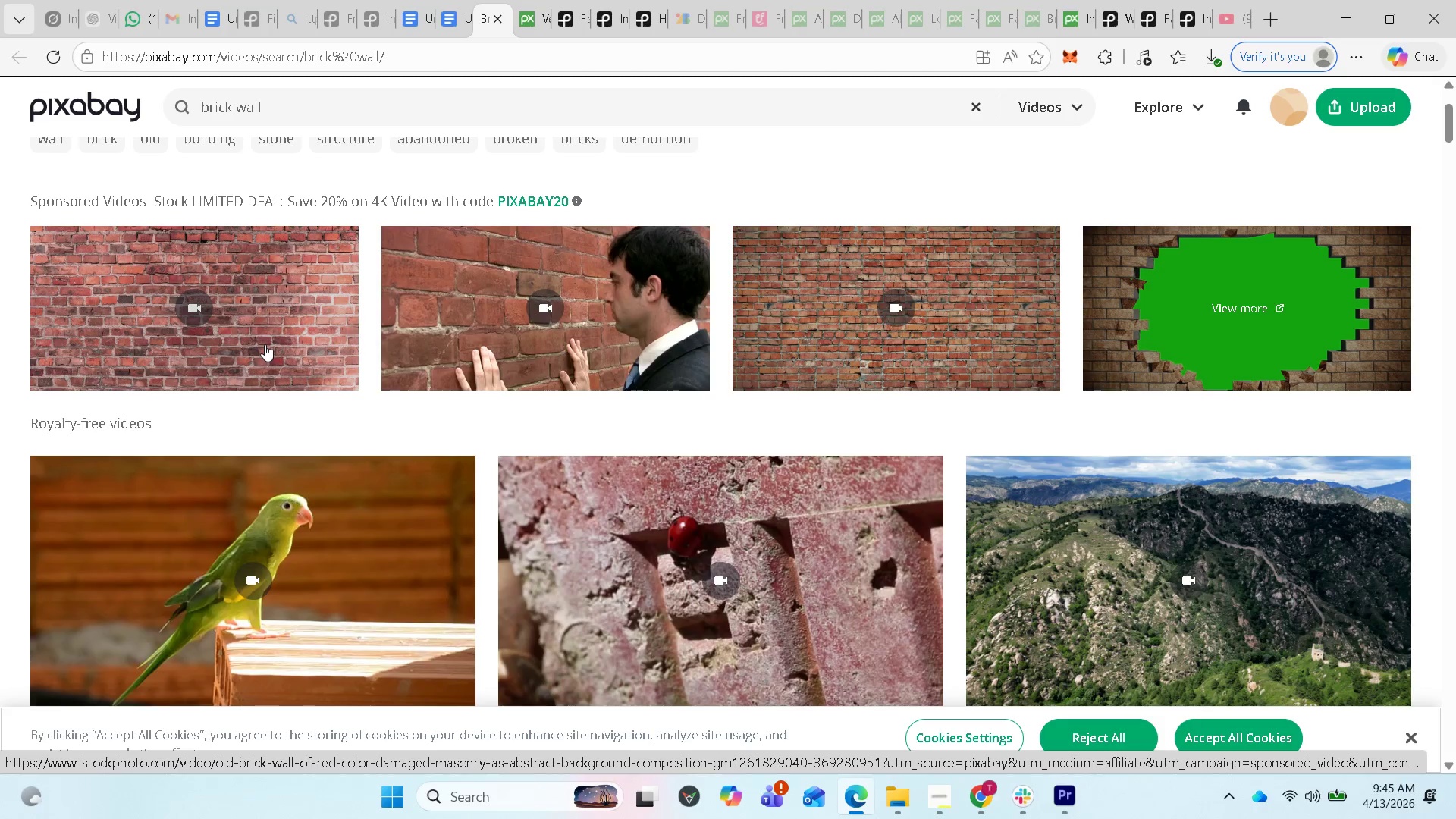 
left_click([424, 339])
 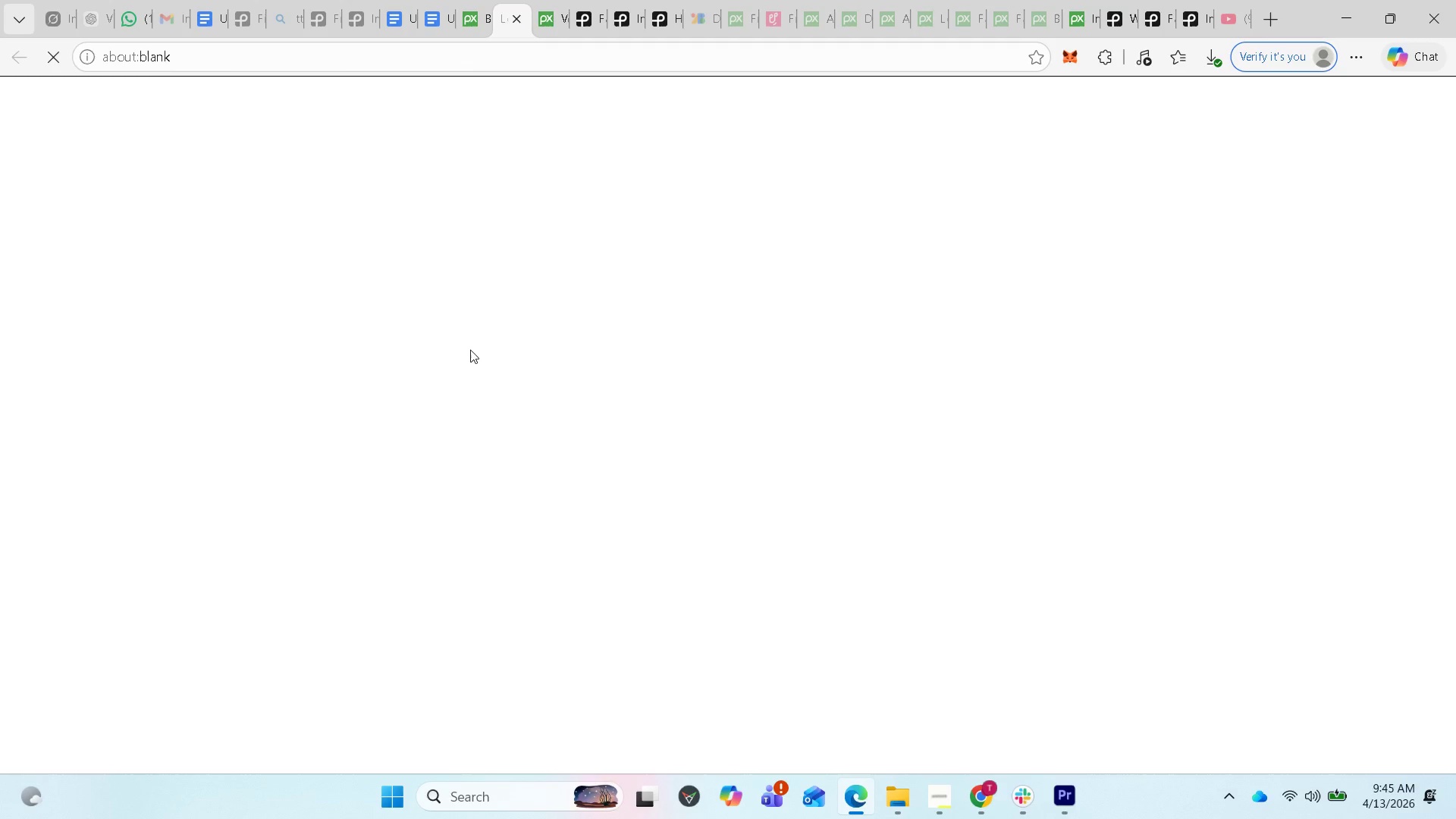 
mouse_move([544, 384])
 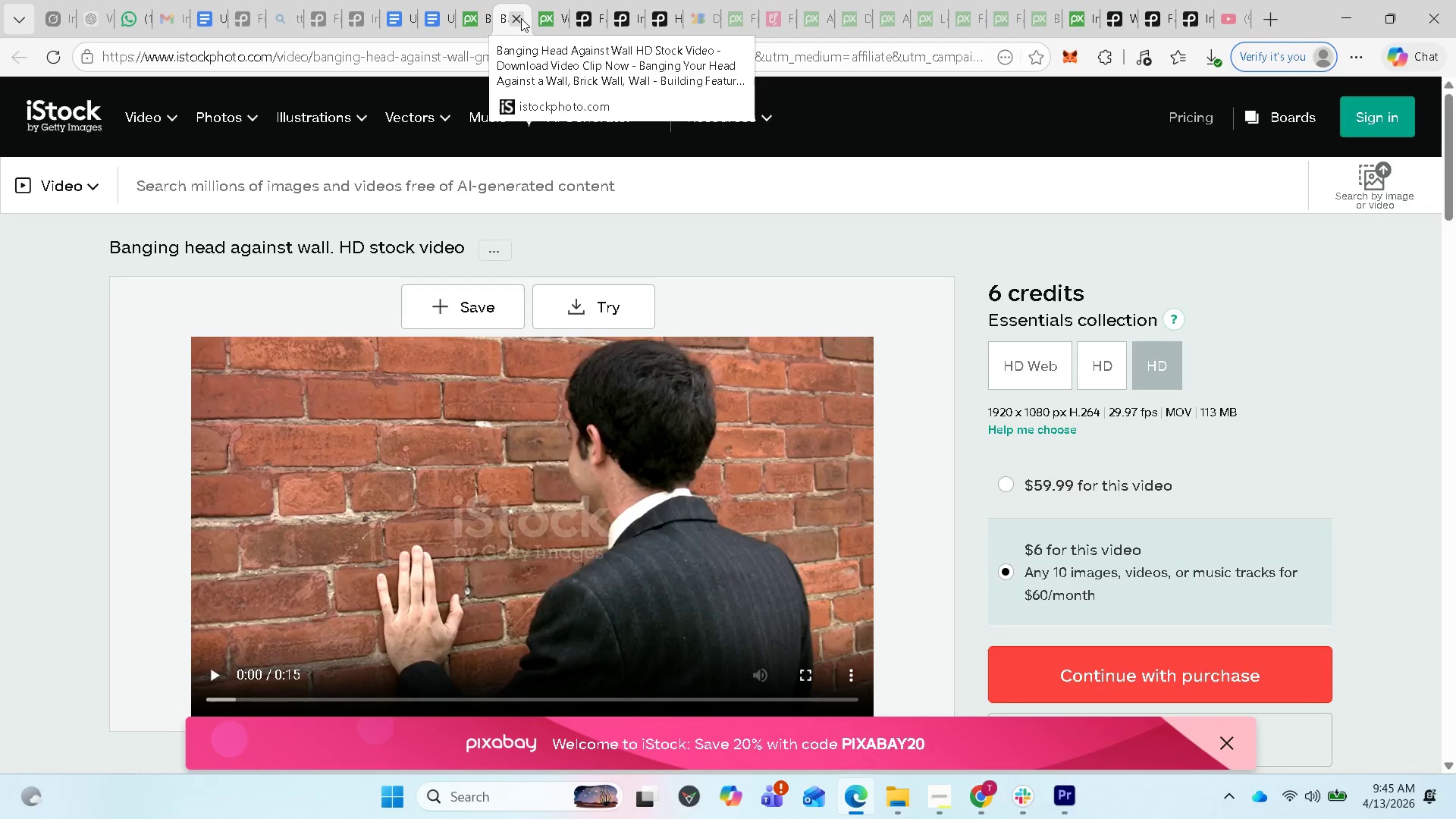 
wait(6.59)
 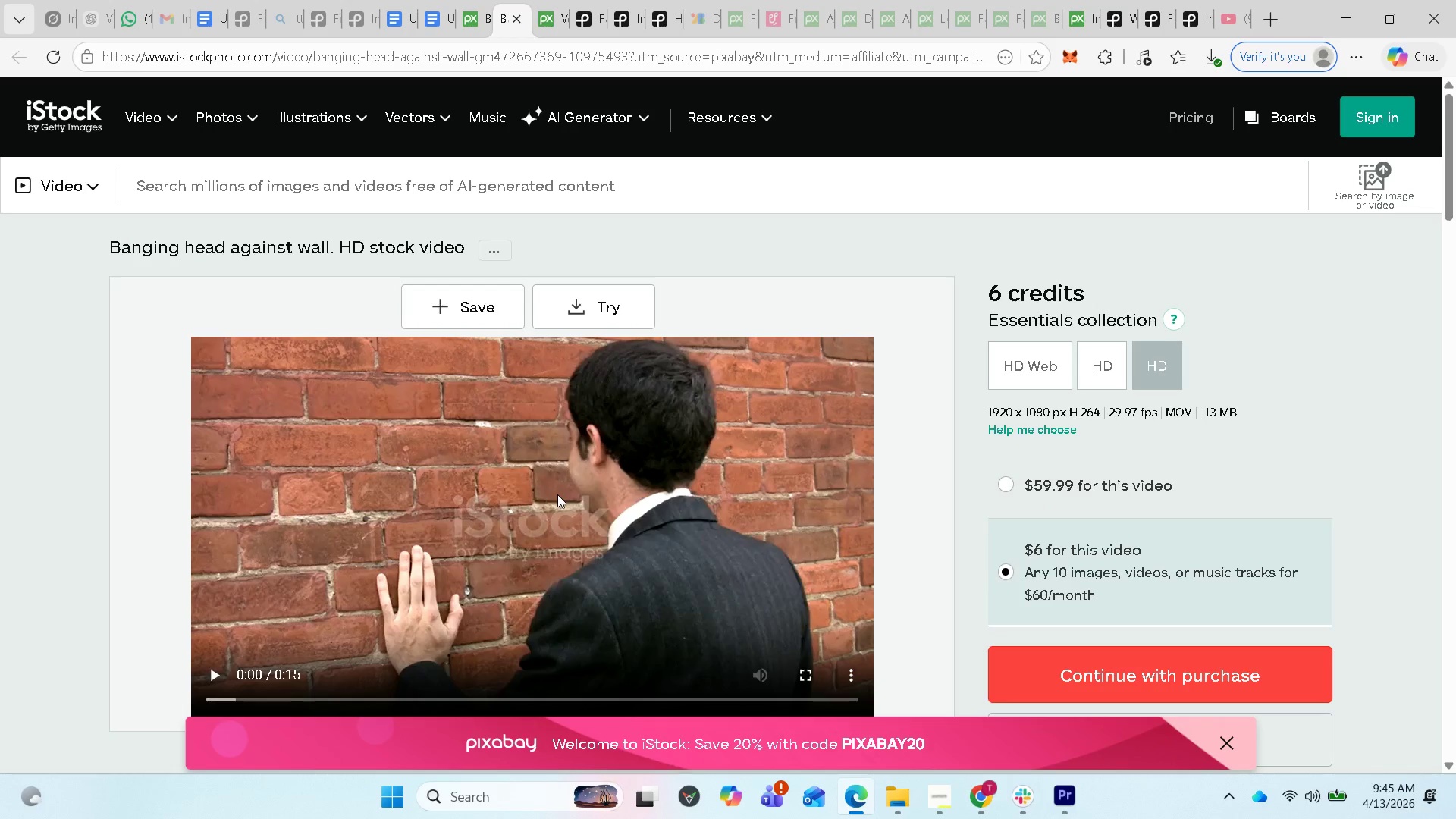 
left_click([515, 18])
 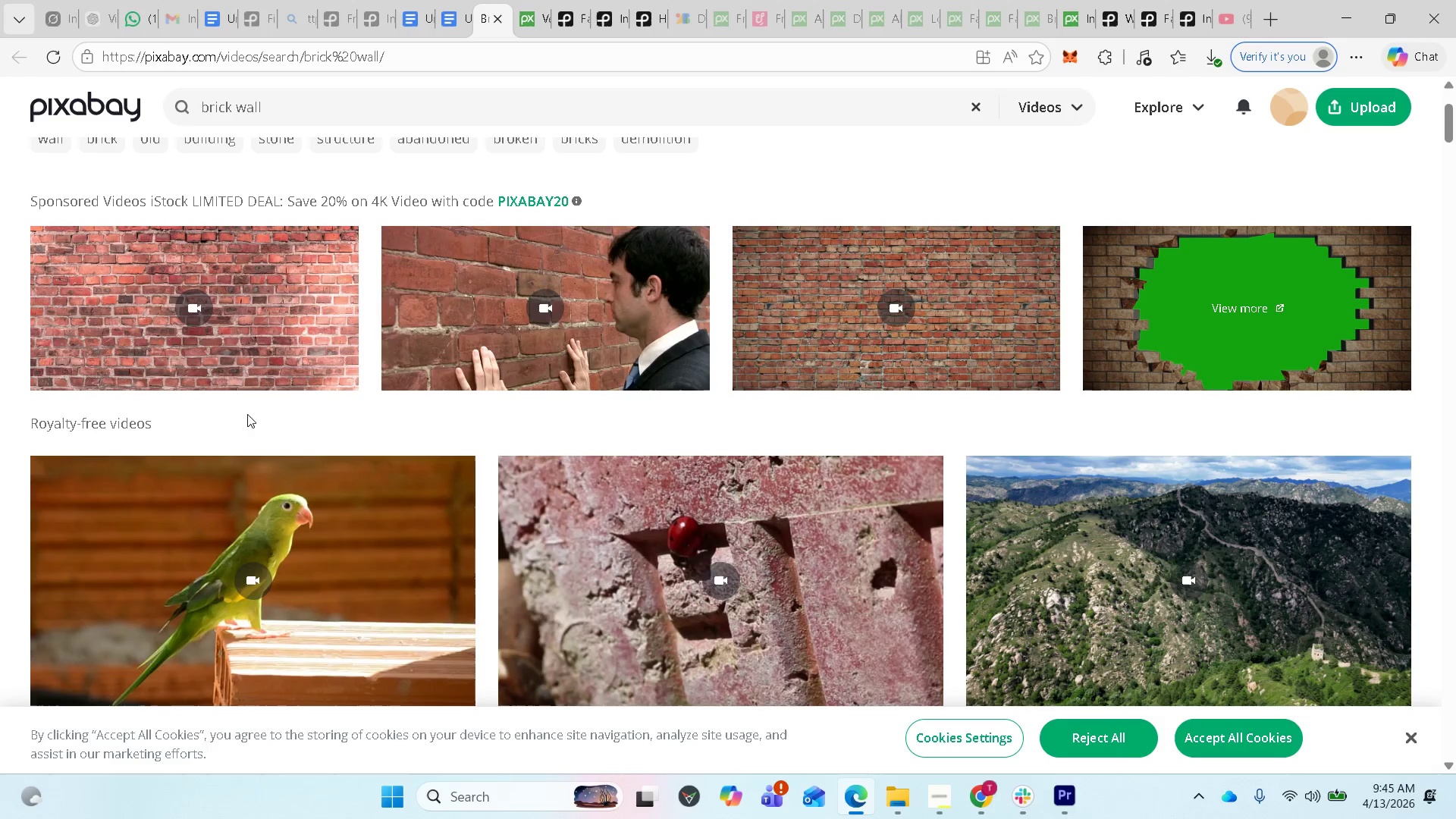 
left_click([243, 333])
 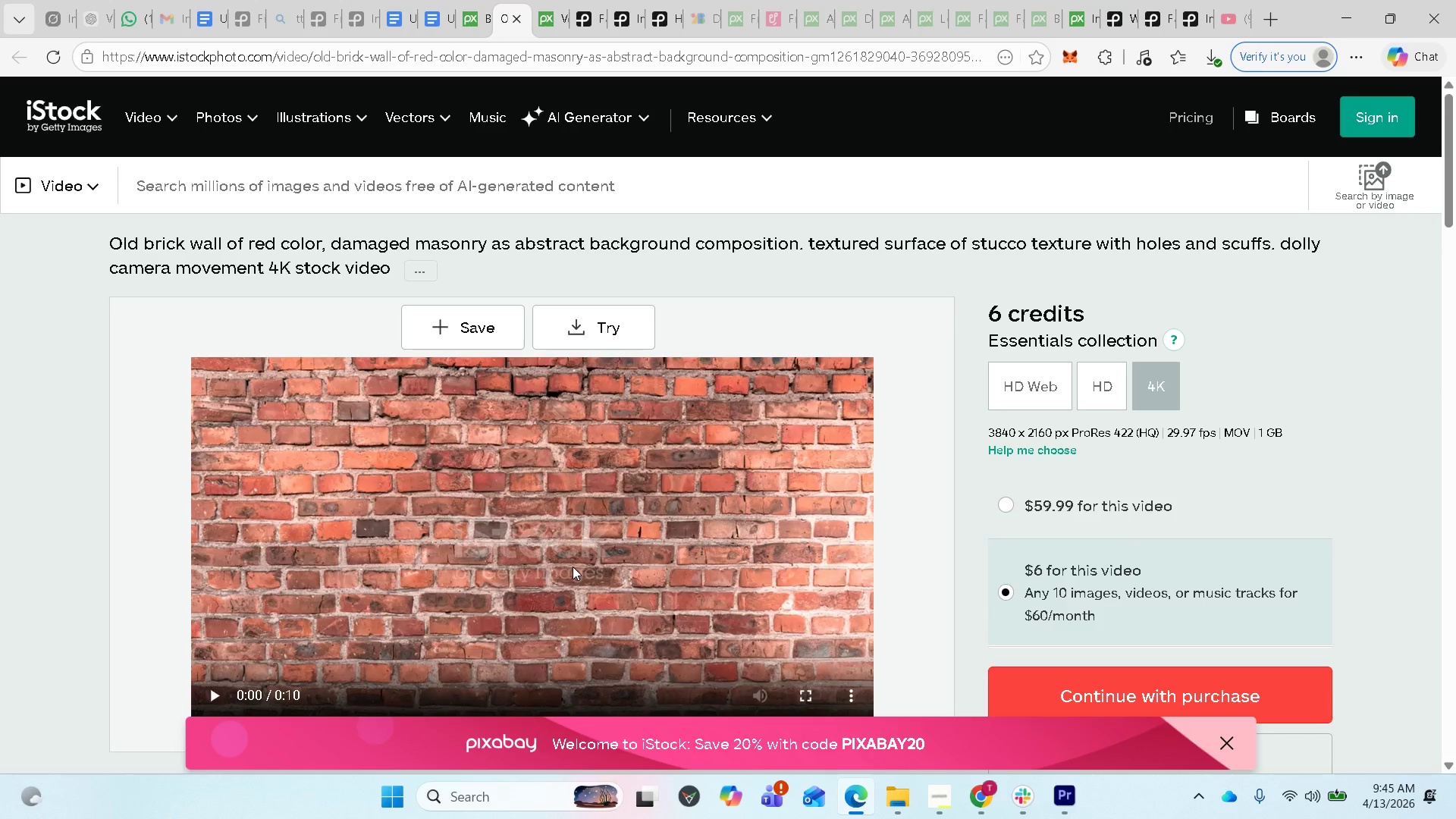 
wait(5.56)
 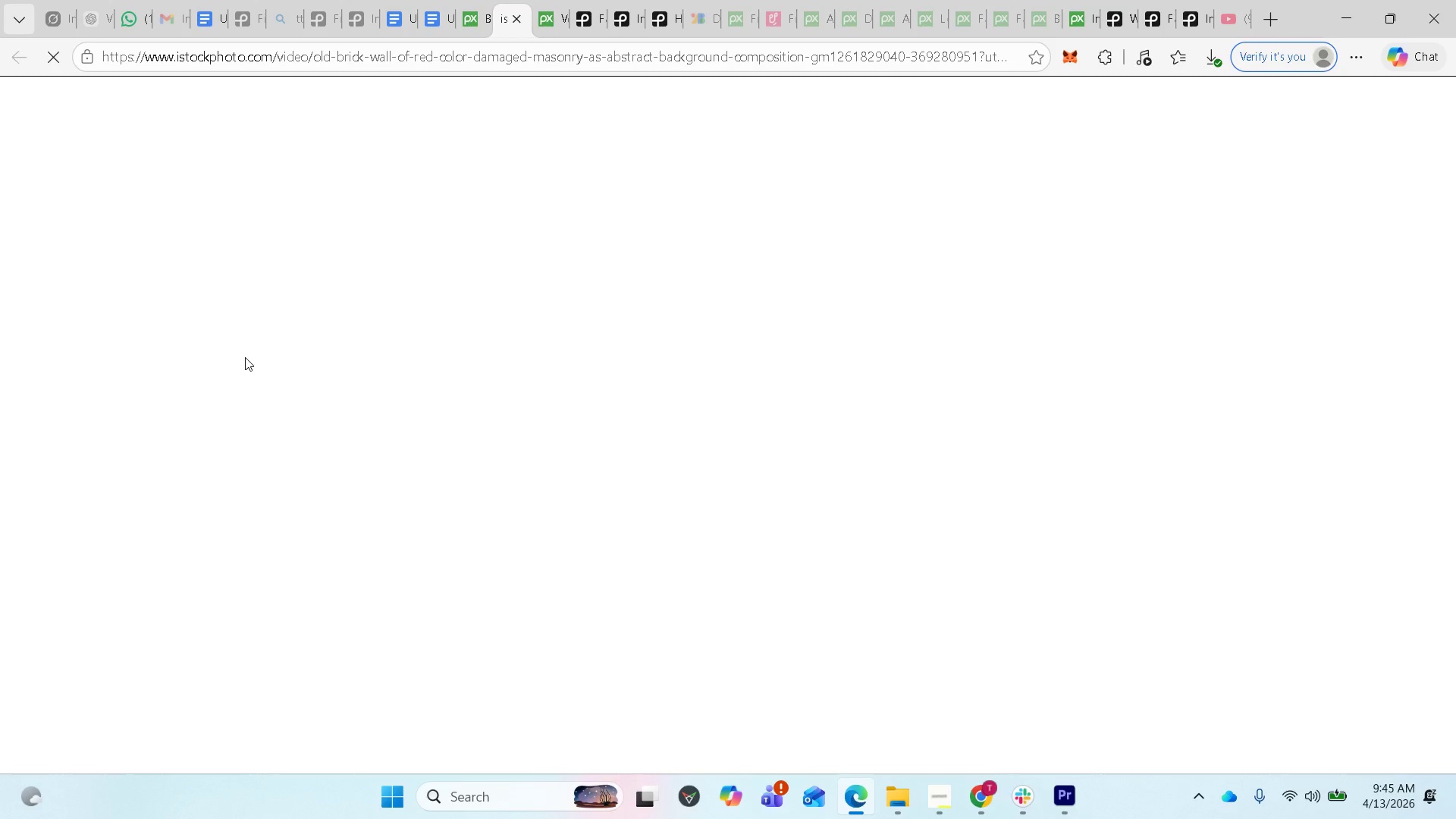 
scroll: coordinate [585, 579], scroll_direction: down, amount: 1.0
 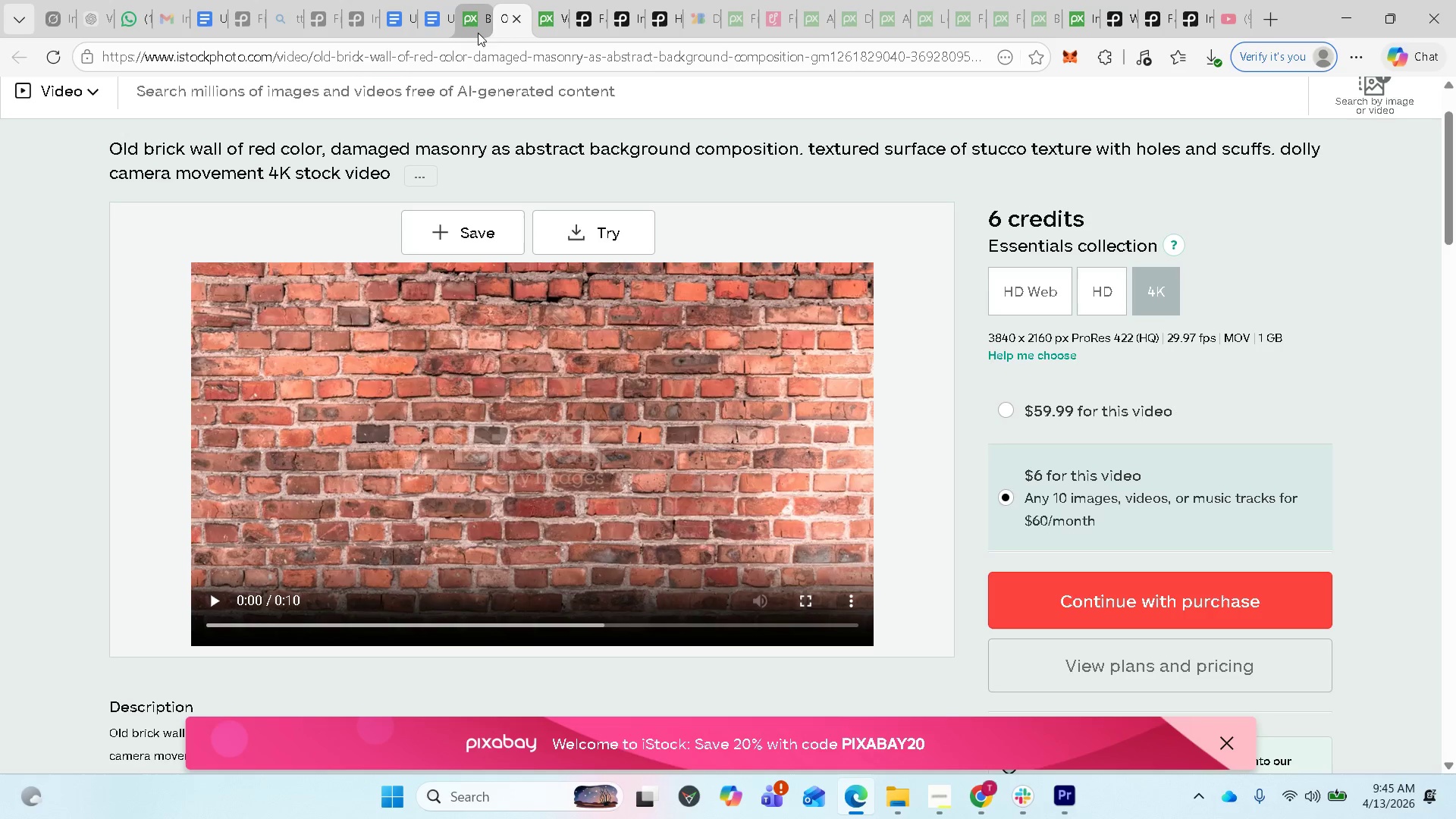 
left_click([512, 19])
 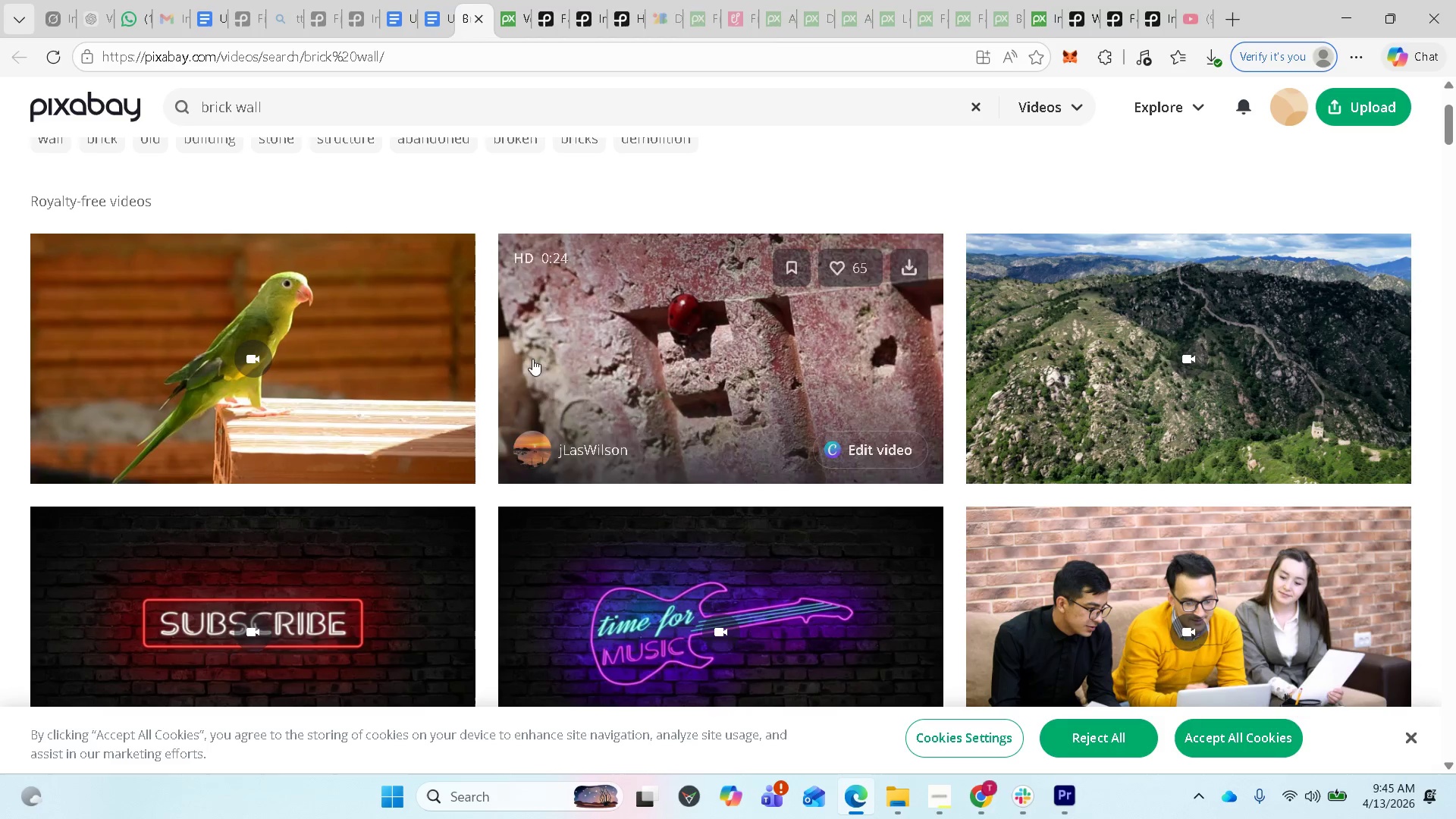 
scroll: coordinate [544, 445], scroll_direction: down, amount: 8.0
 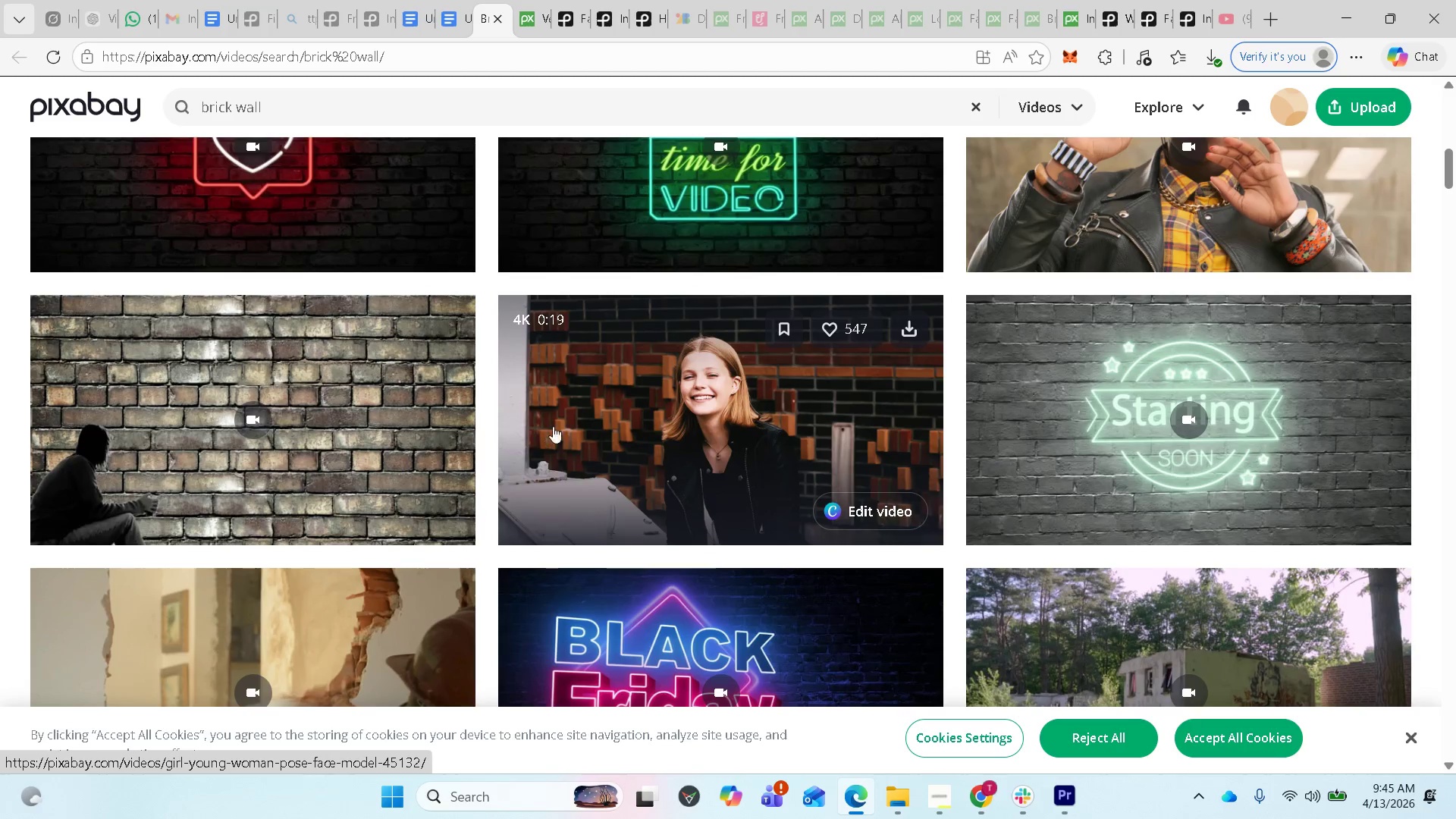 
scroll: coordinate [559, 353], scroll_direction: up, amount: 9.0
 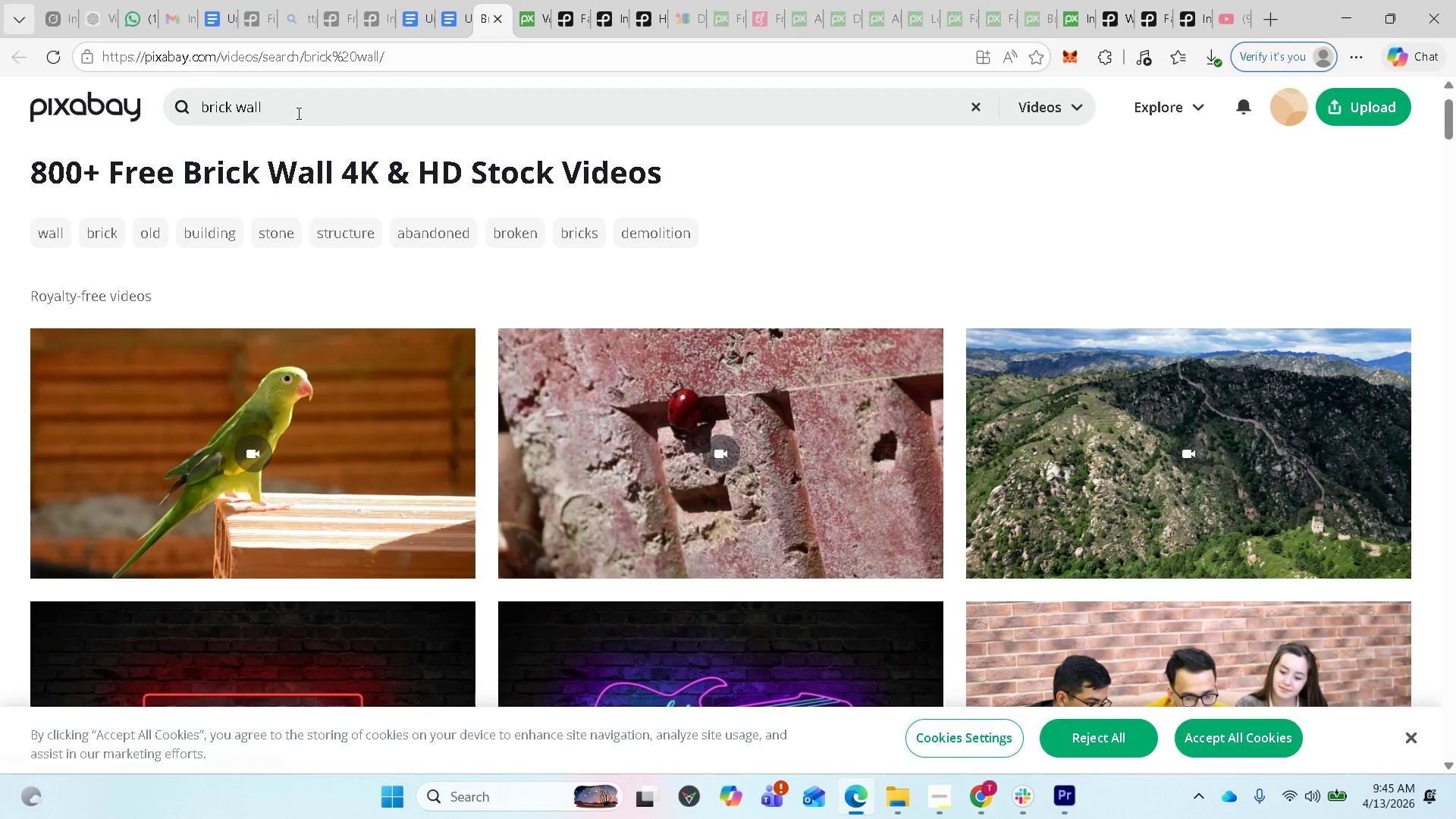 
left_click_drag(start_coordinate=[287, 109], to_coordinate=[172, 124])
 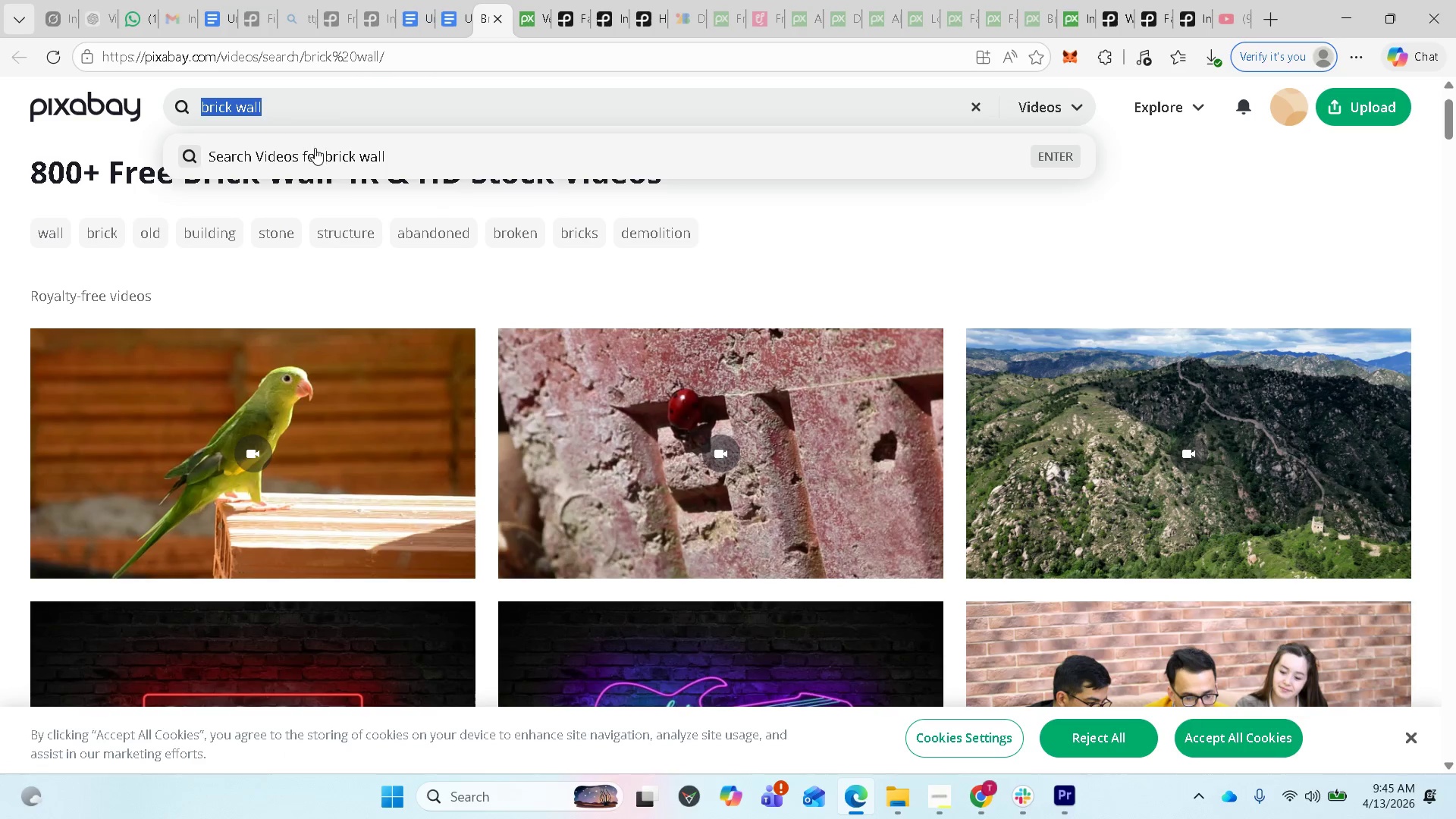 
key(Control+C)
 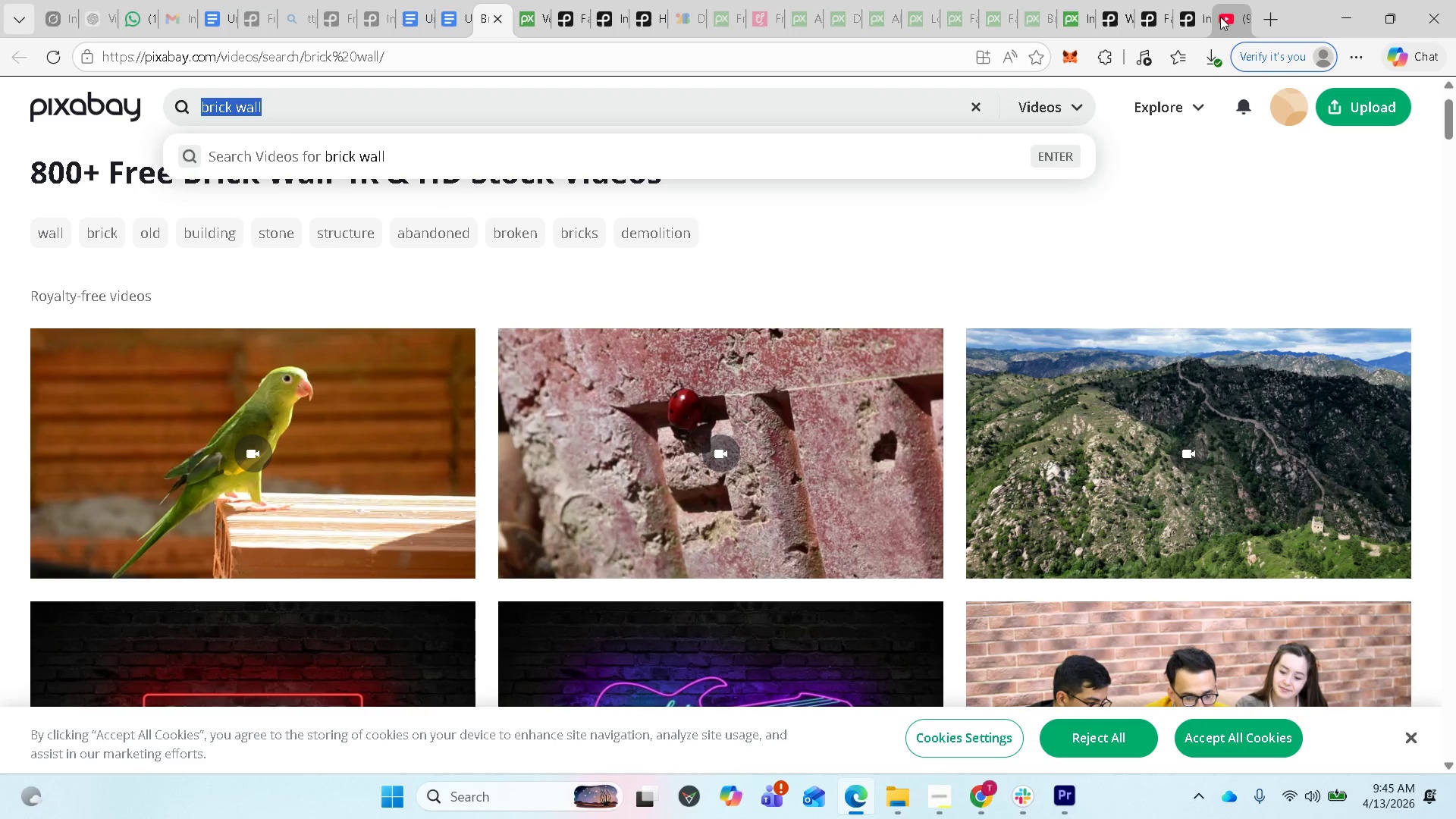 
left_click([1200, 15])
 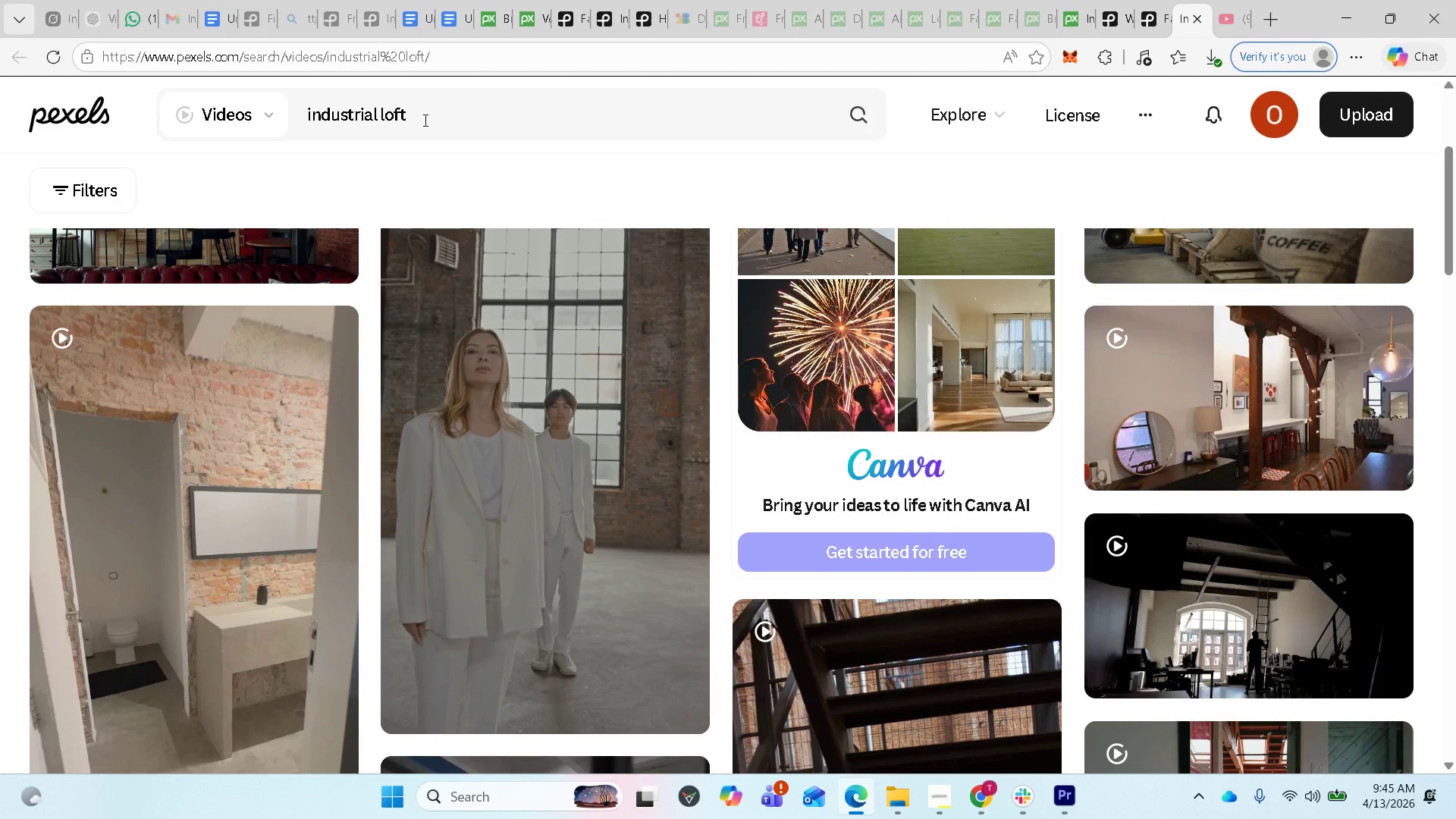 
left_click_drag(start_coordinate=[422, 119], to_coordinate=[297, 112])
 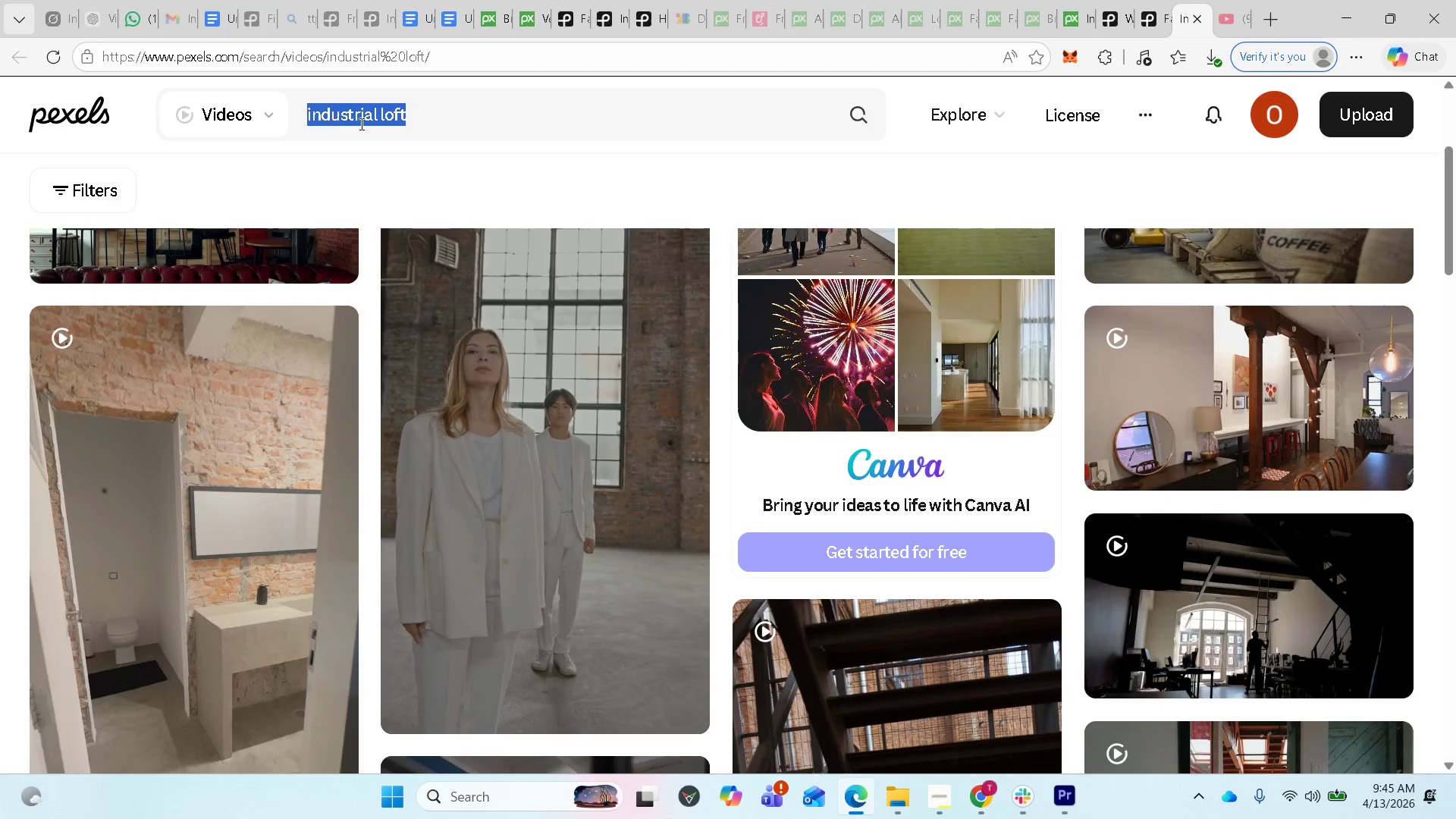 
key(Control+V)
 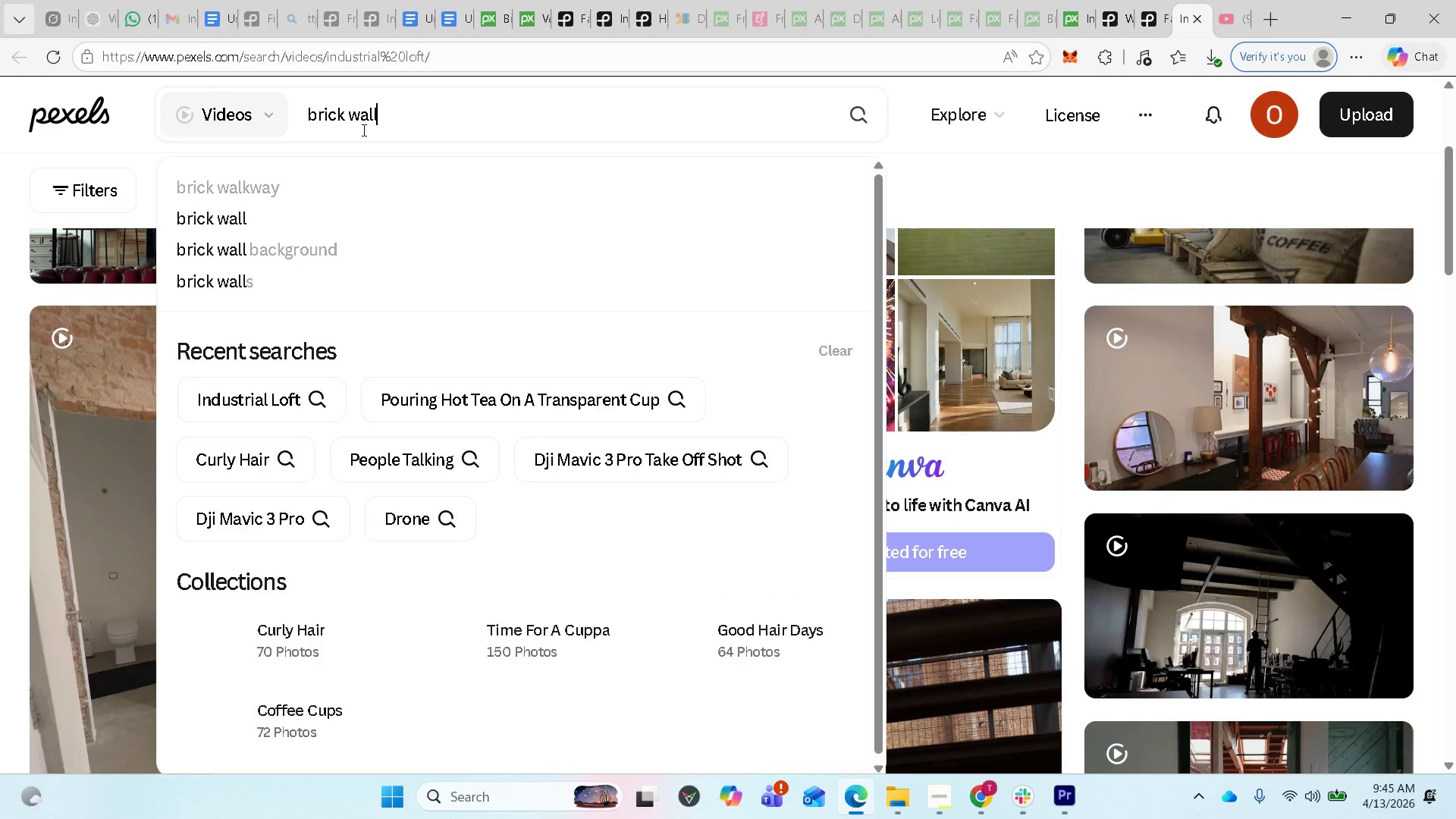 
key(Enter)
 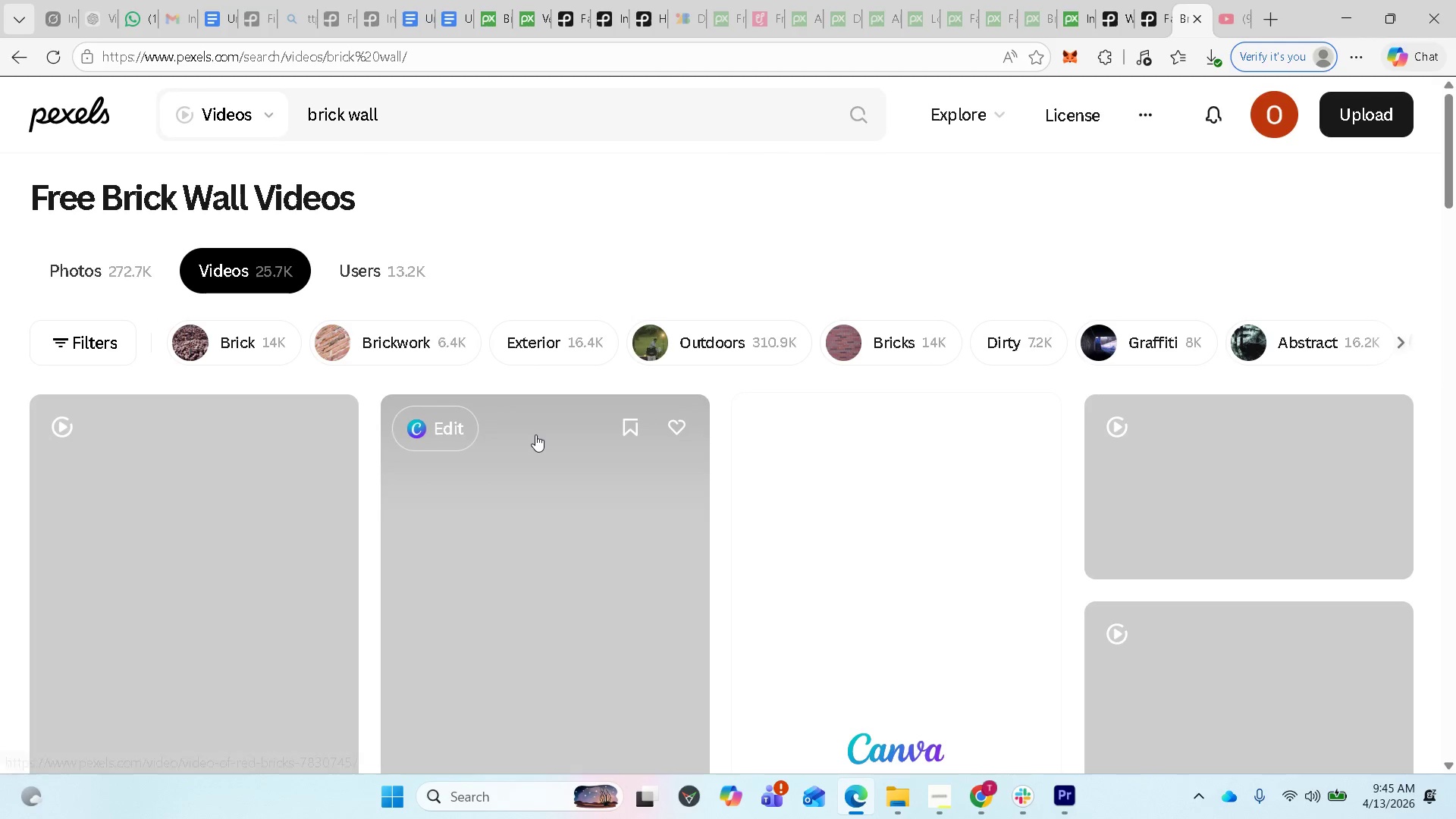 
scroll: coordinate [548, 501], scroll_direction: down, amount: 5.0
 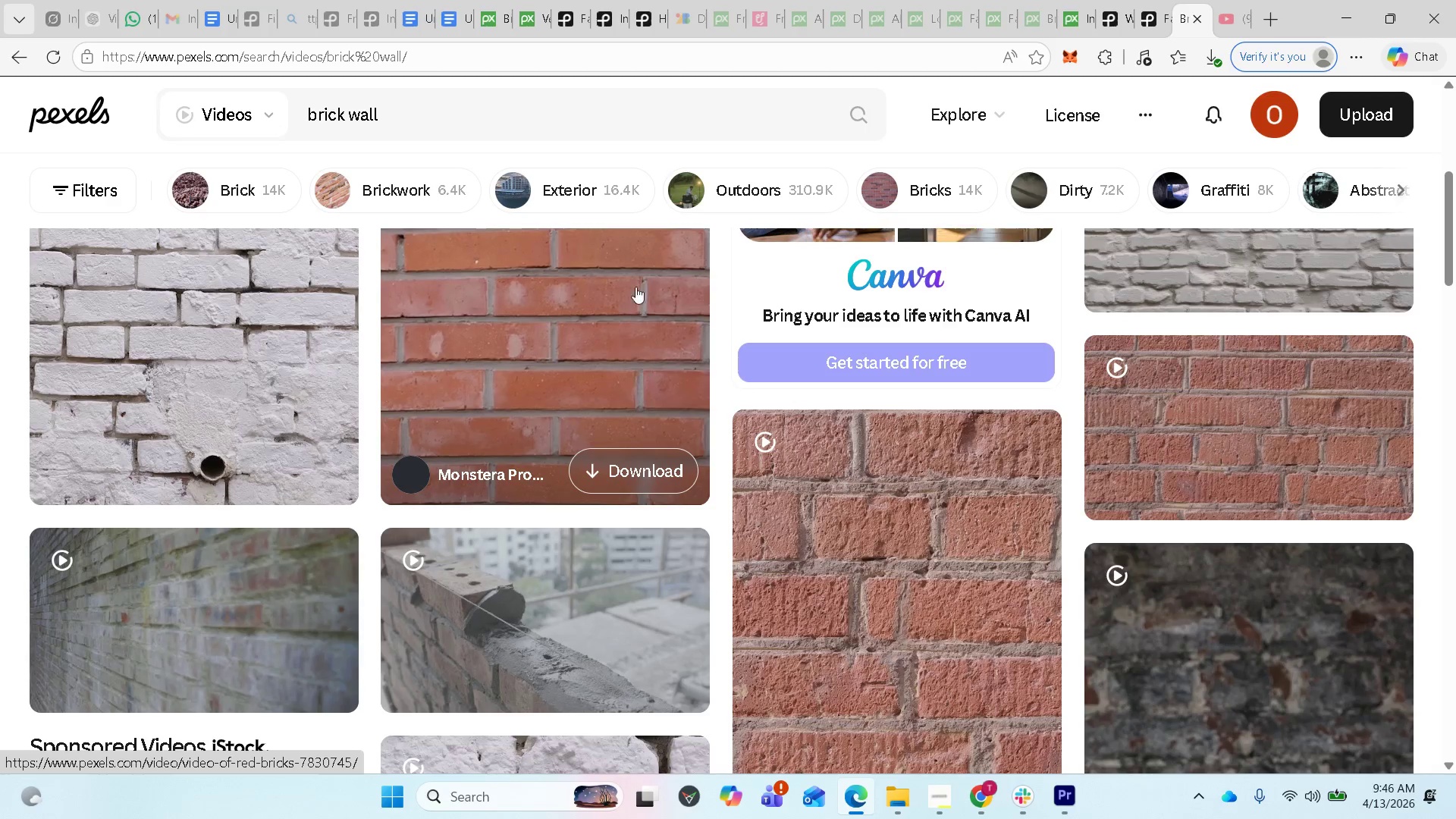 
wait(5.23)
 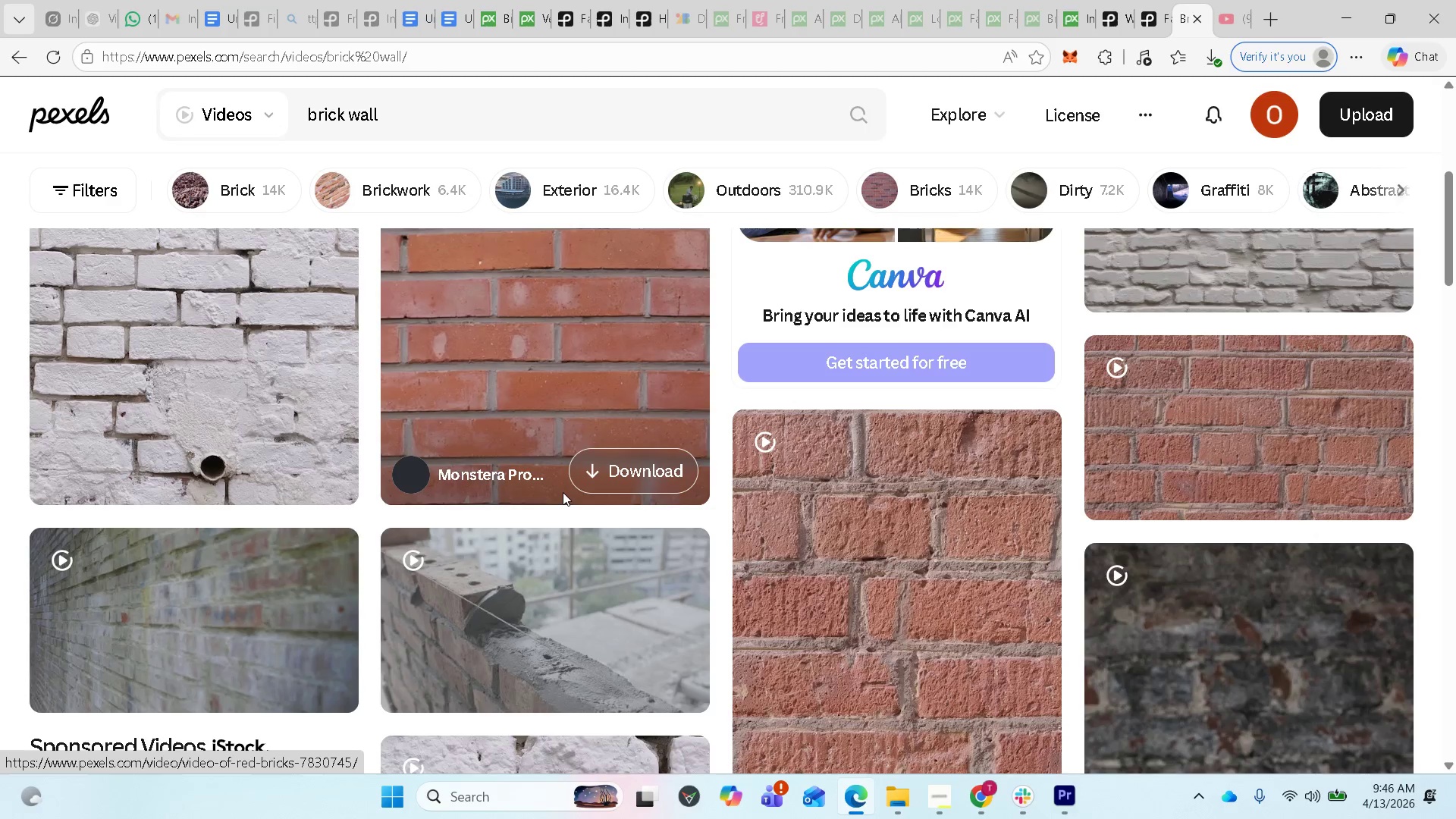 
left_click([575, 27])
 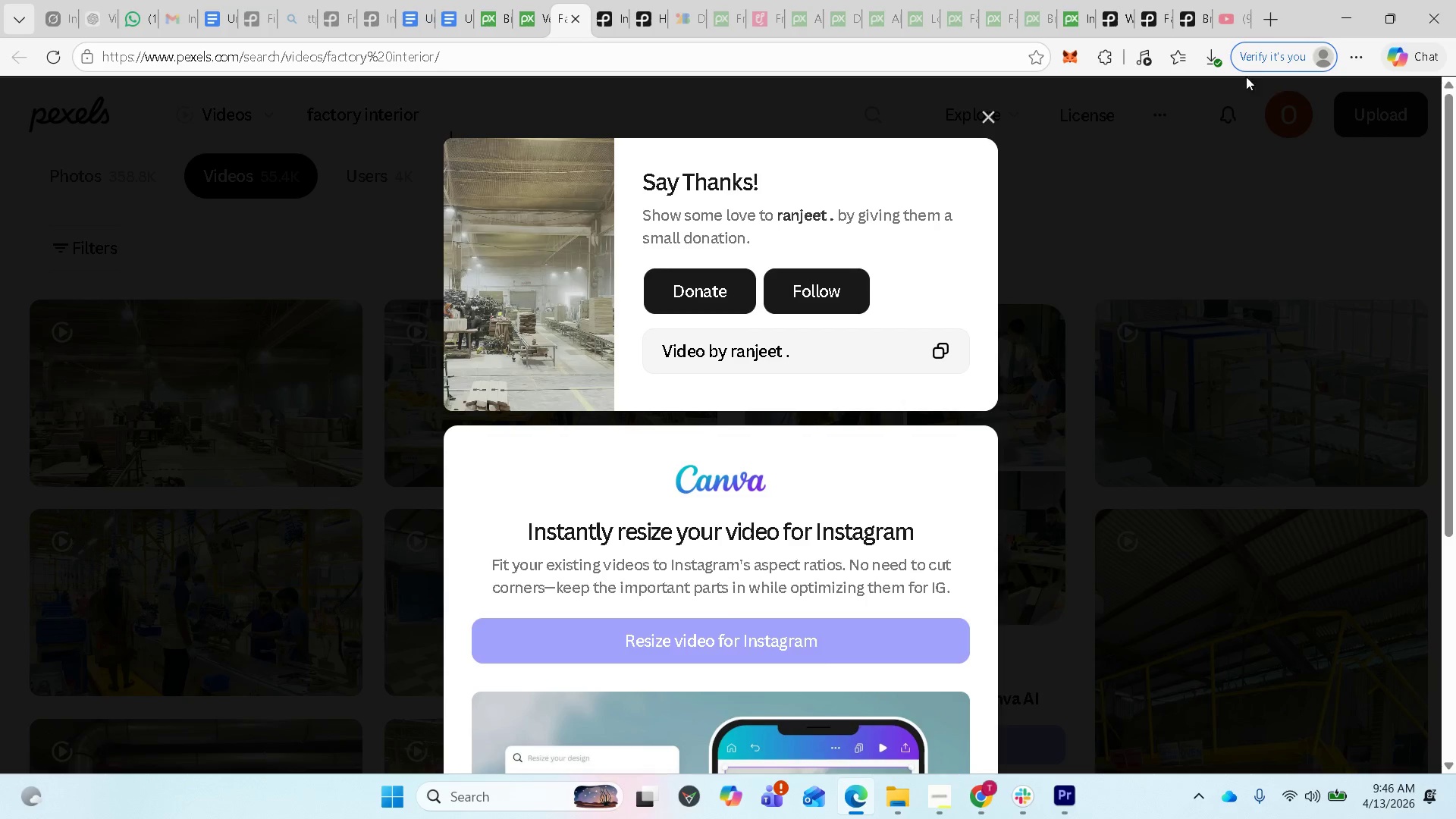 
left_click([1212, 64])
 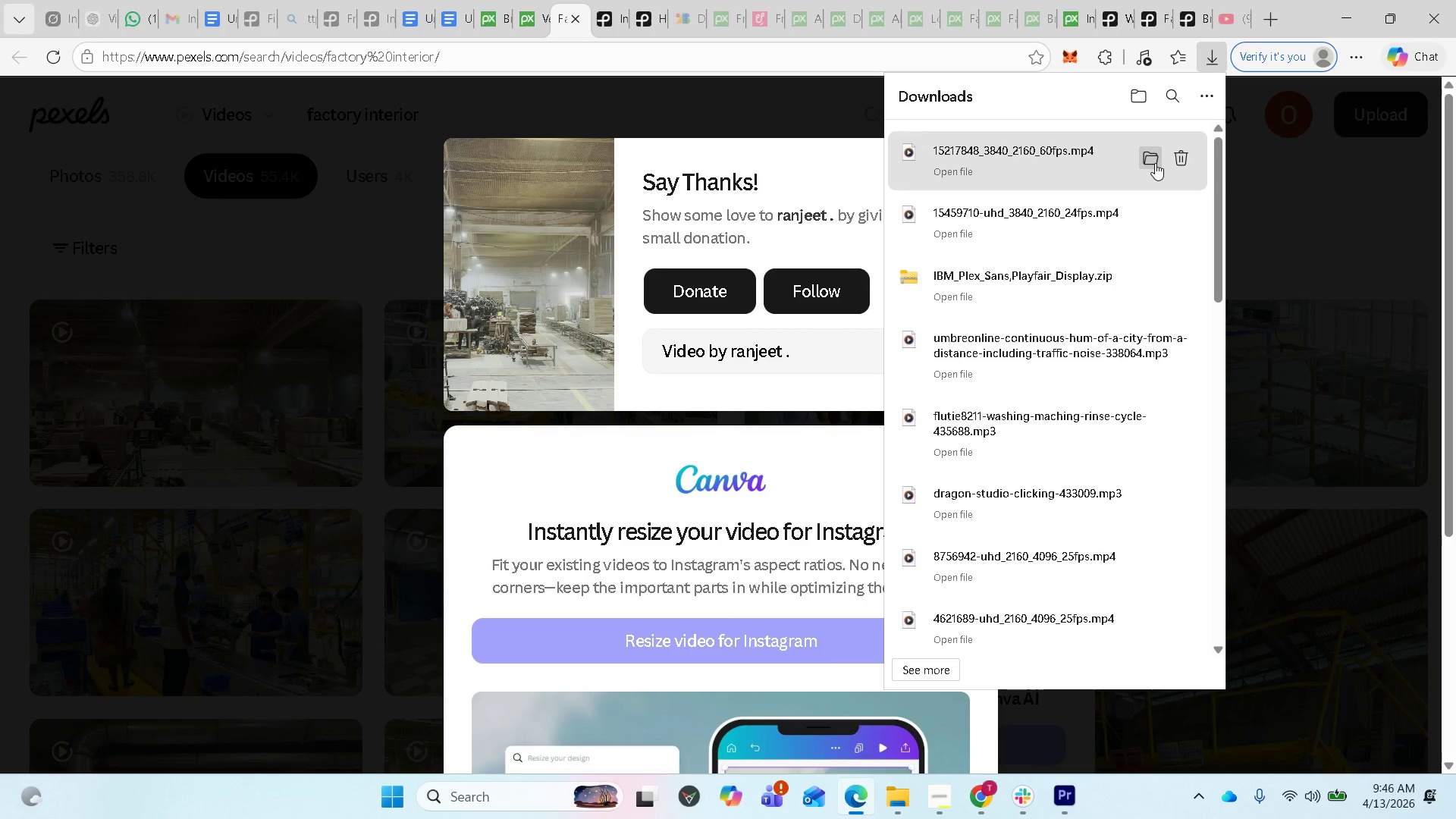 
left_click([1155, 163])
 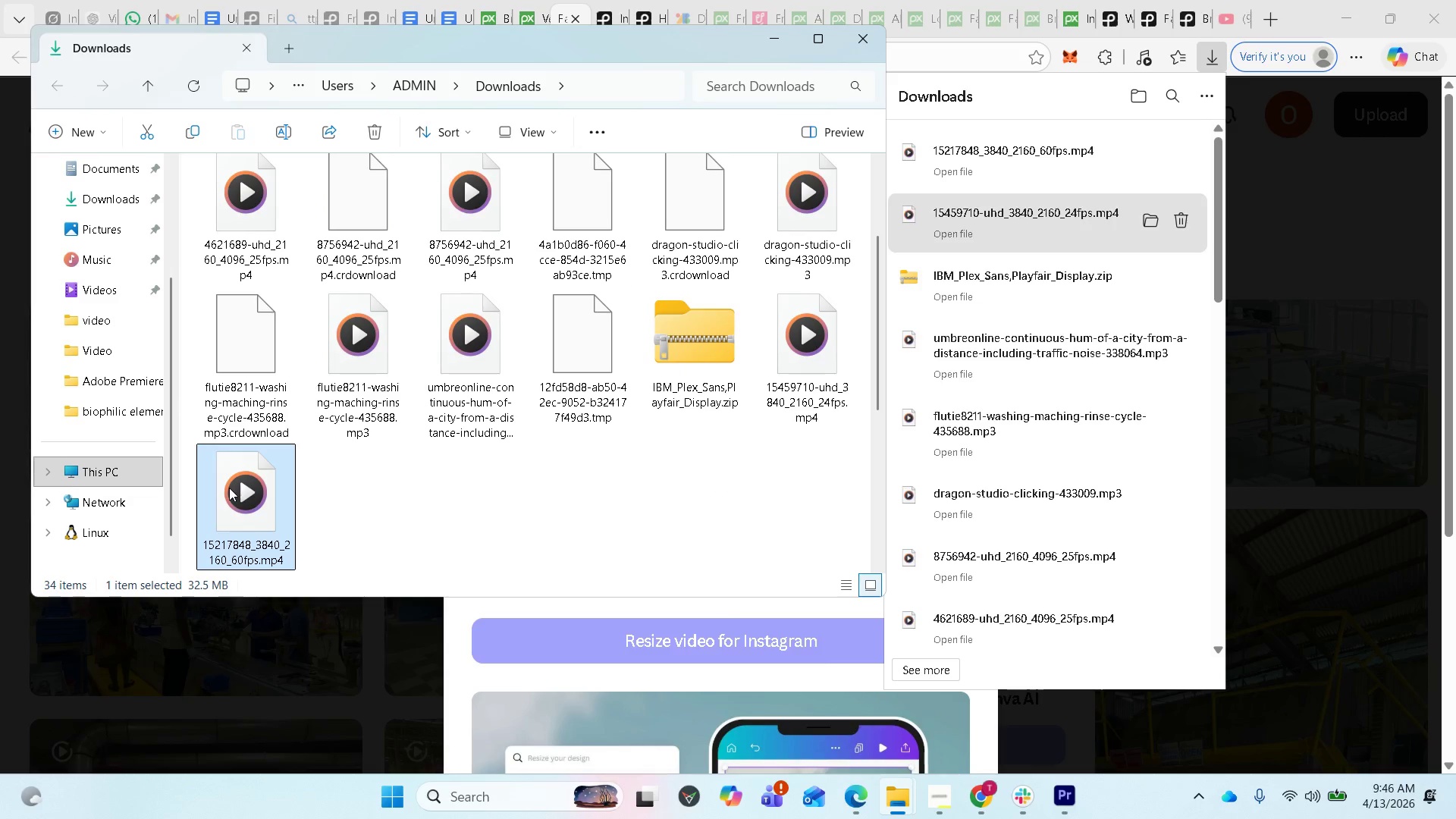 
double_click([246, 493])
 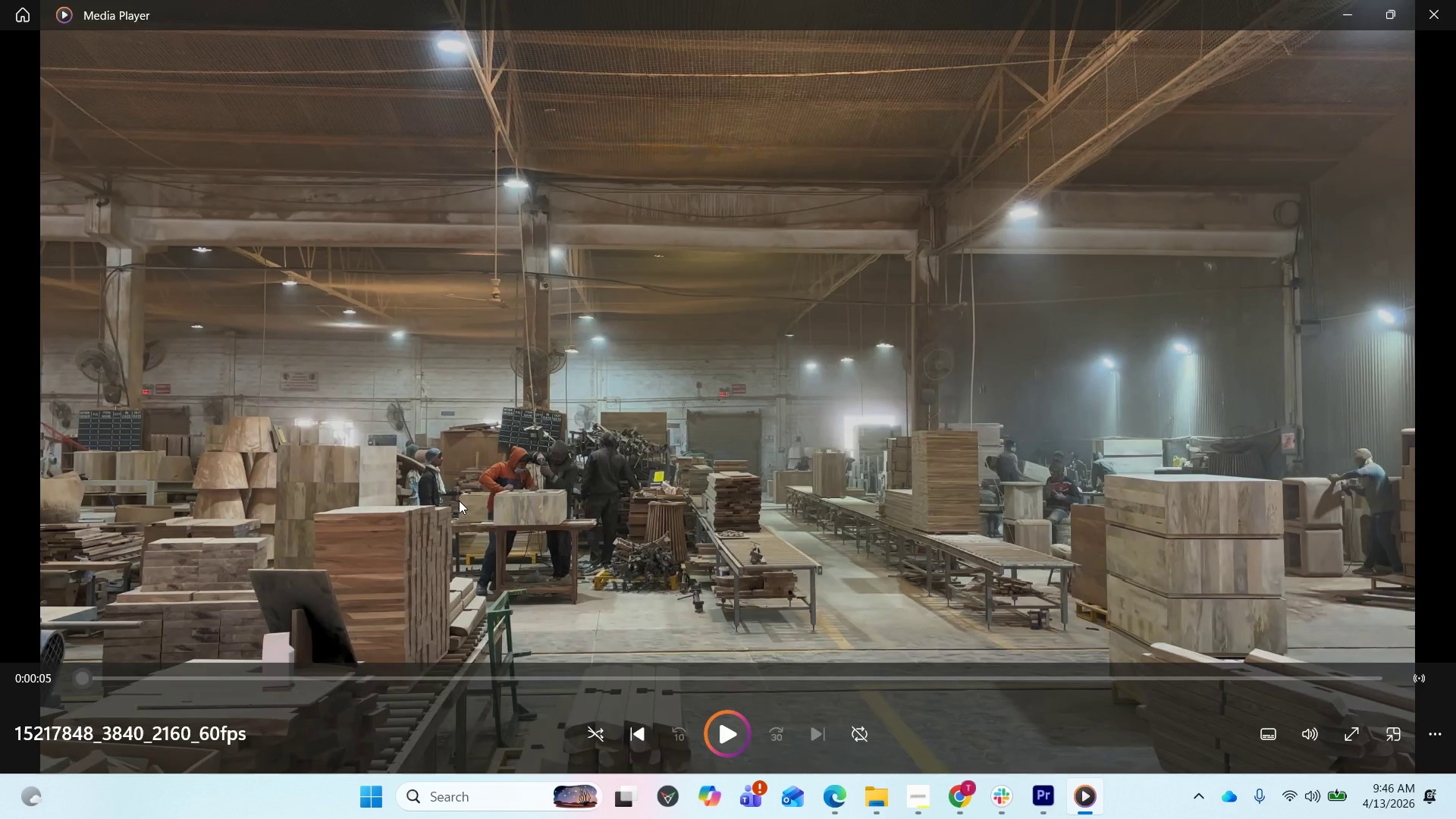 
wait(19.45)
 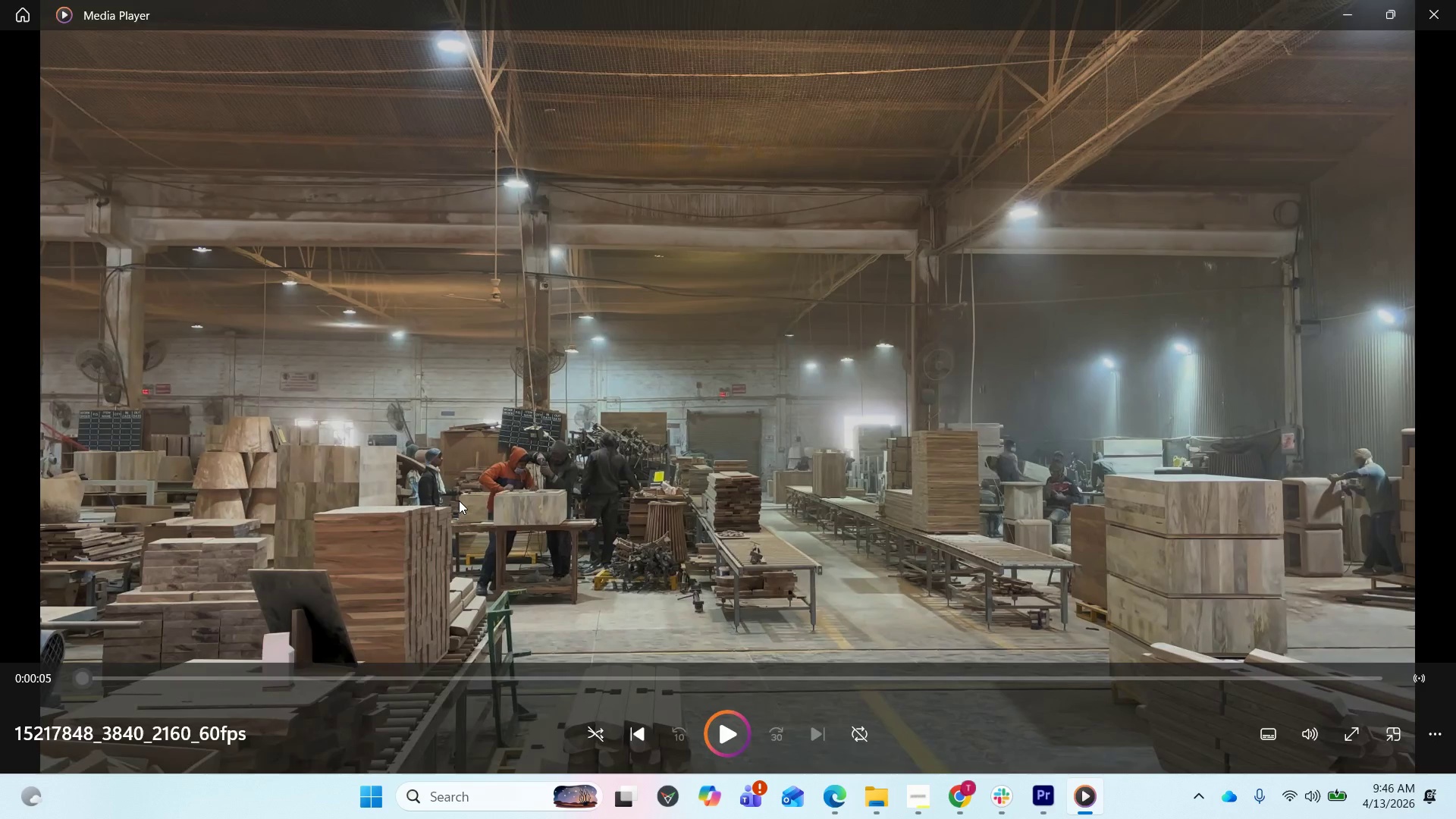 
left_click([1420, 20])
 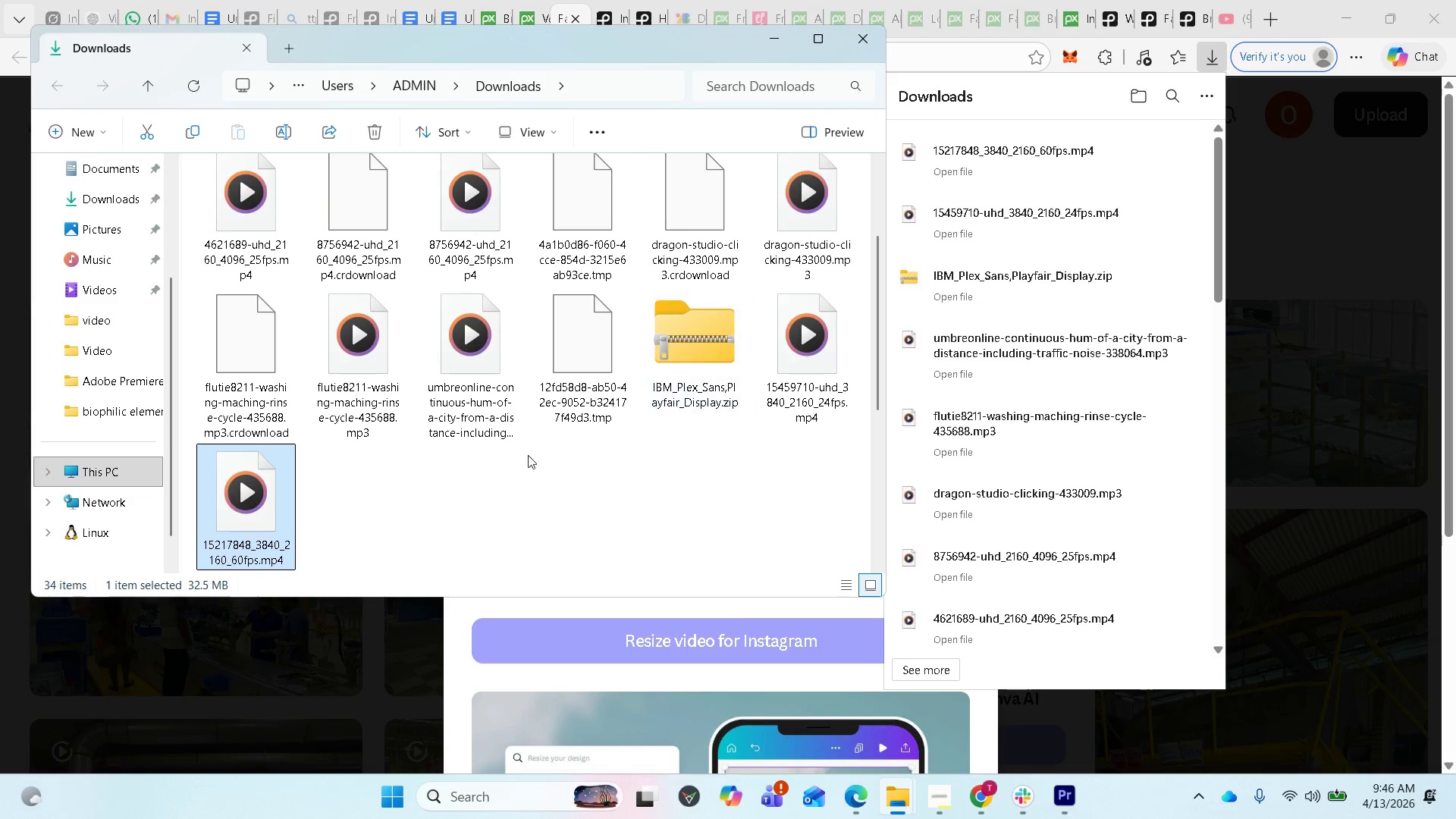 
double_click([816, 369])
 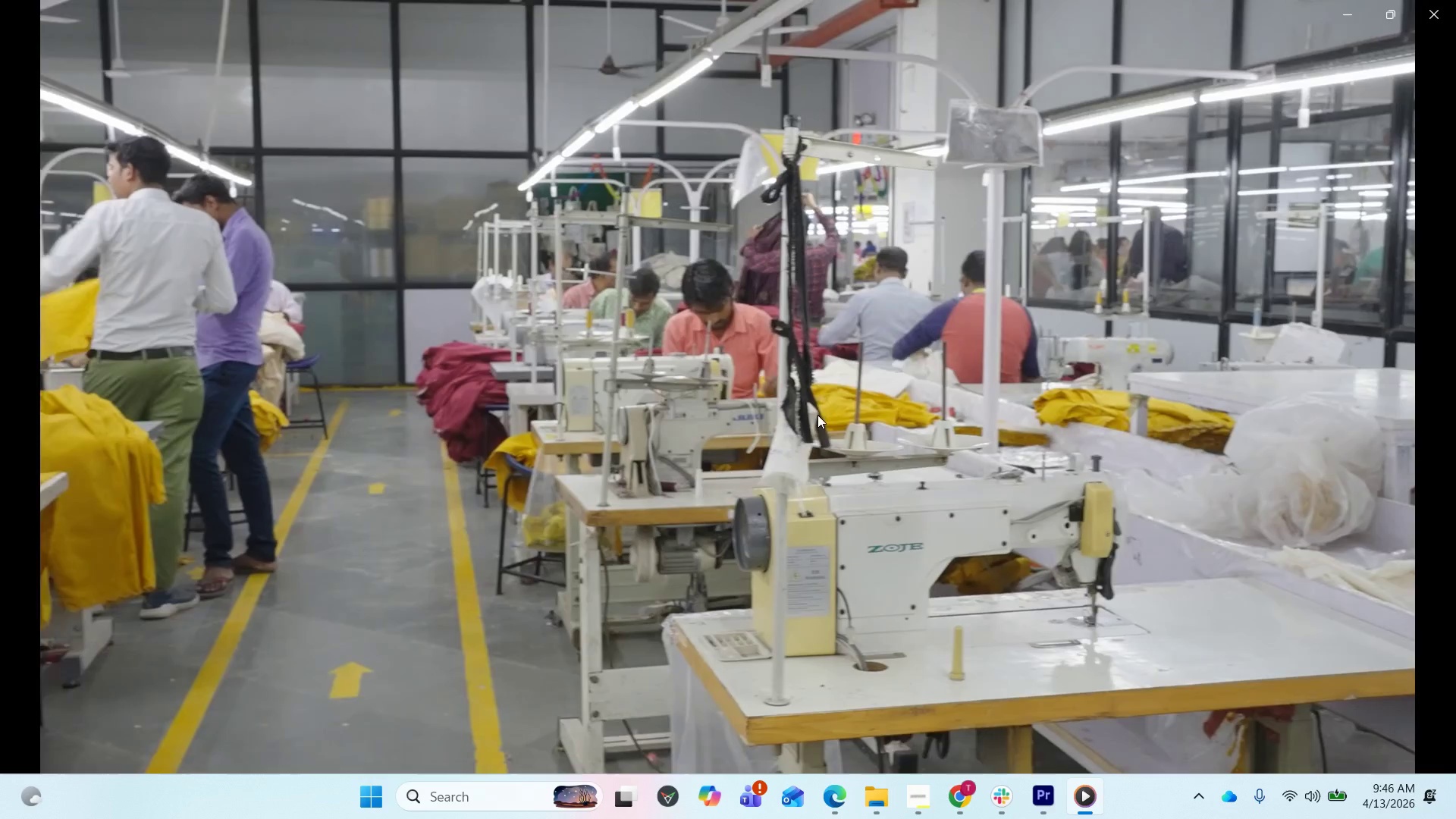 
wait(17.53)
 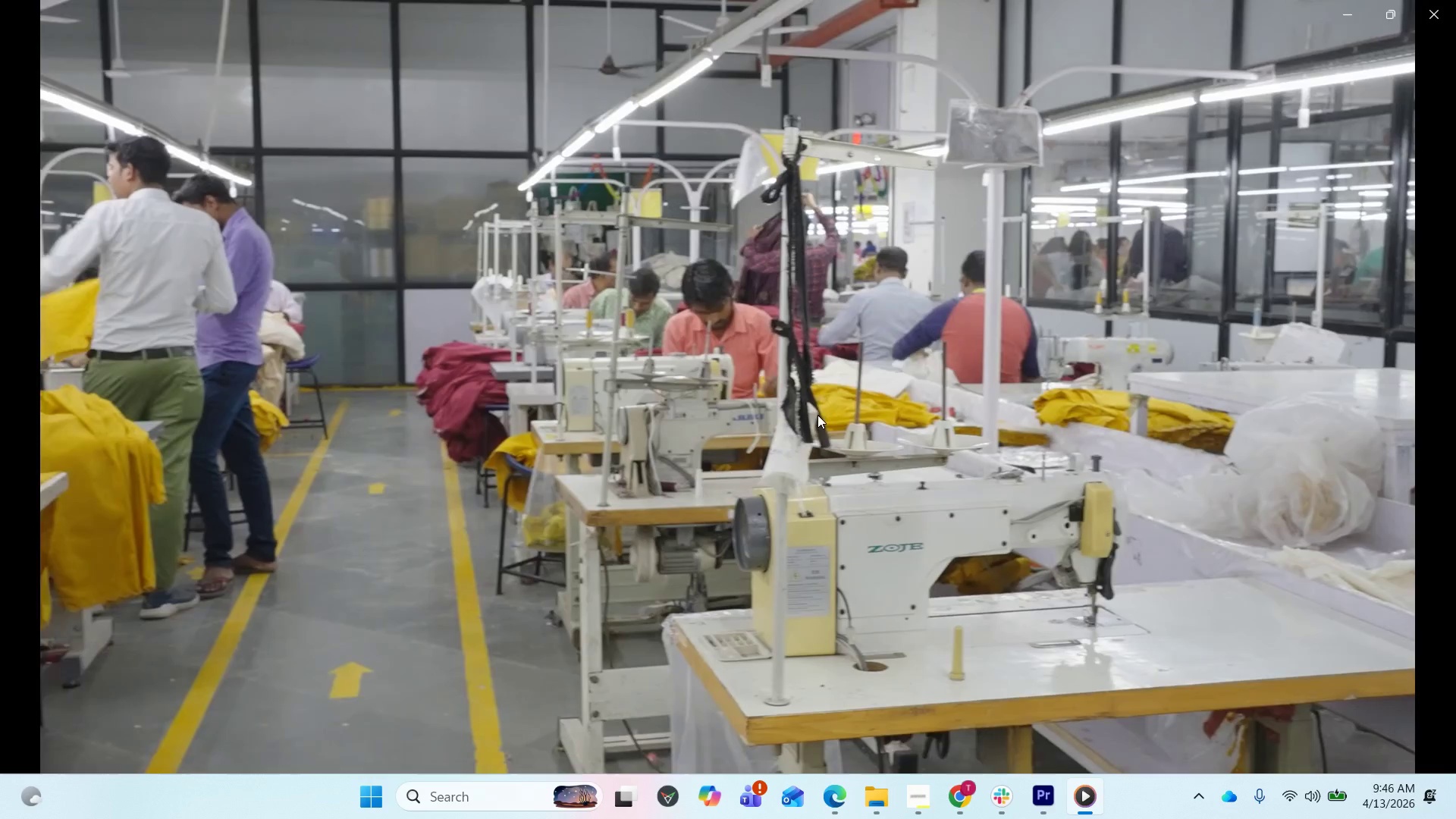 
left_click([1427, 12])
 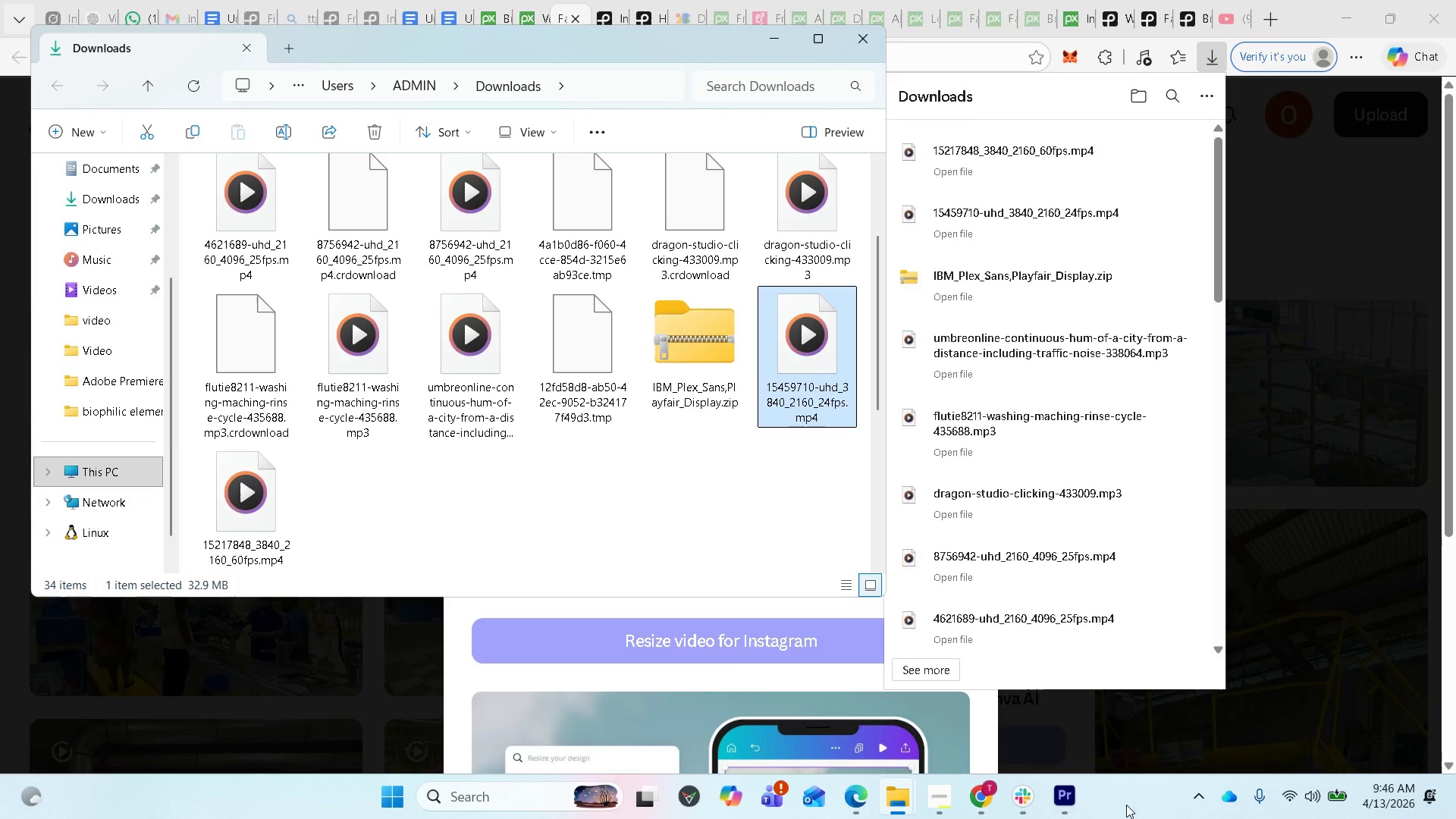 
left_click([1055, 807])
 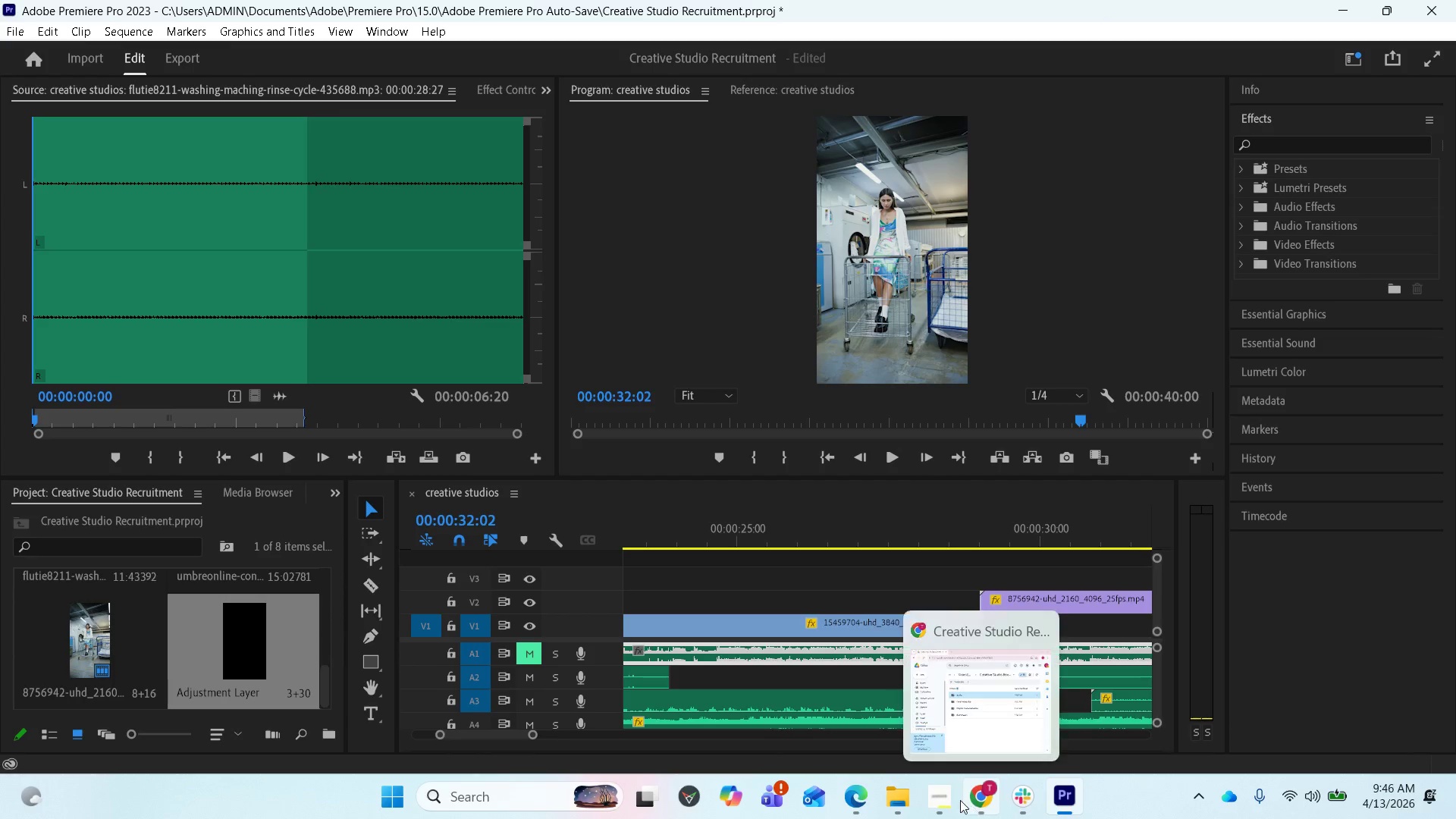 
left_click([946, 795])